 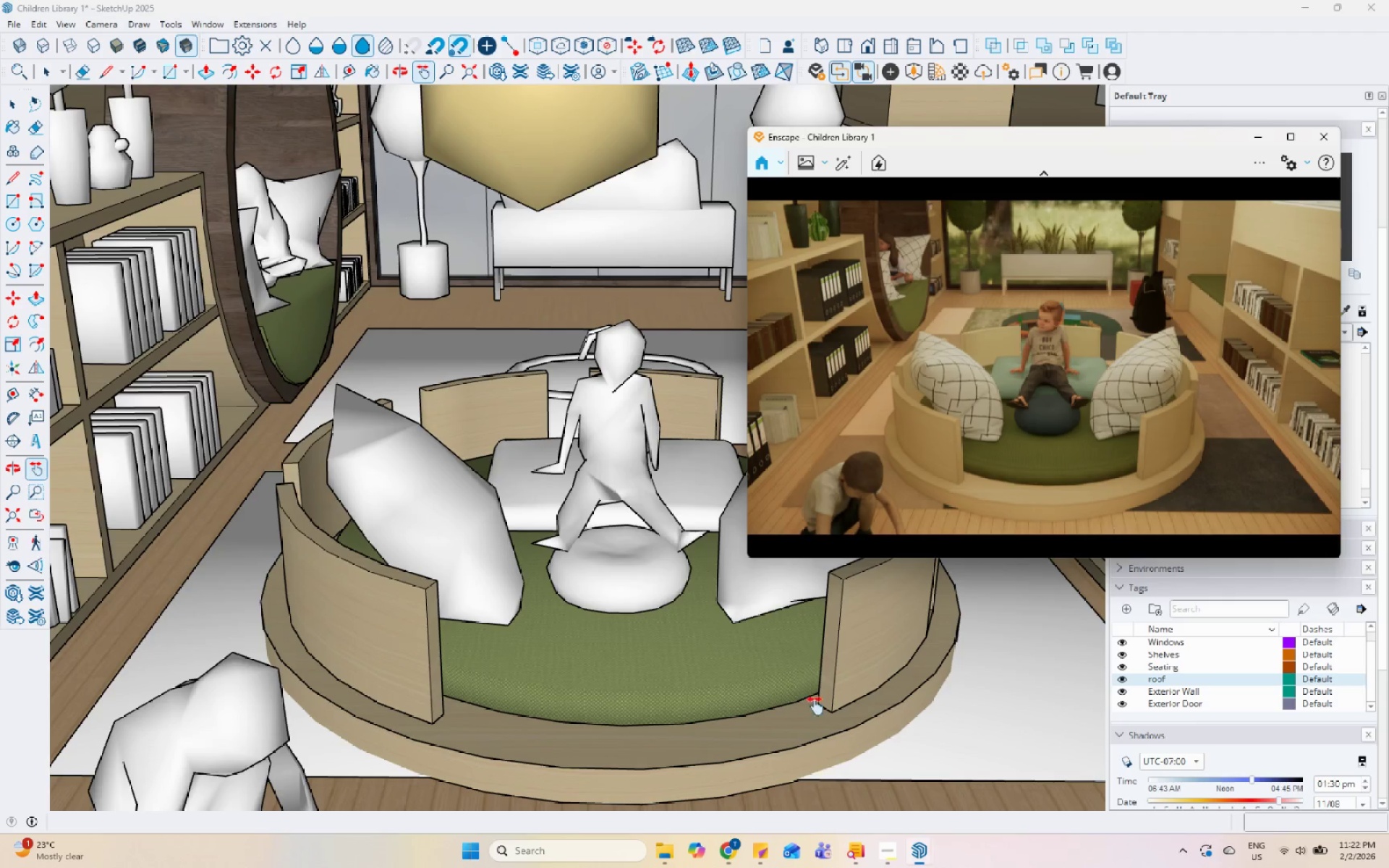 
scroll: coordinate [649, 553], scroll_direction: down, amount: 2.0
 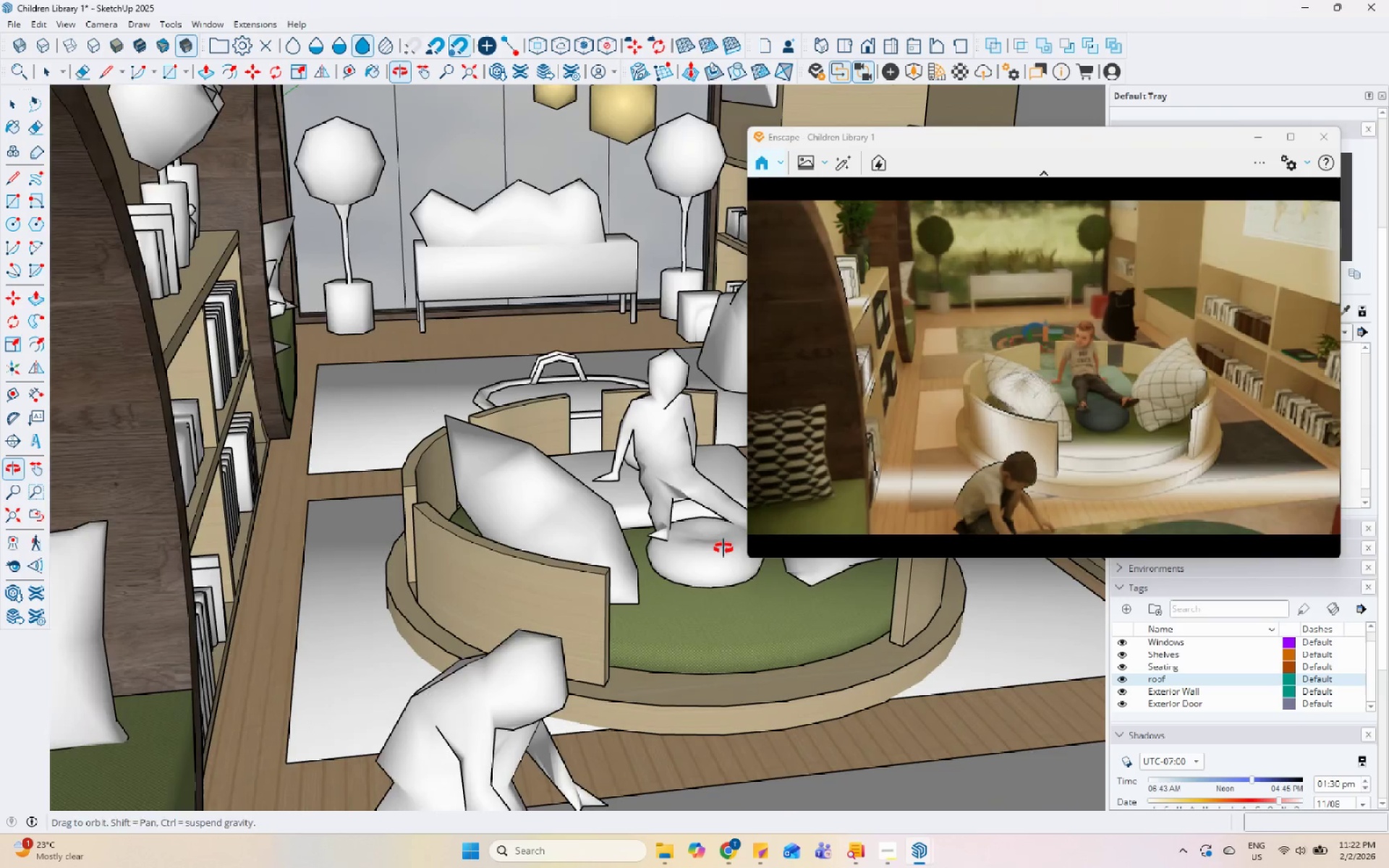 
scroll: coordinate [608, 267], scroll_direction: up, amount: 5.0
 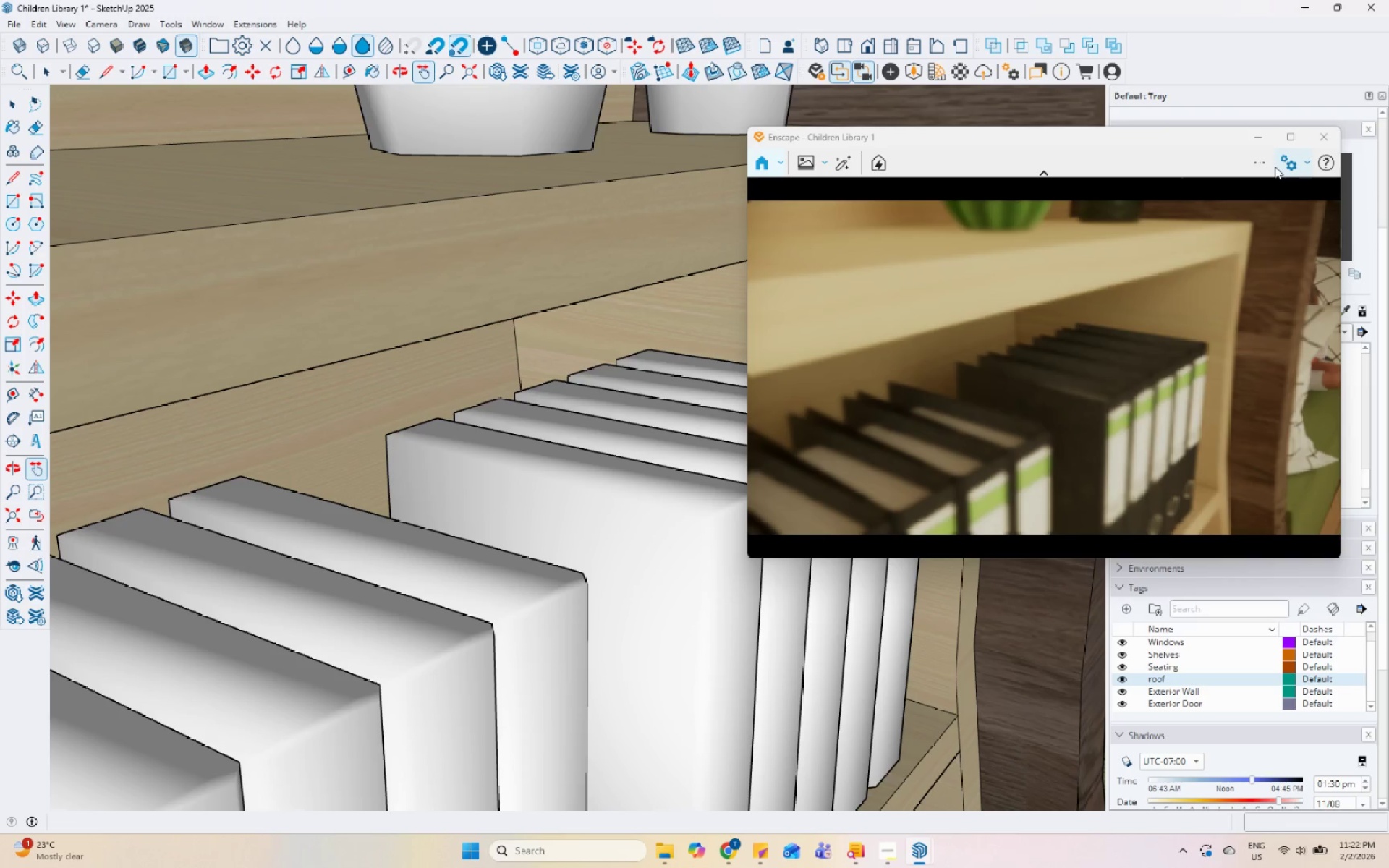 
wait(5.49)
 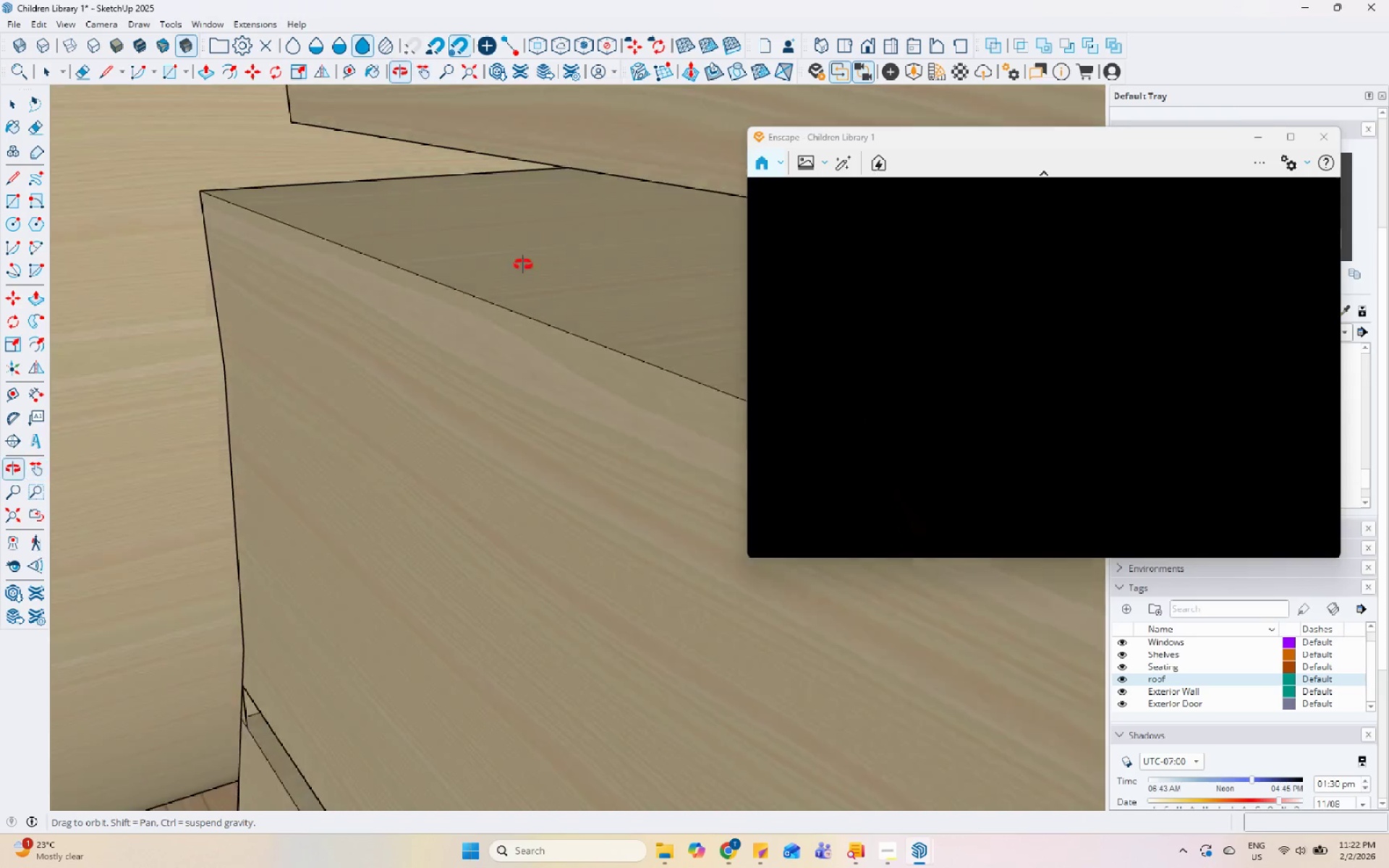 
double_click([1252, 190])
 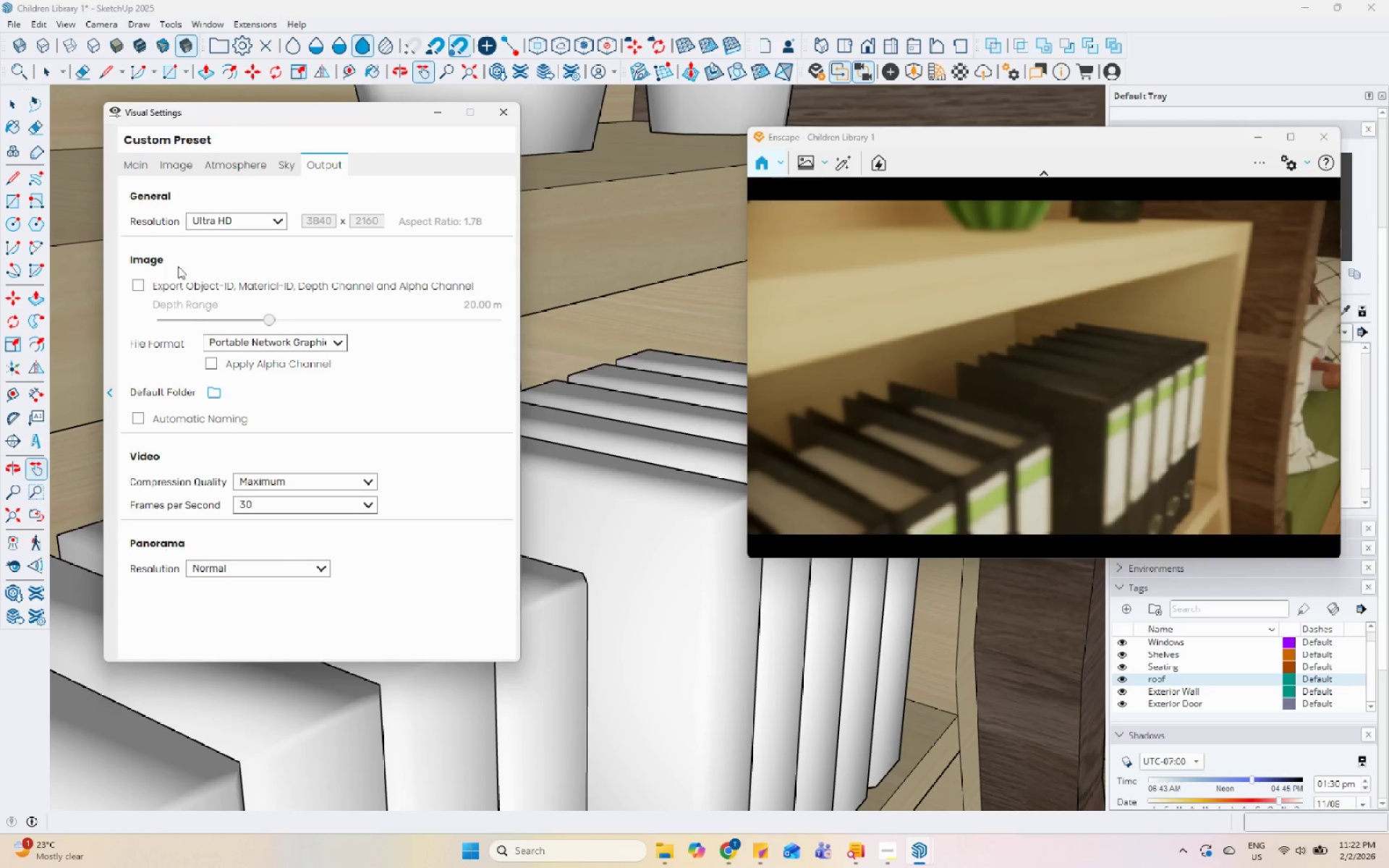 
left_click([146, 167])
 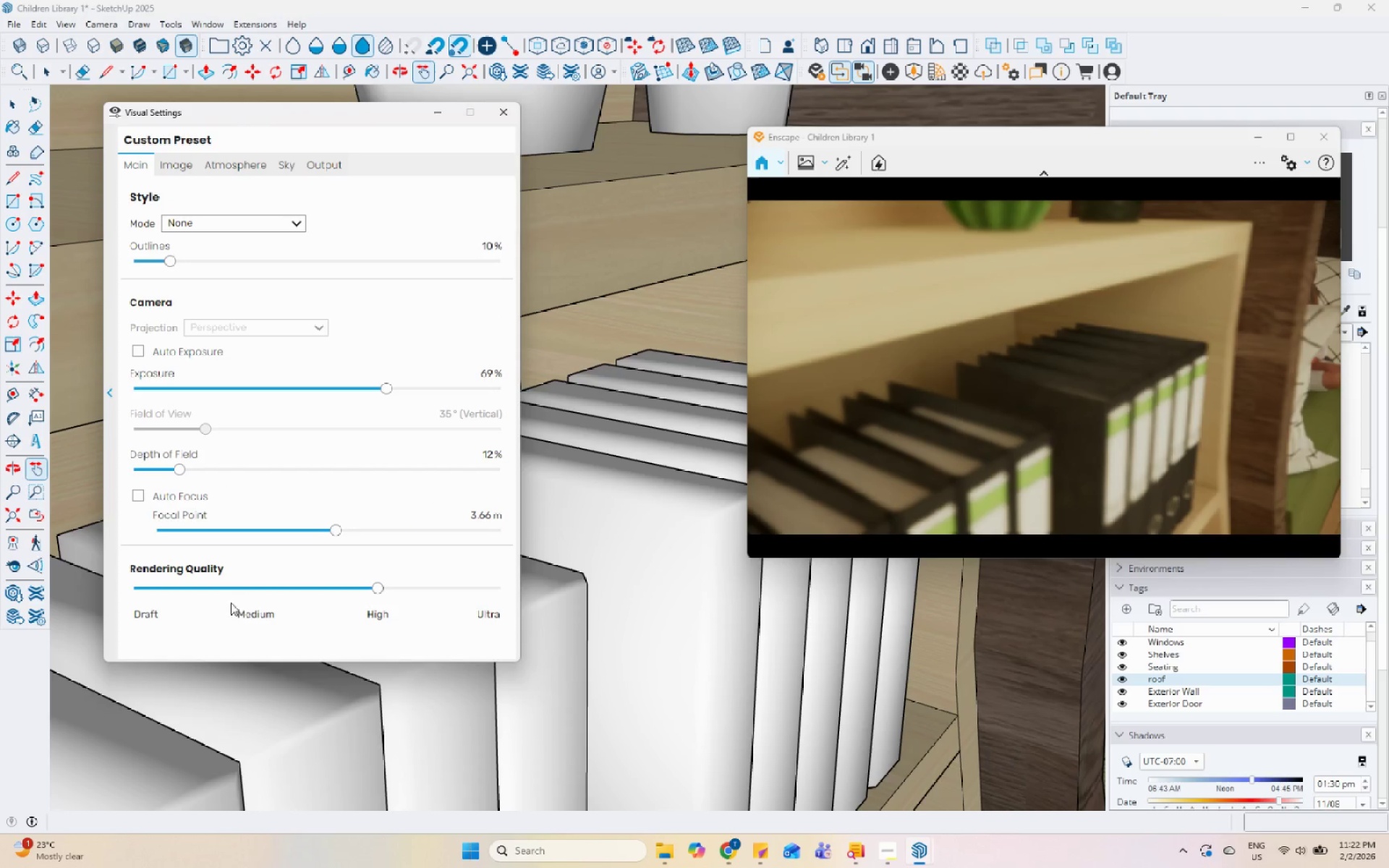 
left_click_drag(start_coordinate=[224, 590], to_coordinate=[111, 587])
 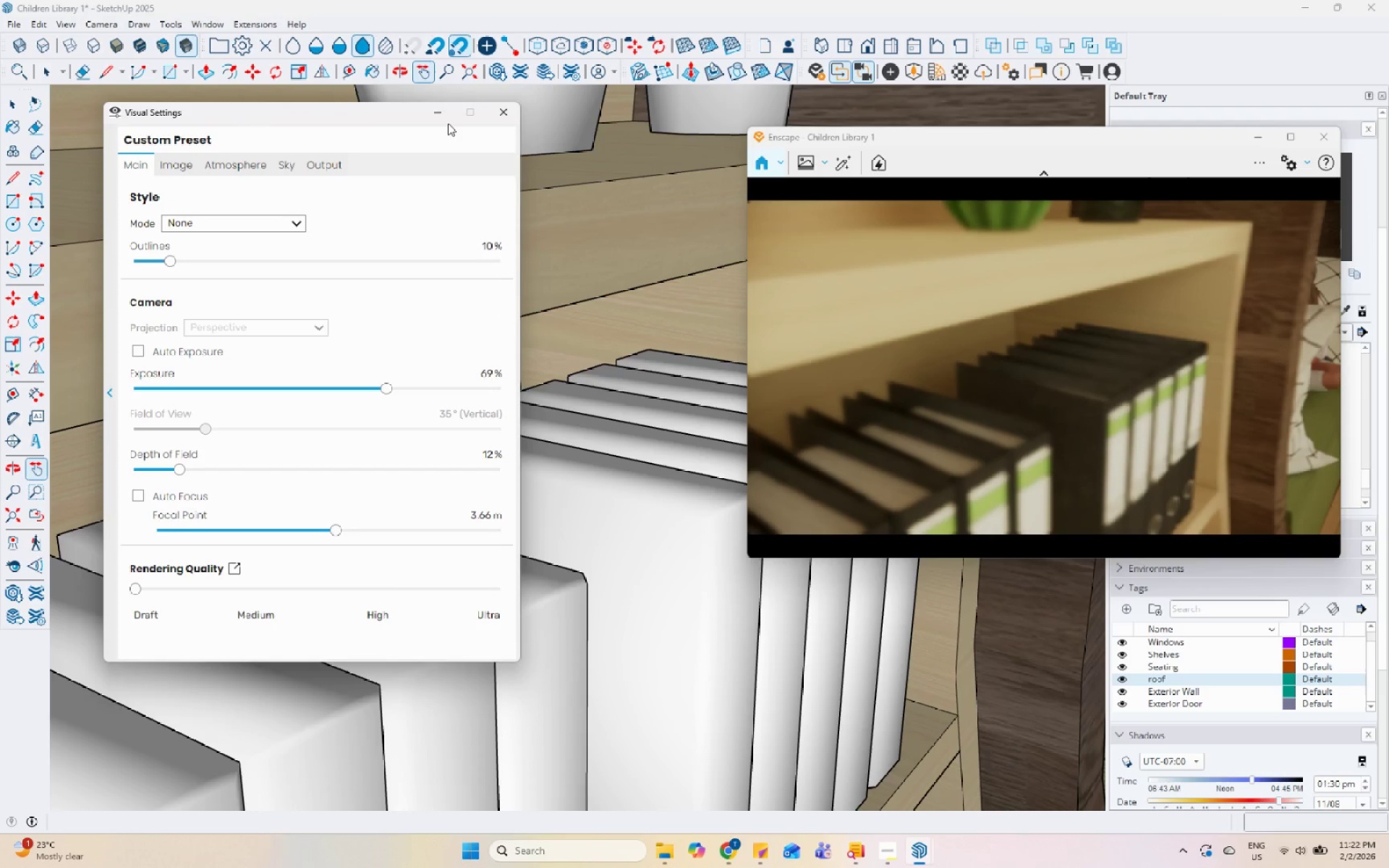 
left_click([437, 119])
 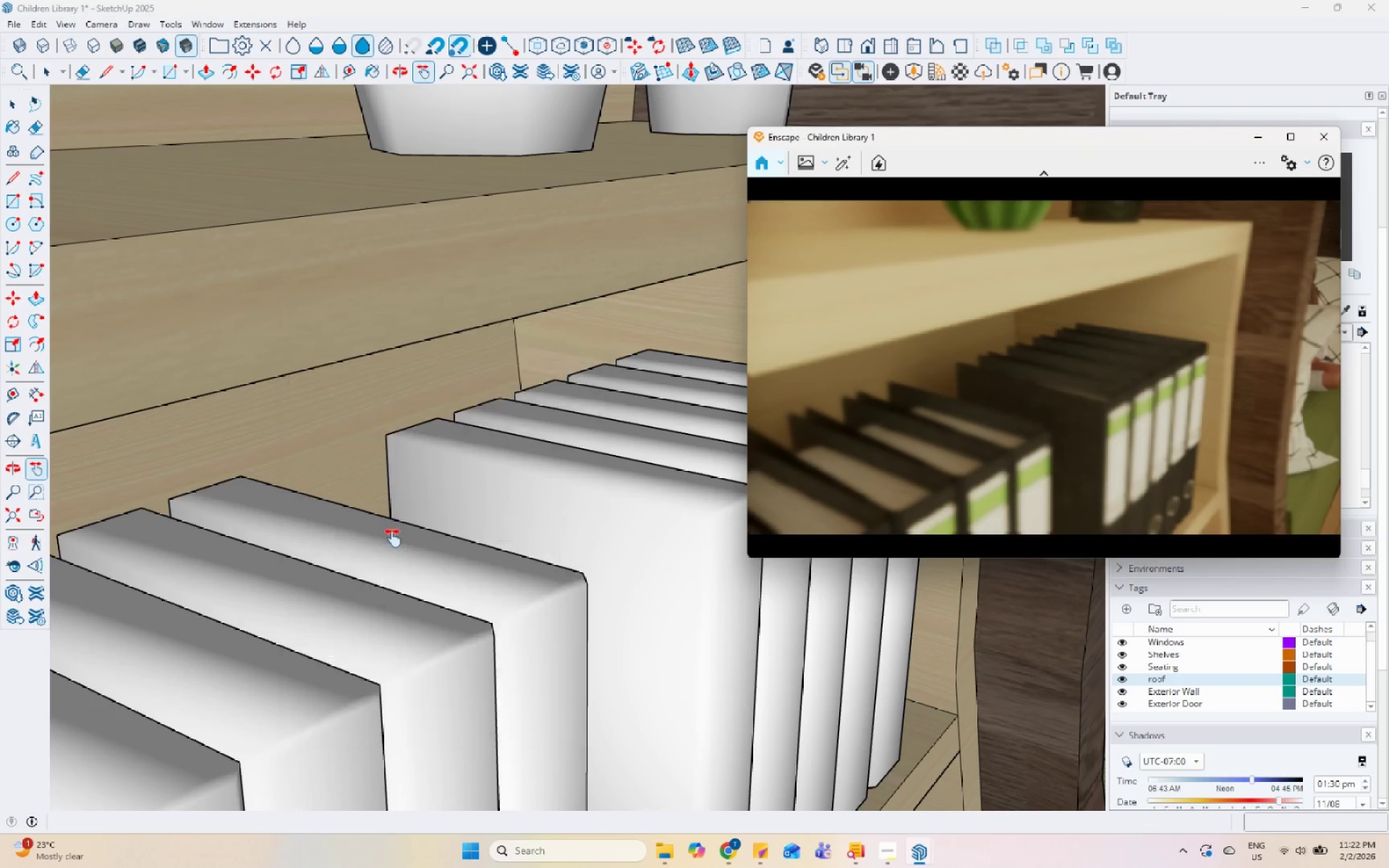 
scroll: coordinate [320, 492], scroll_direction: down, amount: 23.0
 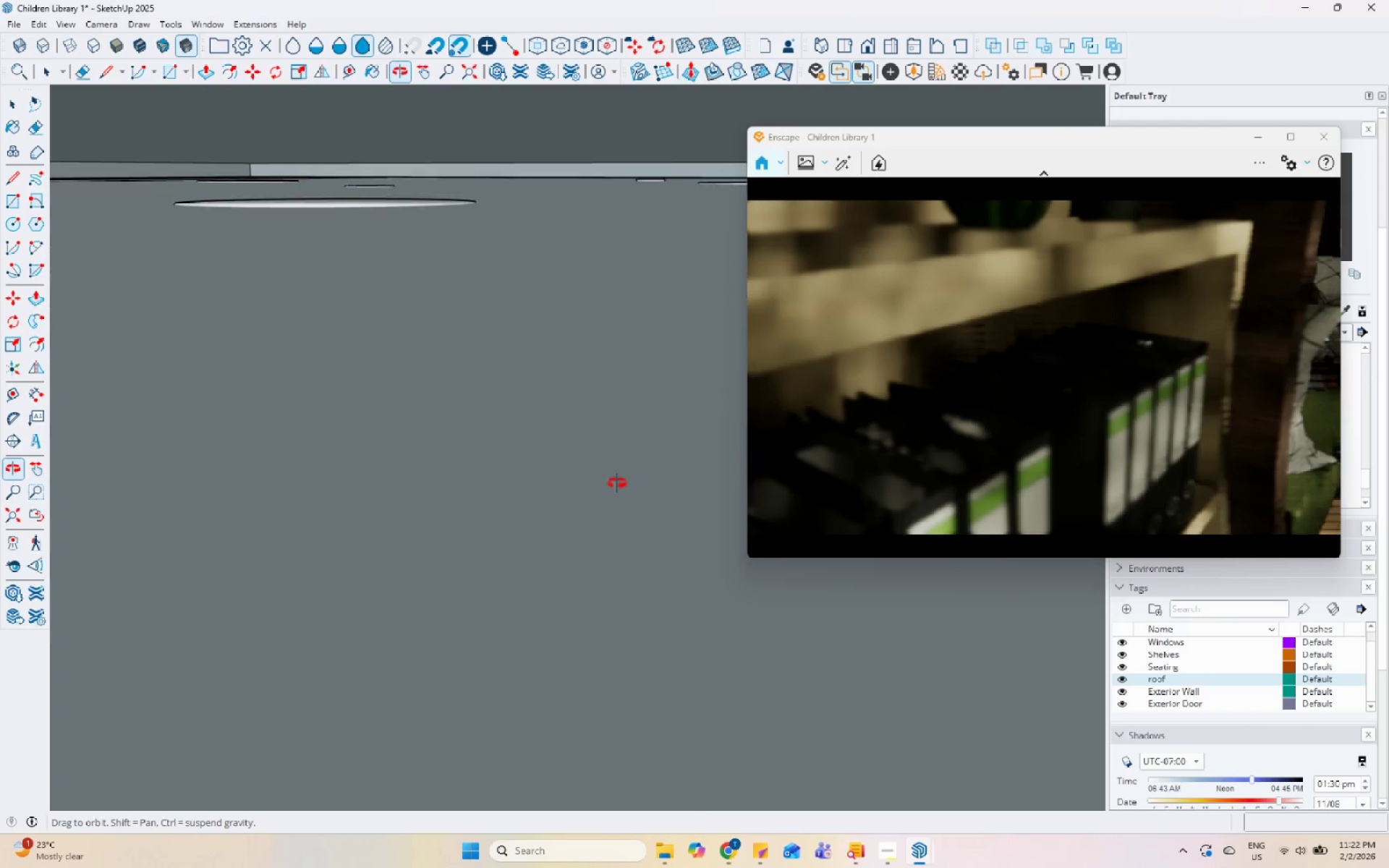 
scroll: coordinate [561, 629], scroll_direction: up, amount: 57.0
 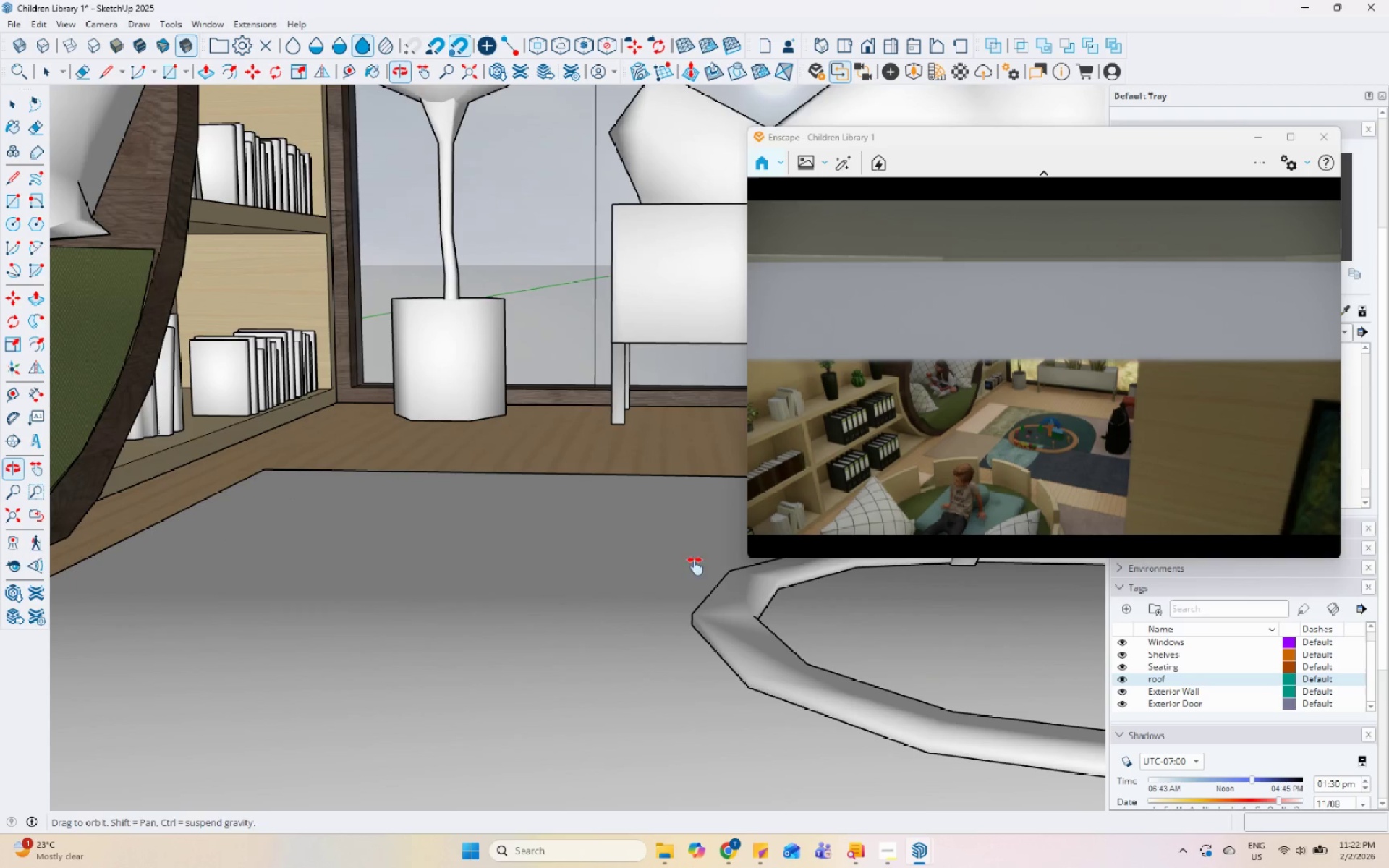 
left_click_drag(start_coordinate=[694, 310], to_coordinate=[34, 411])
 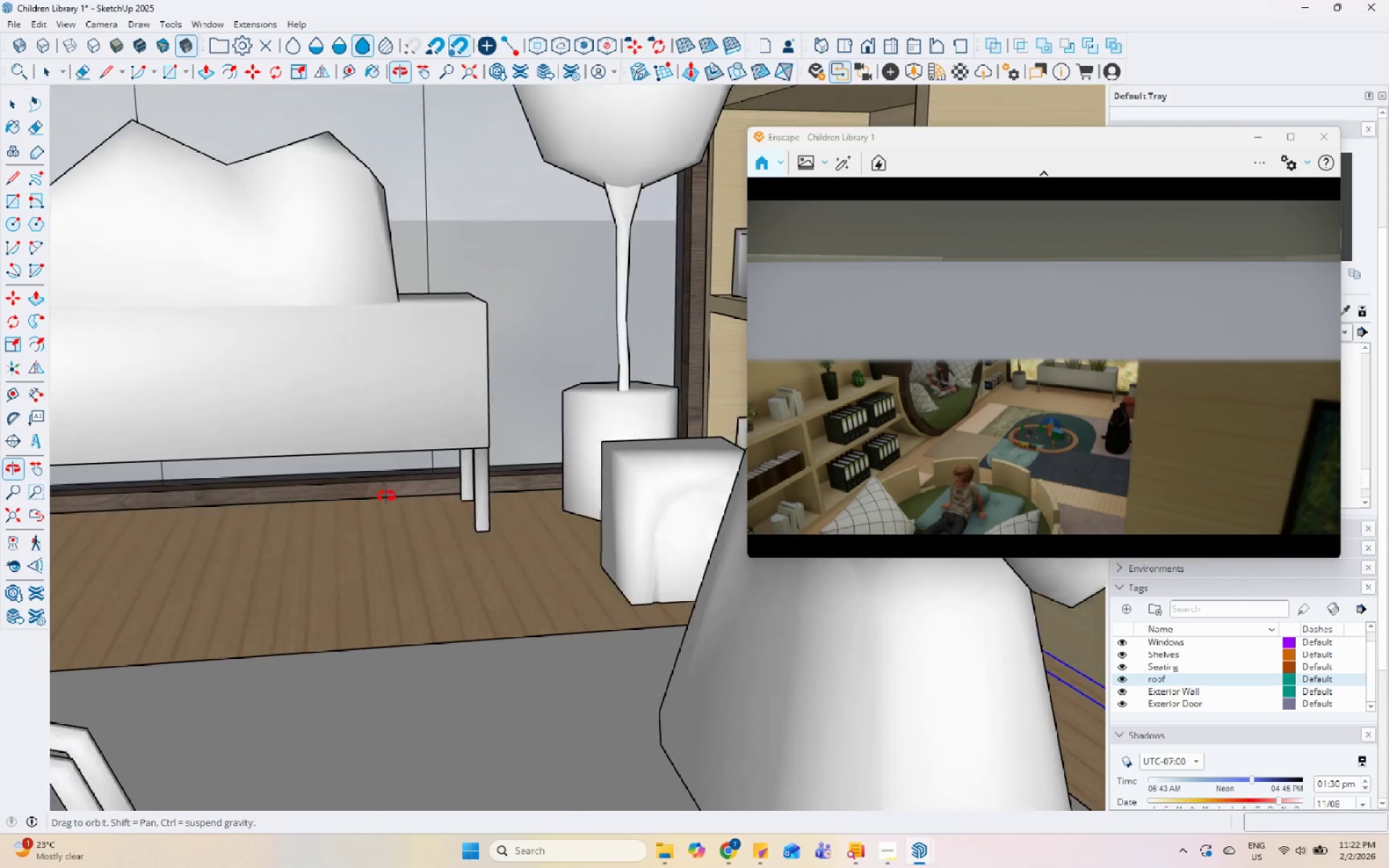 
left_click_drag(start_coordinate=[512, 372], to_coordinate=[169, 404])
 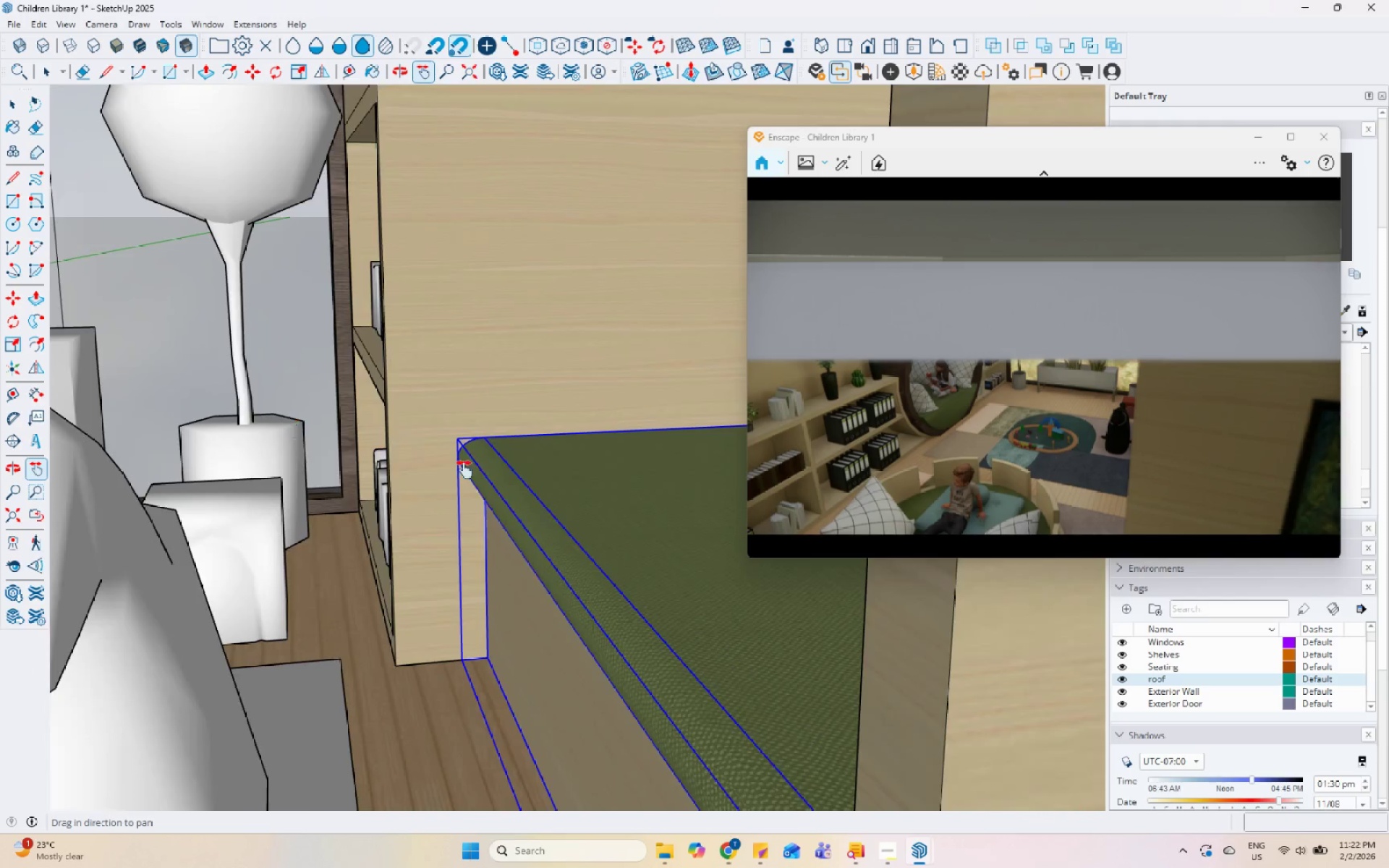 
left_click_drag(start_coordinate=[462, 469], to_coordinate=[431, 474])
 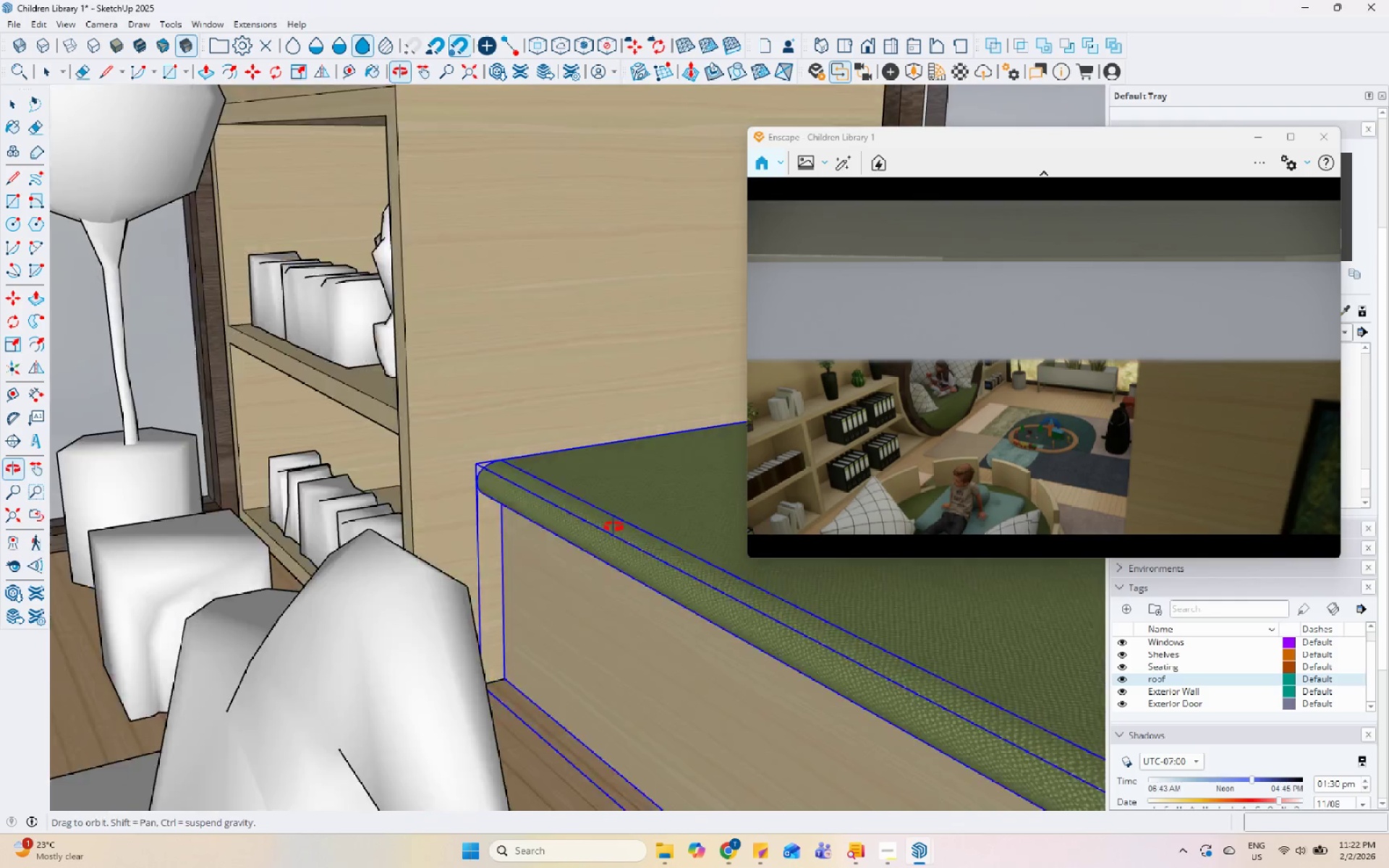 
left_click_drag(start_coordinate=[421, 382], to_coordinate=[4, 394])
 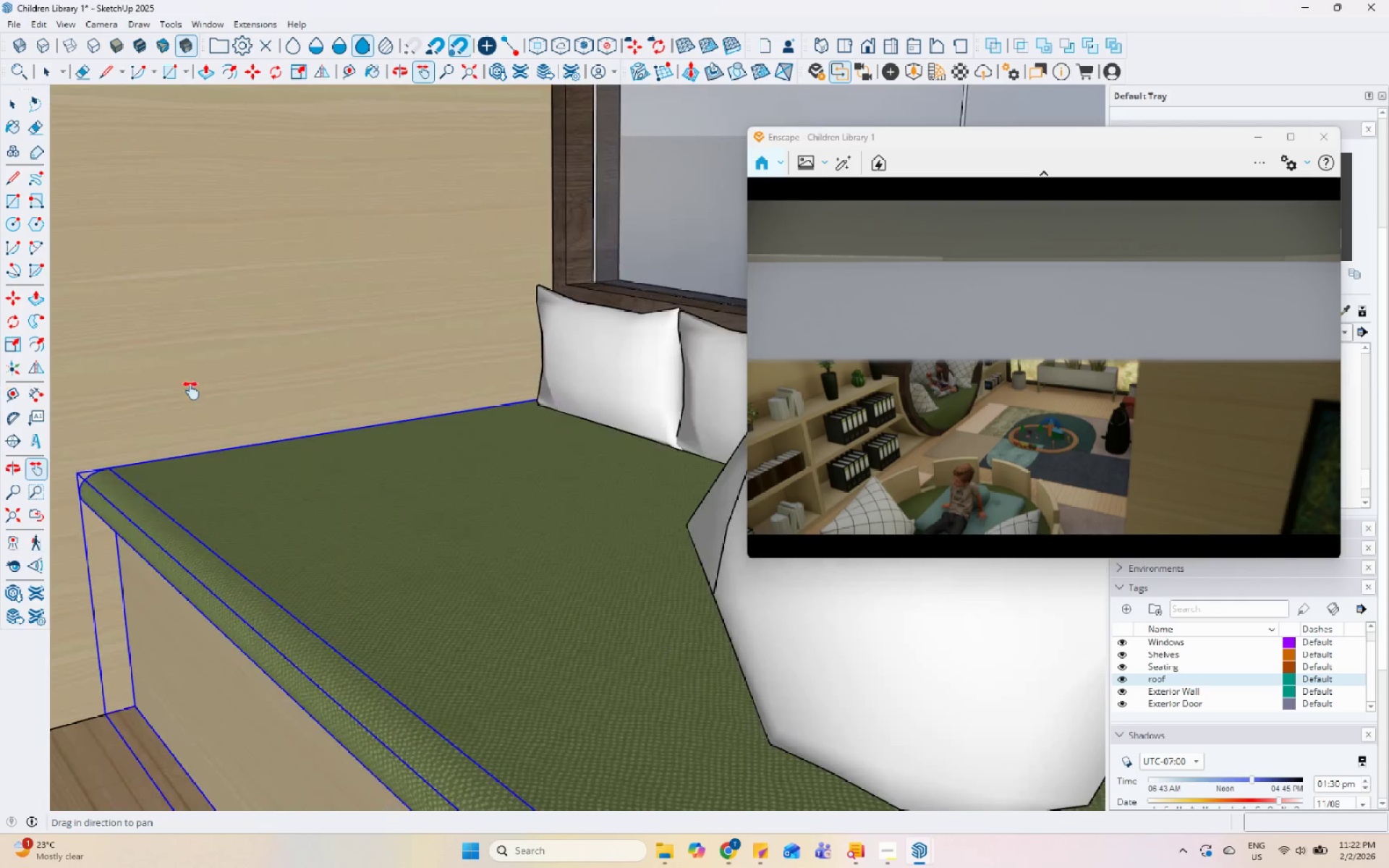 
scroll: coordinate [645, 527], scroll_direction: up, amount: 1.0
 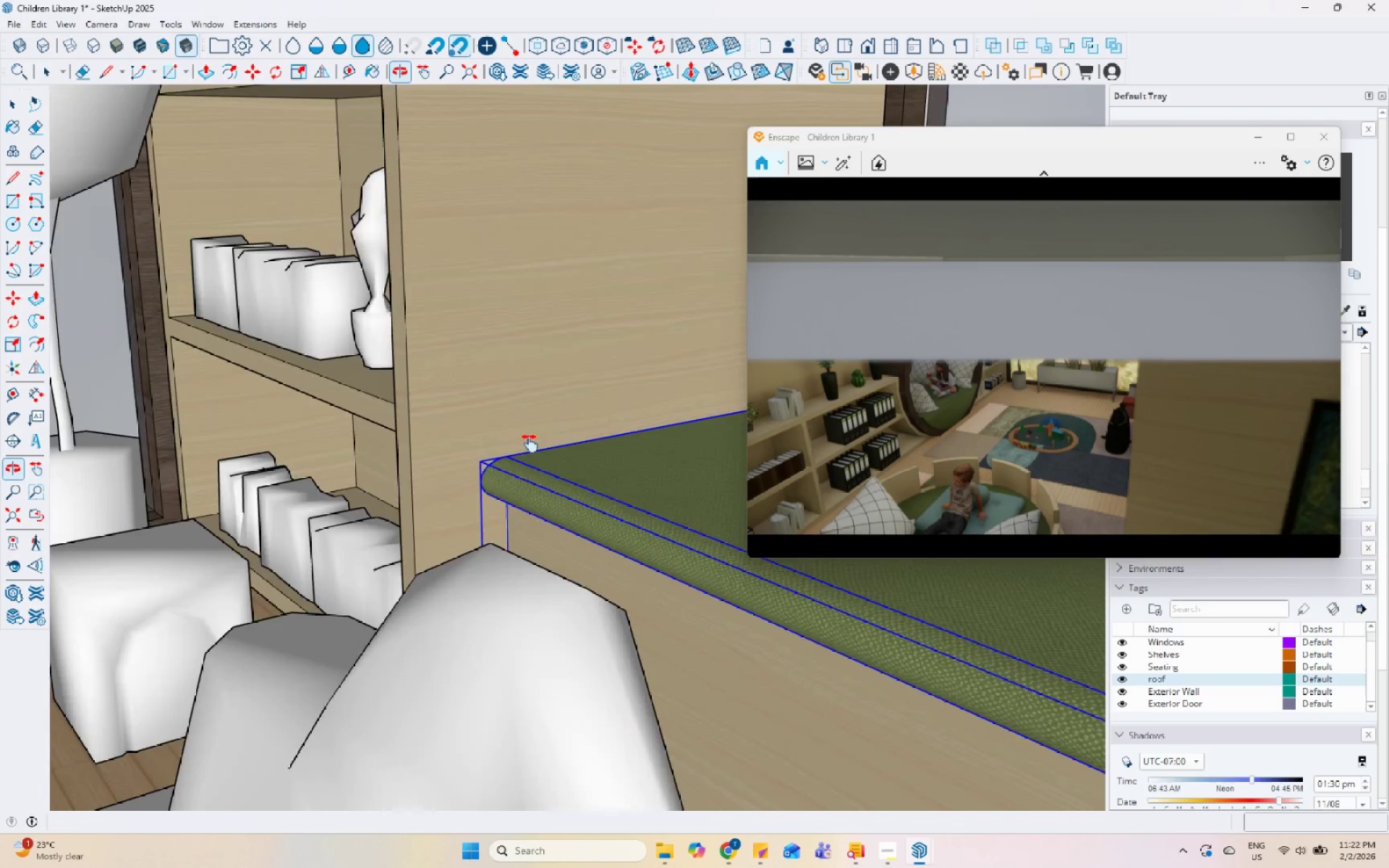 
left_click_drag(start_coordinate=[227, 389], to_coordinate=[134, 386])
 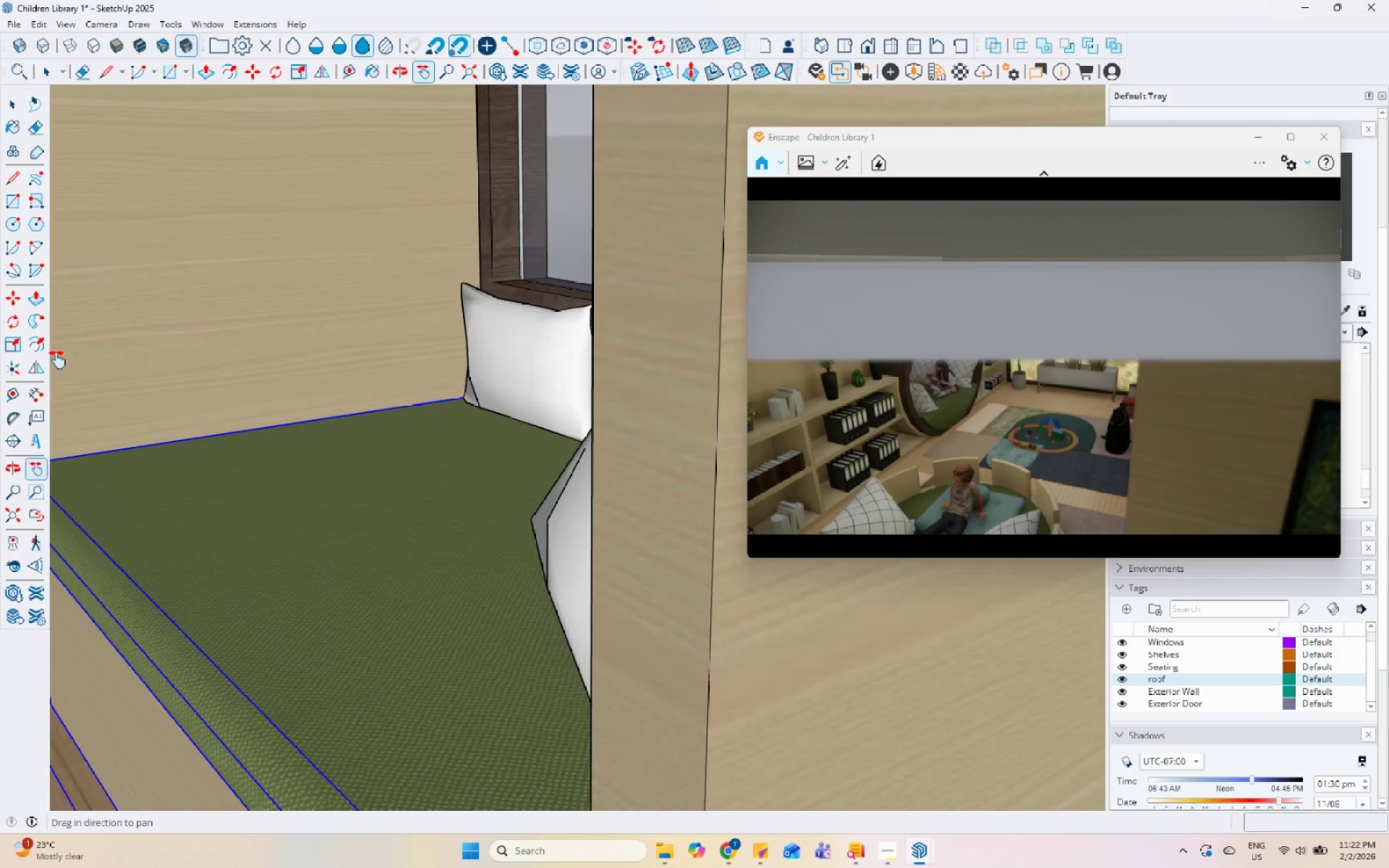 
left_click_drag(start_coordinate=[292, 469], to_coordinate=[298, 422])
 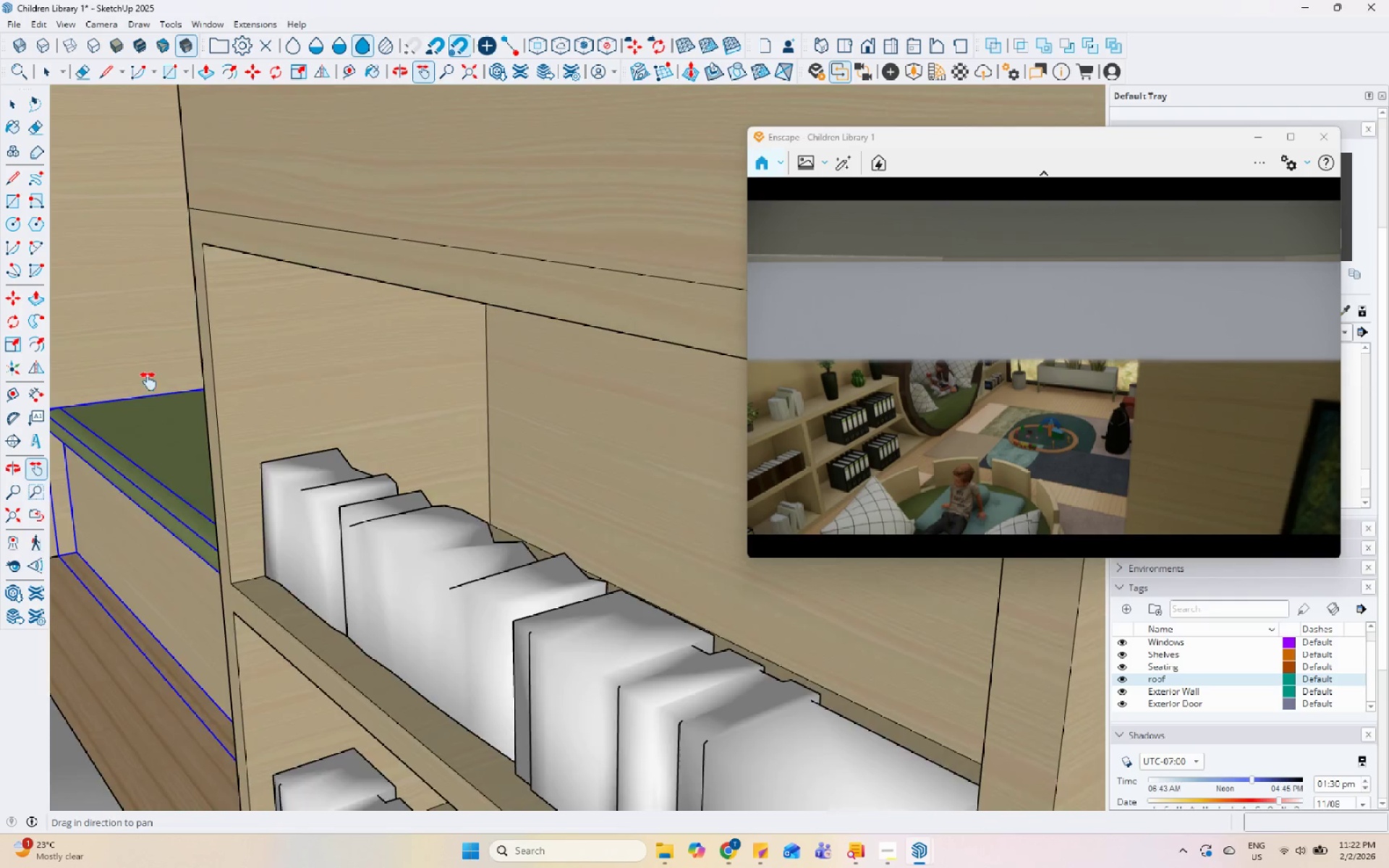 
scroll: coordinate [182, 390], scroll_direction: down, amount: 15.0
 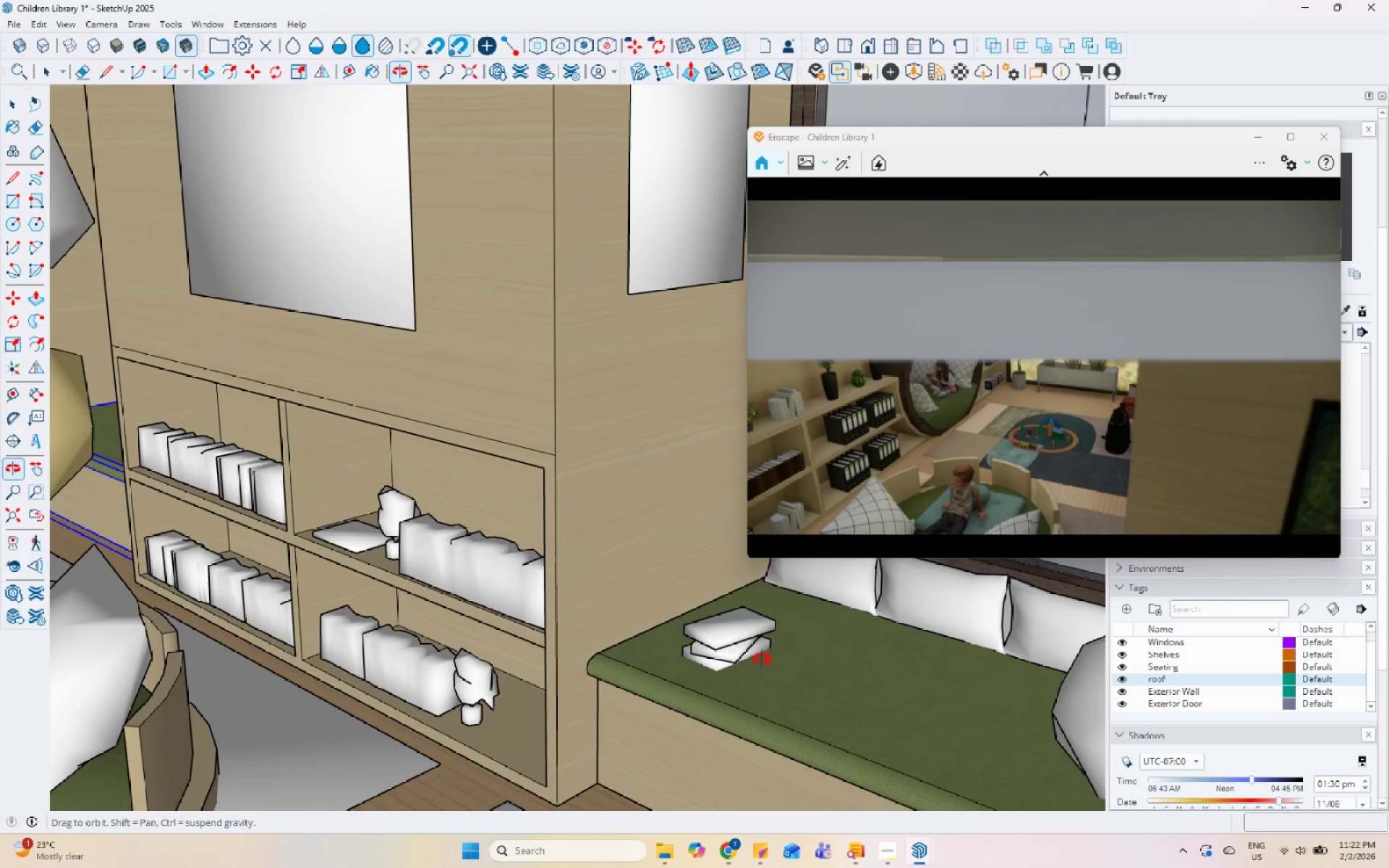 
left_click_drag(start_coordinate=[736, 604], to_coordinate=[499, 511])
 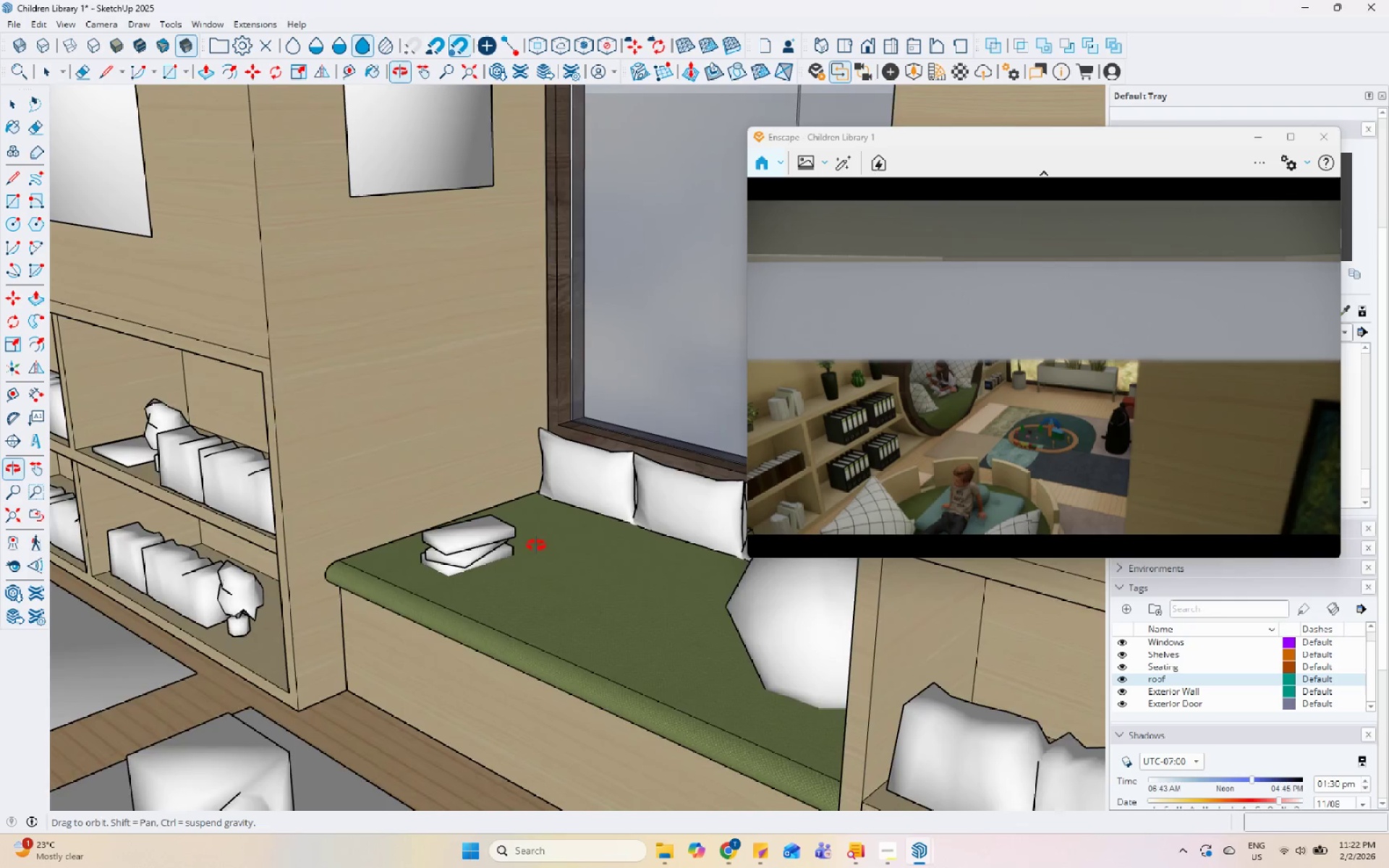 
left_click_drag(start_coordinate=[383, 452], to_coordinate=[633, 490])
 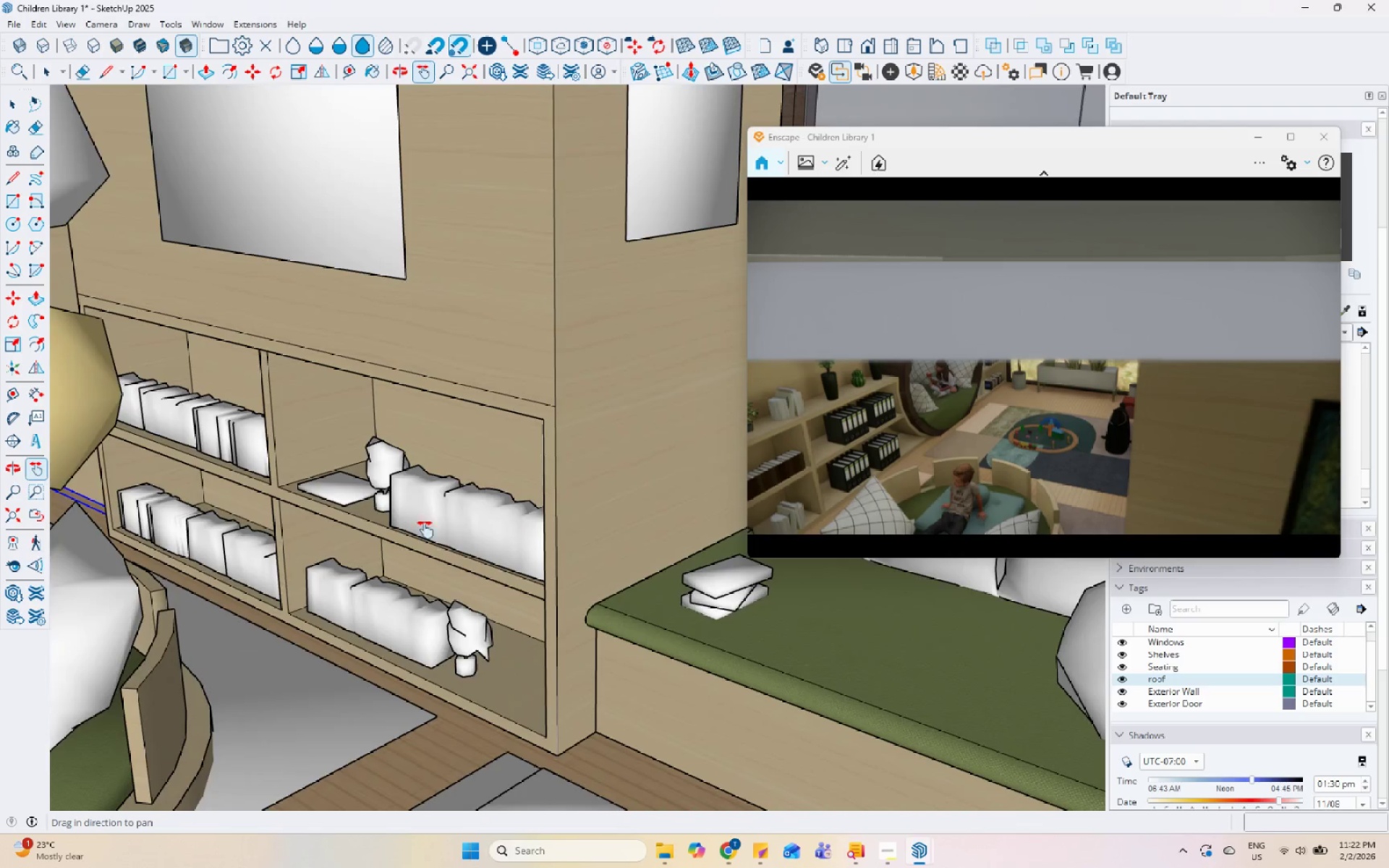 
left_click_drag(start_coordinate=[425, 529], to_coordinate=[511, 535])
 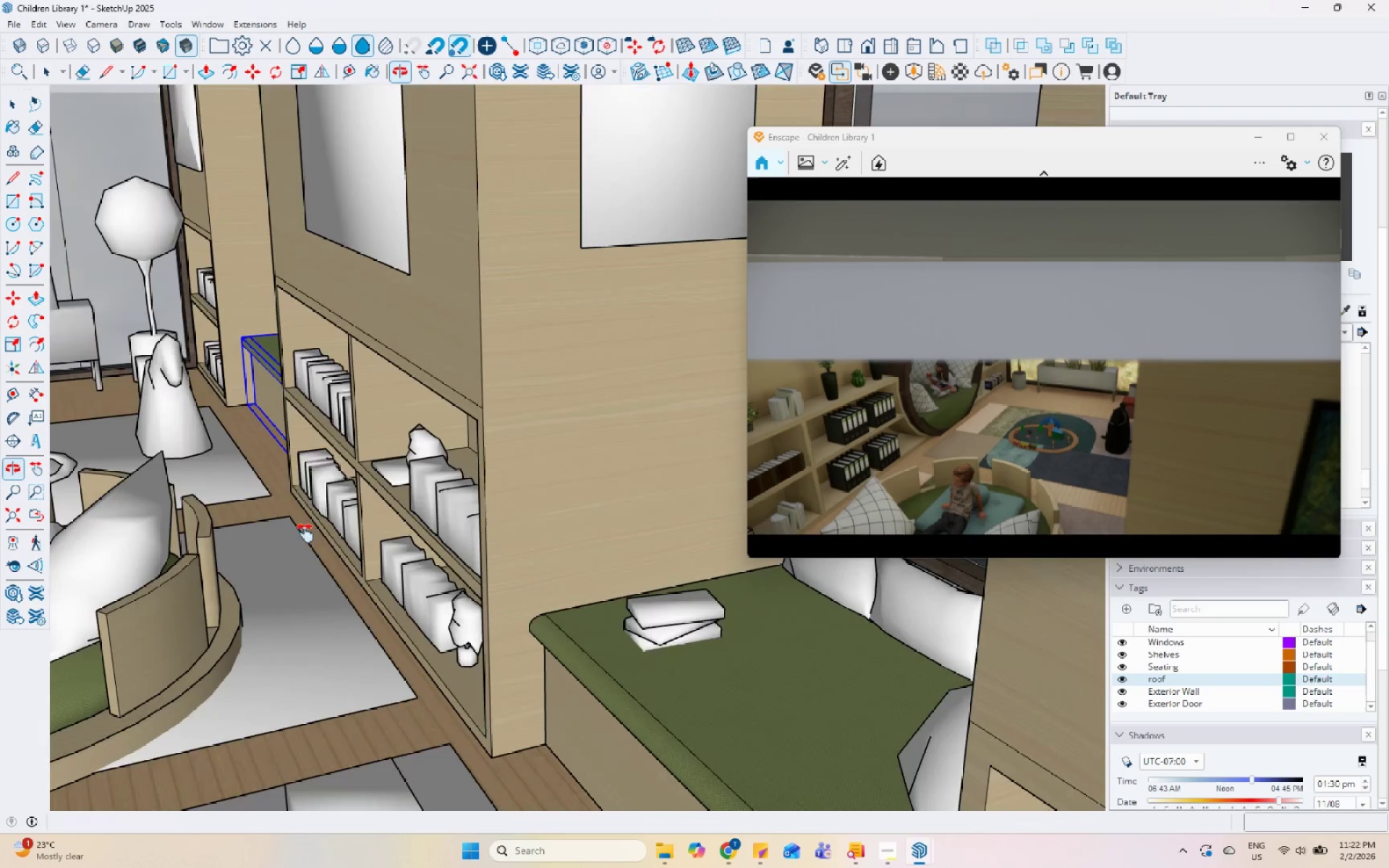 
left_click_drag(start_coordinate=[199, 496], to_coordinate=[520, 500])
 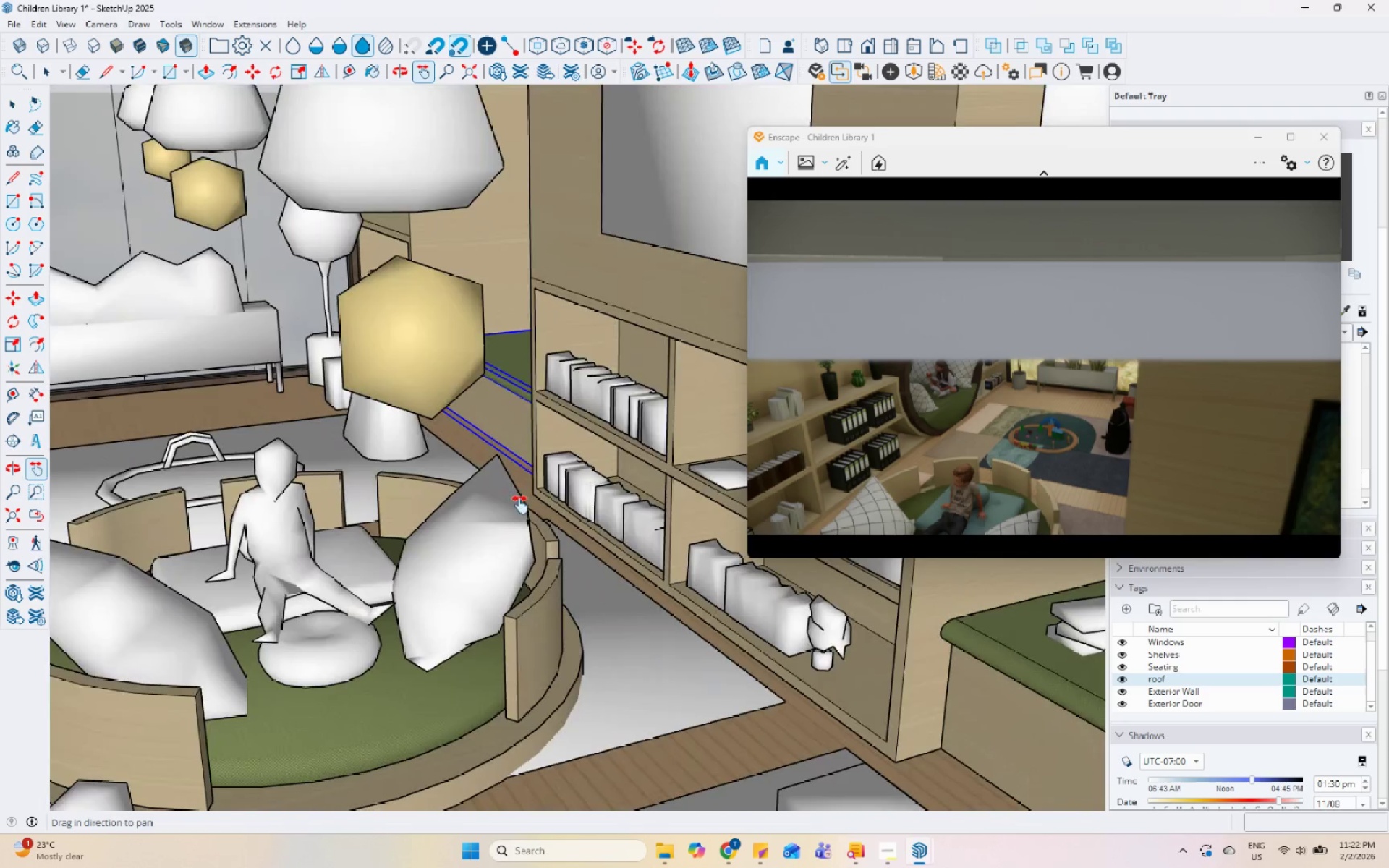 
left_click_drag(start_coordinate=[517, 506], to_coordinate=[310, 495])
 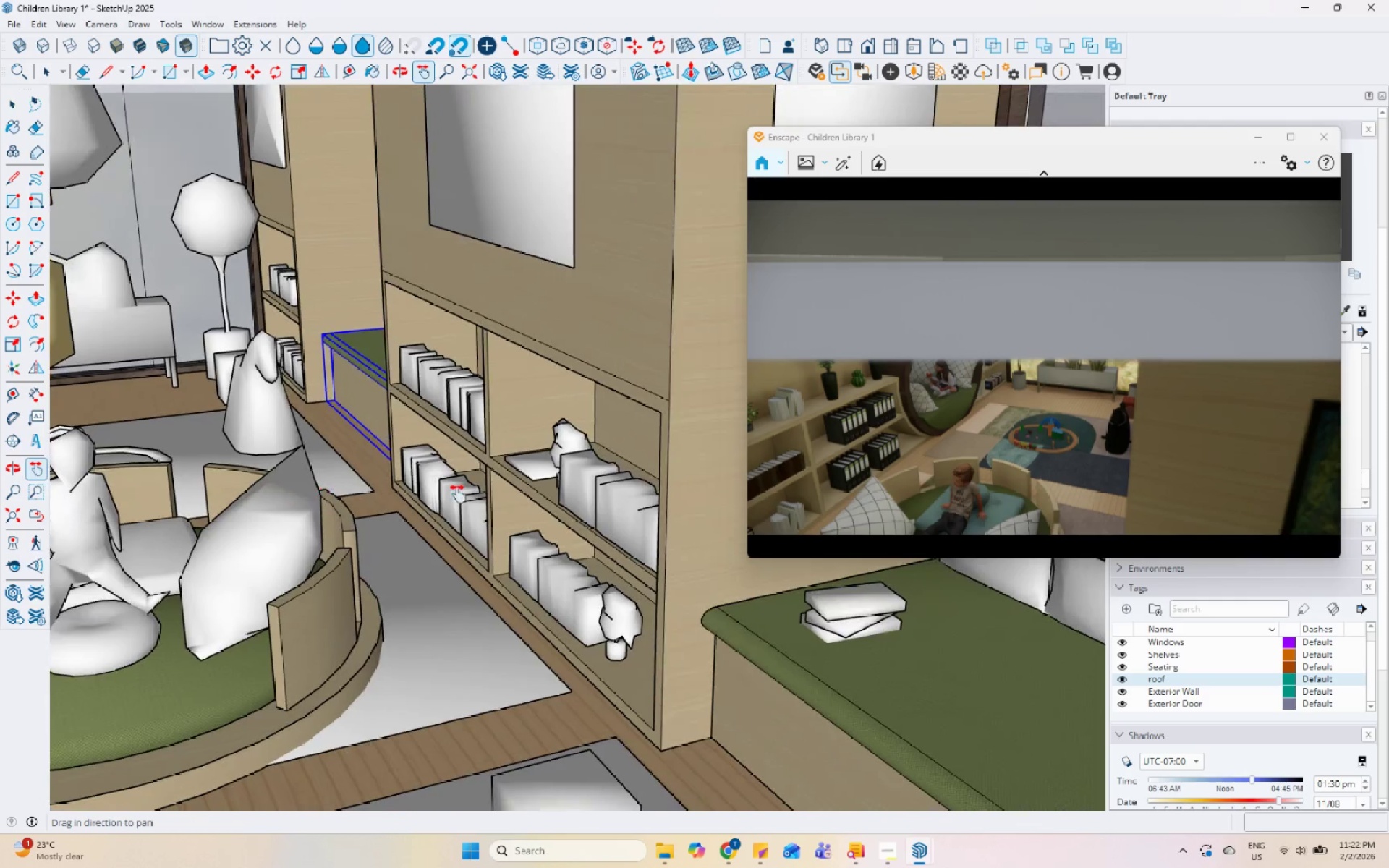 
left_click_drag(start_coordinate=[464, 491], to_coordinate=[154, 475])
 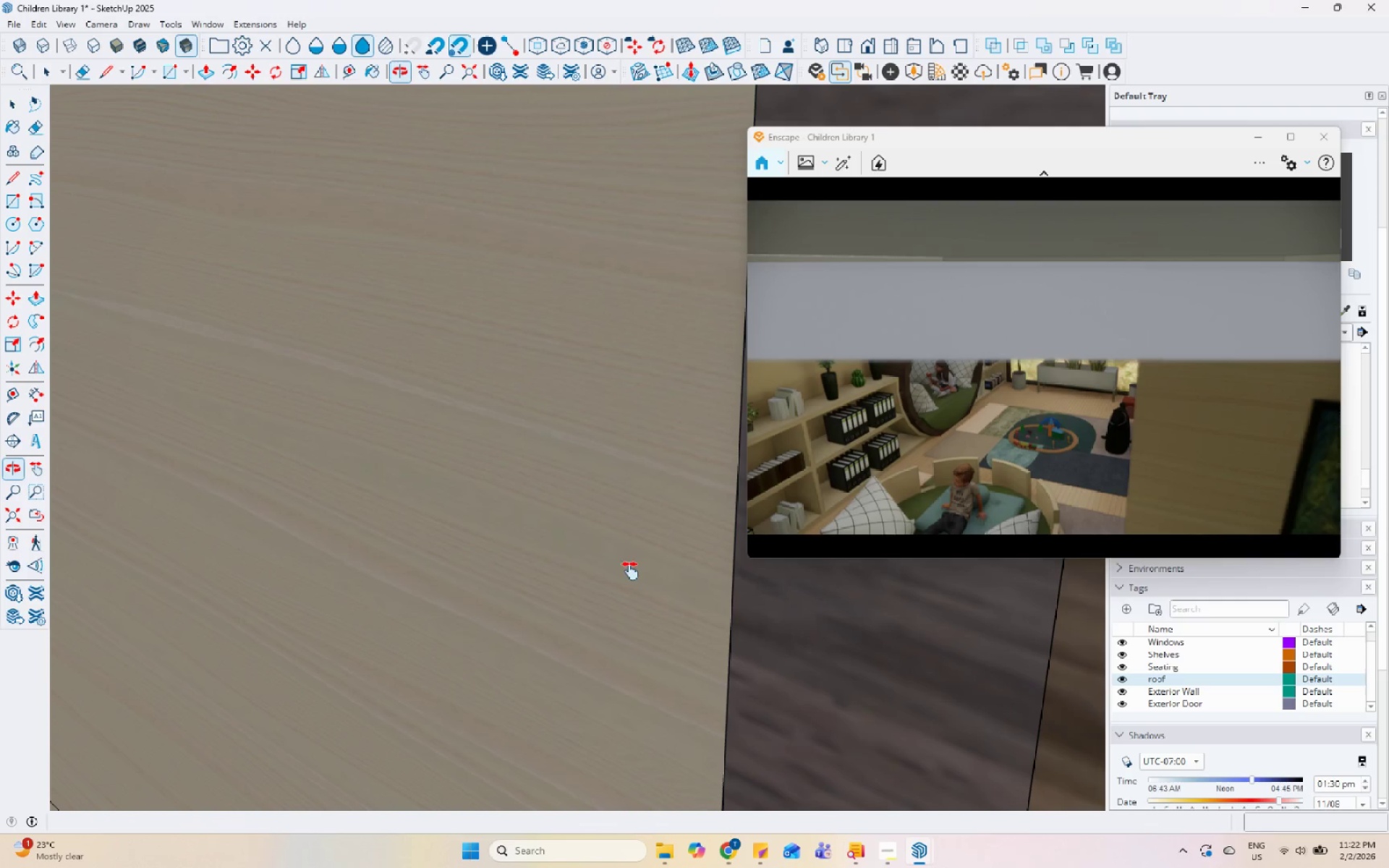 
scroll: coordinate [388, 545], scroll_direction: down, amount: 8.0
 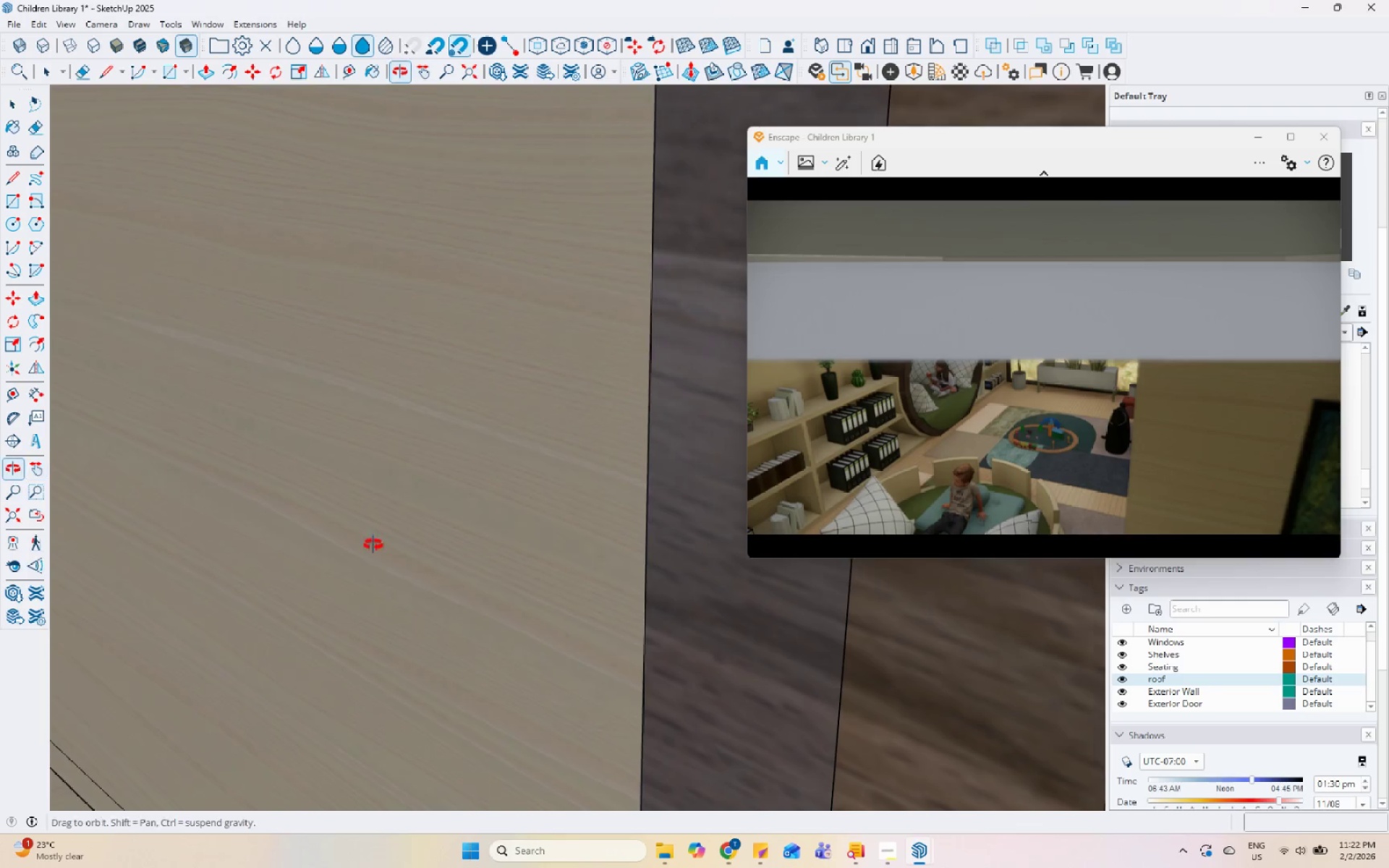 
left_click_drag(start_coordinate=[320, 535], to_coordinate=[116, 529])
 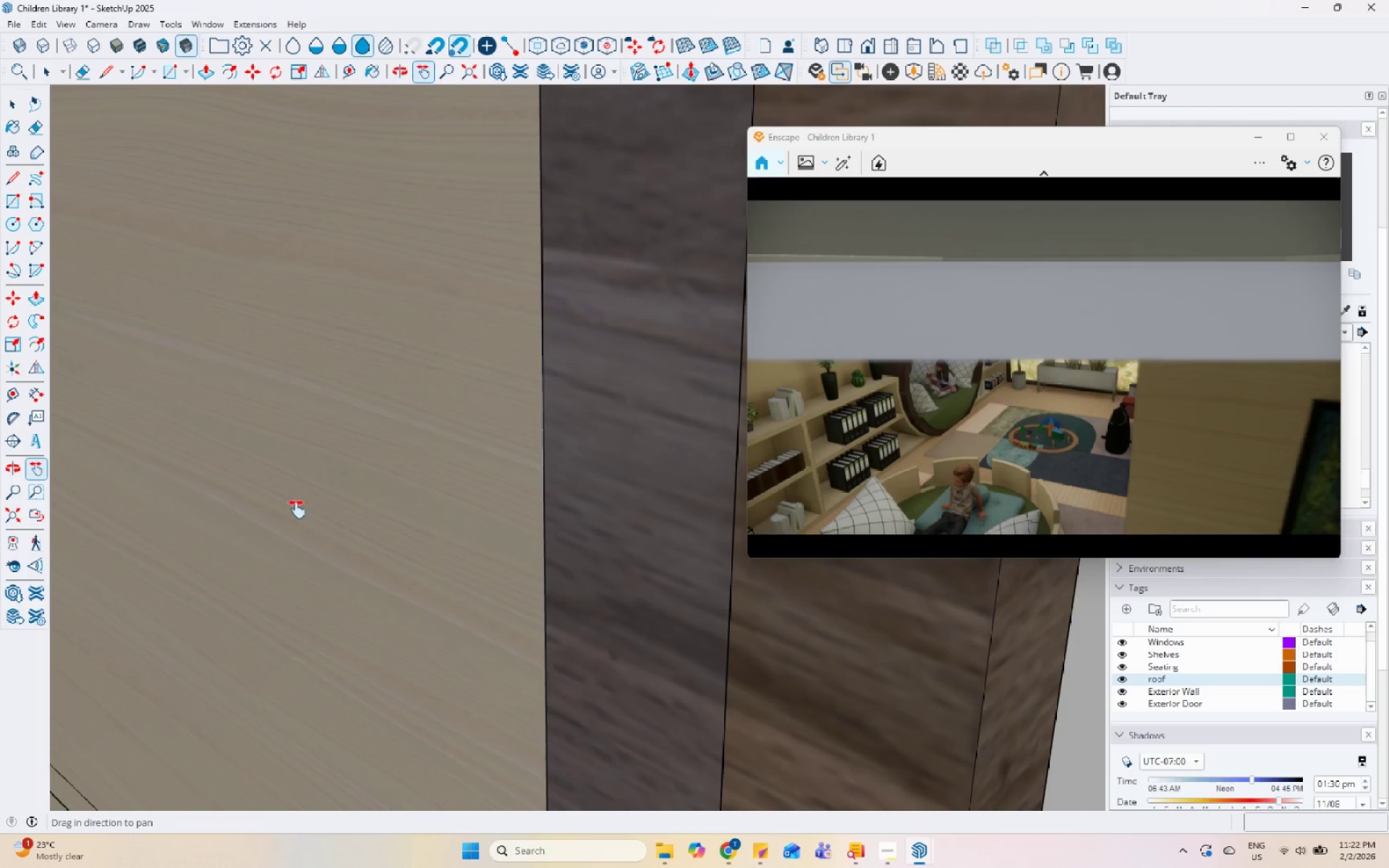 
left_click_drag(start_coordinate=[331, 509], to_coordinate=[168, 514])
 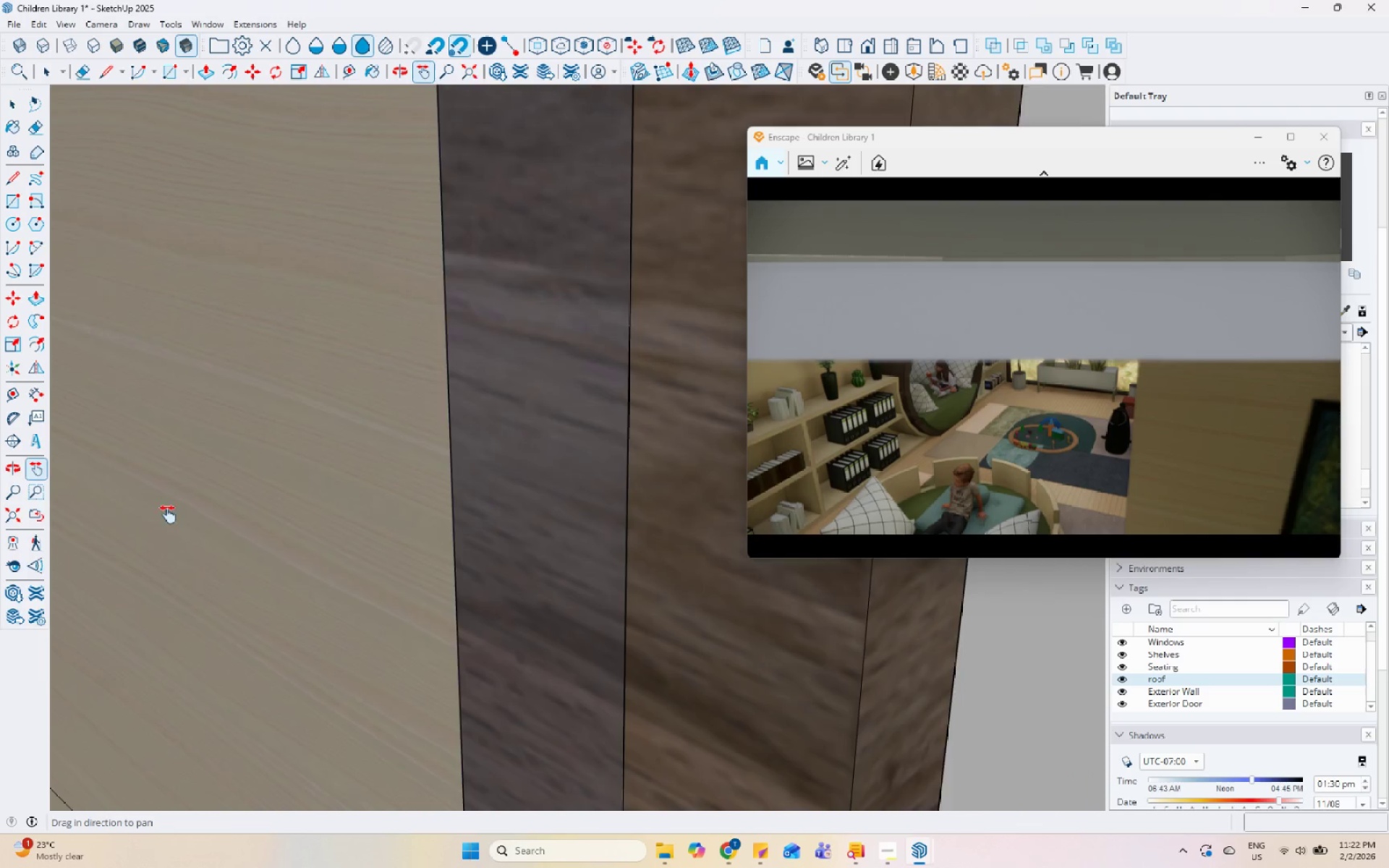 
left_click_drag(start_coordinate=[201, 512], to_coordinate=[939, 548])
 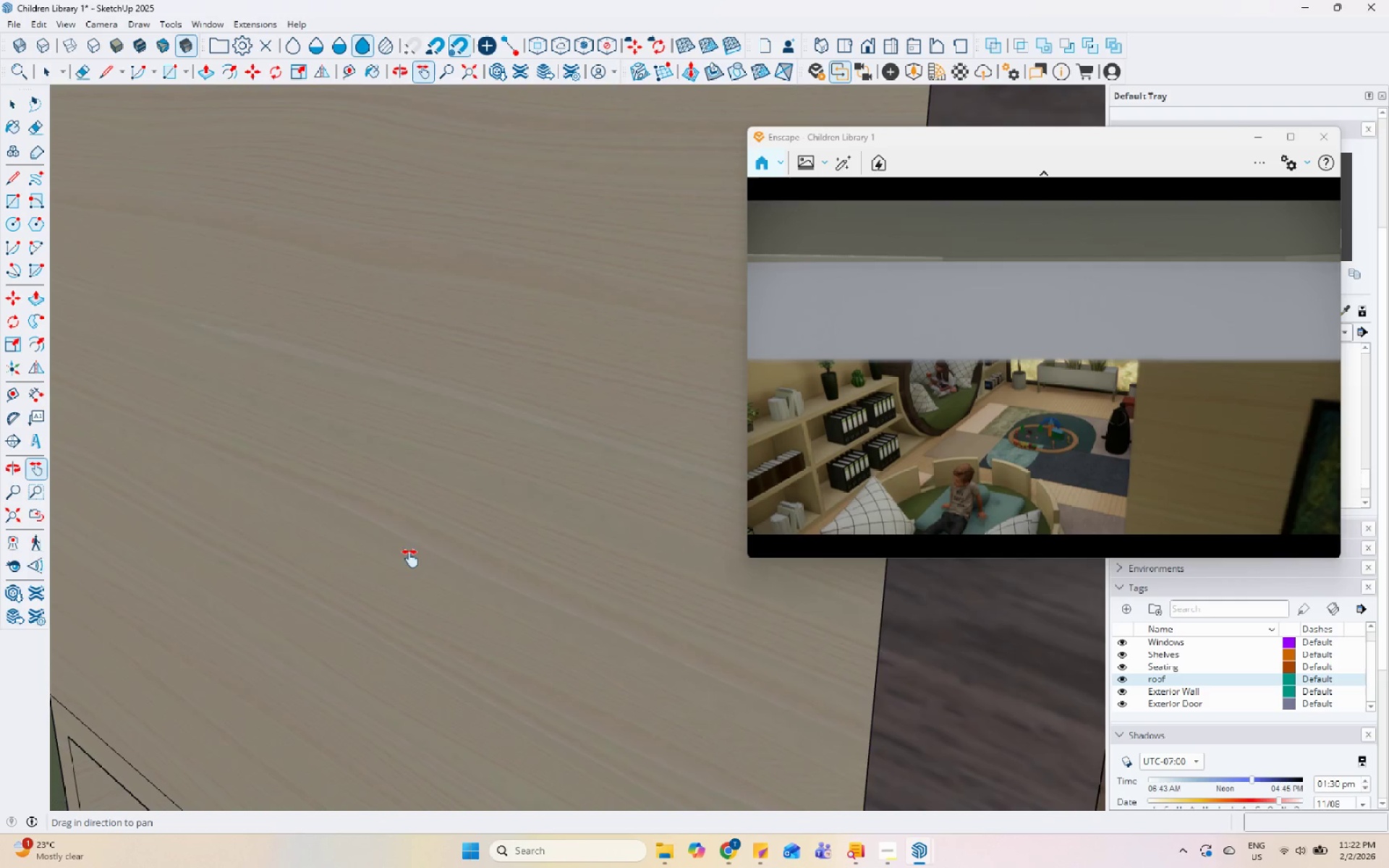 
left_click_drag(start_coordinate=[403, 555], to_coordinate=[803, 563])
 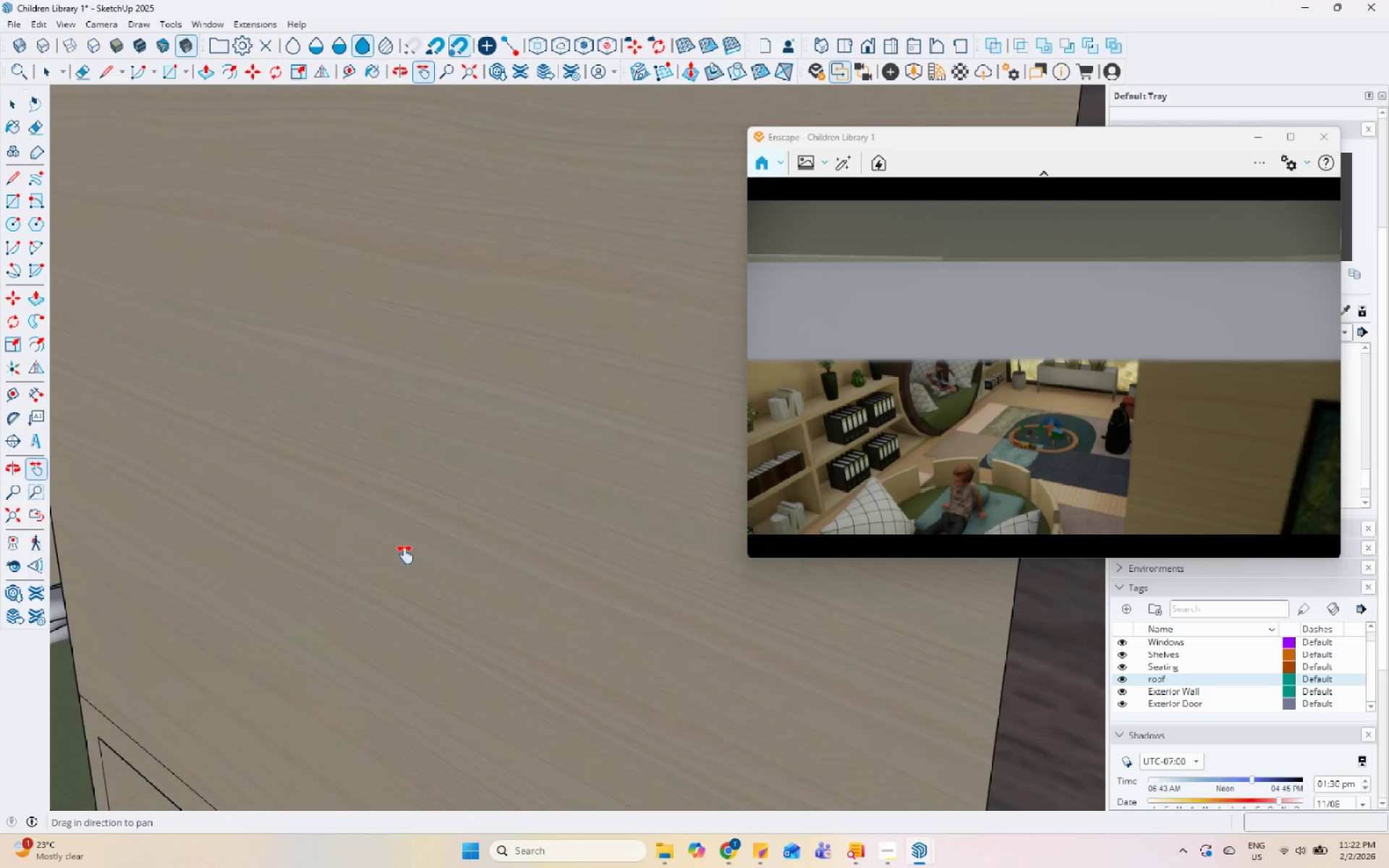 
left_click_drag(start_coordinate=[323, 531], to_coordinate=[716, 534])
 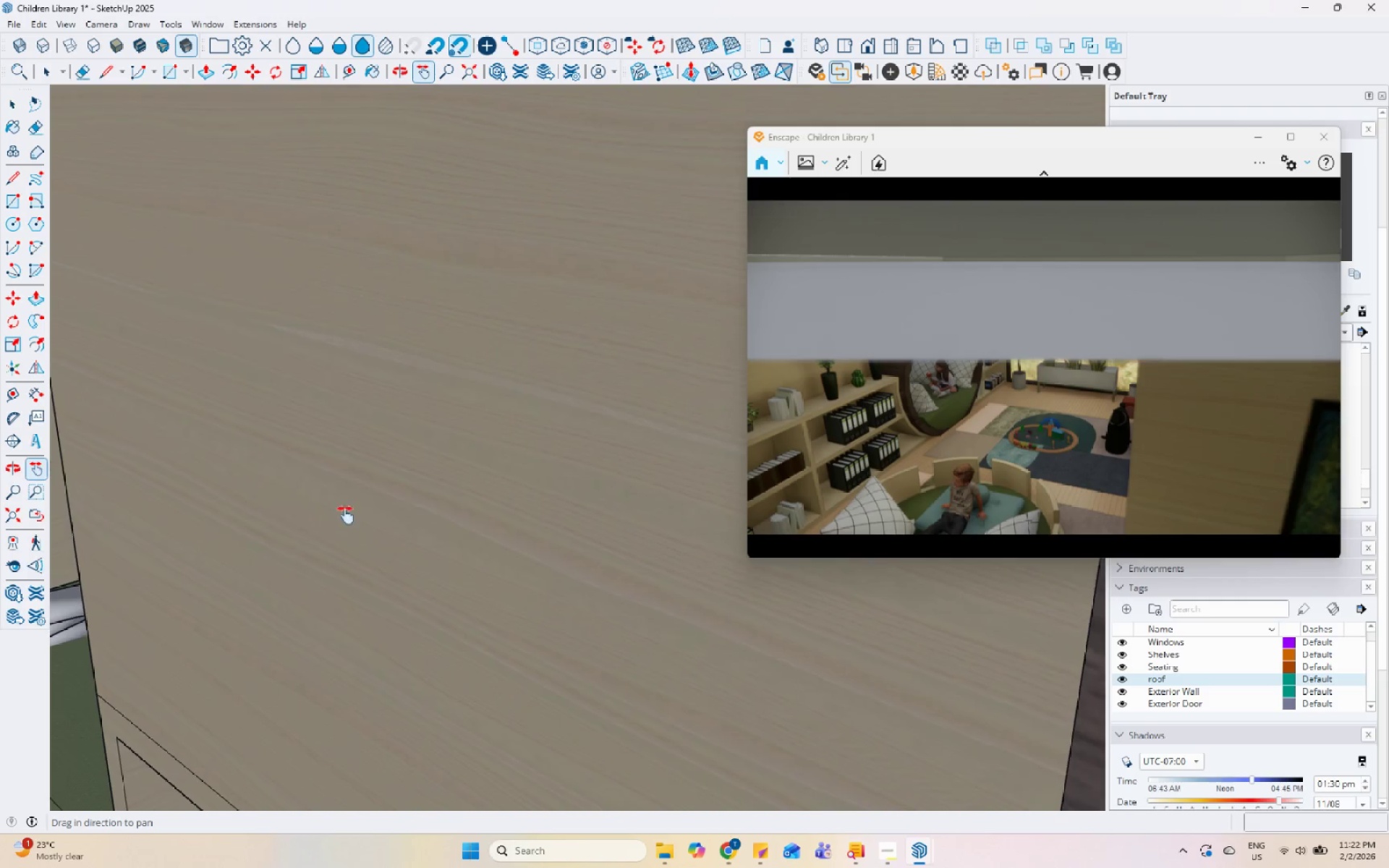 
left_click_drag(start_coordinate=[279, 488], to_coordinate=[561, 483])
 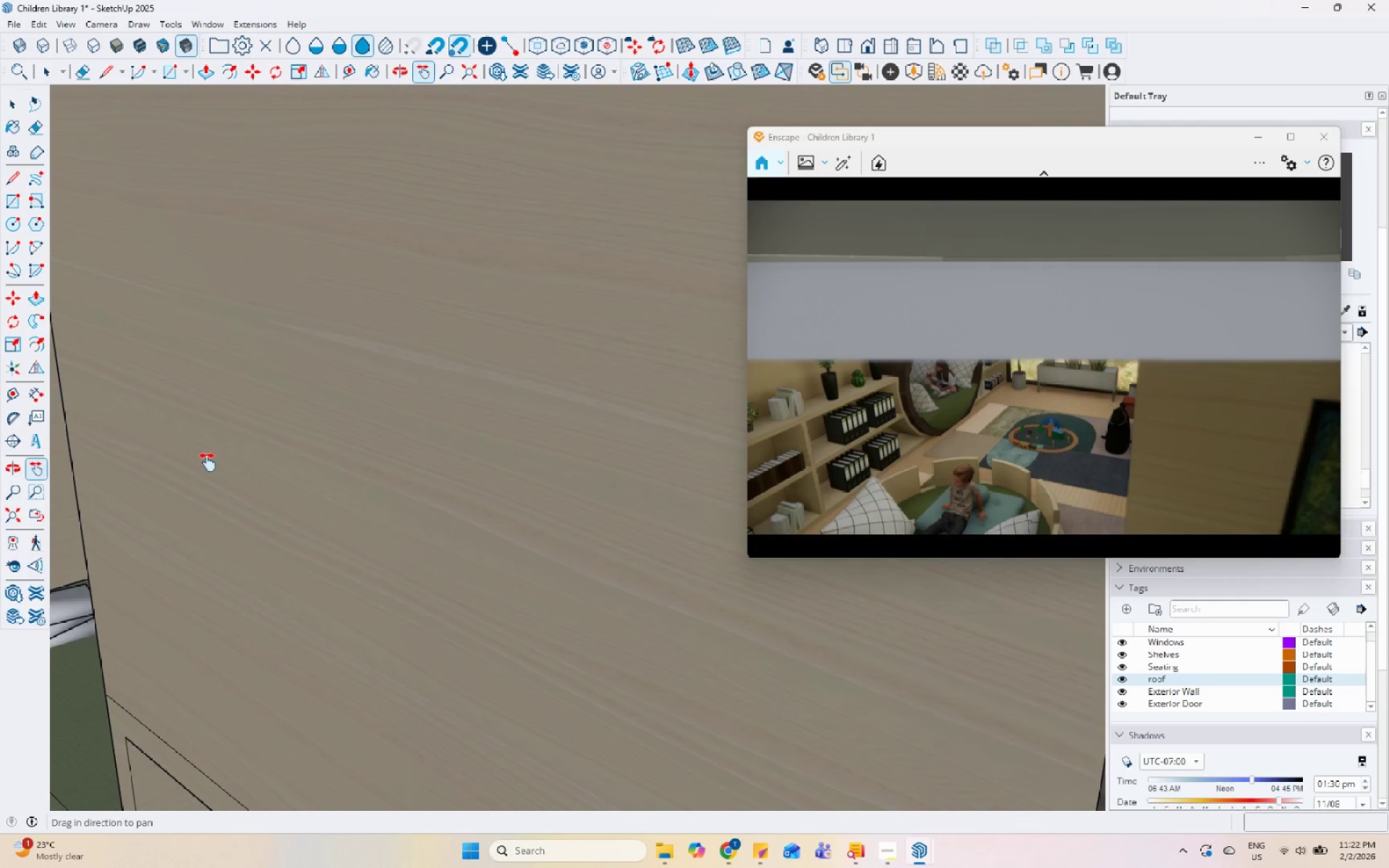 
left_click_drag(start_coordinate=[243, 453], to_coordinate=[699, 465])
 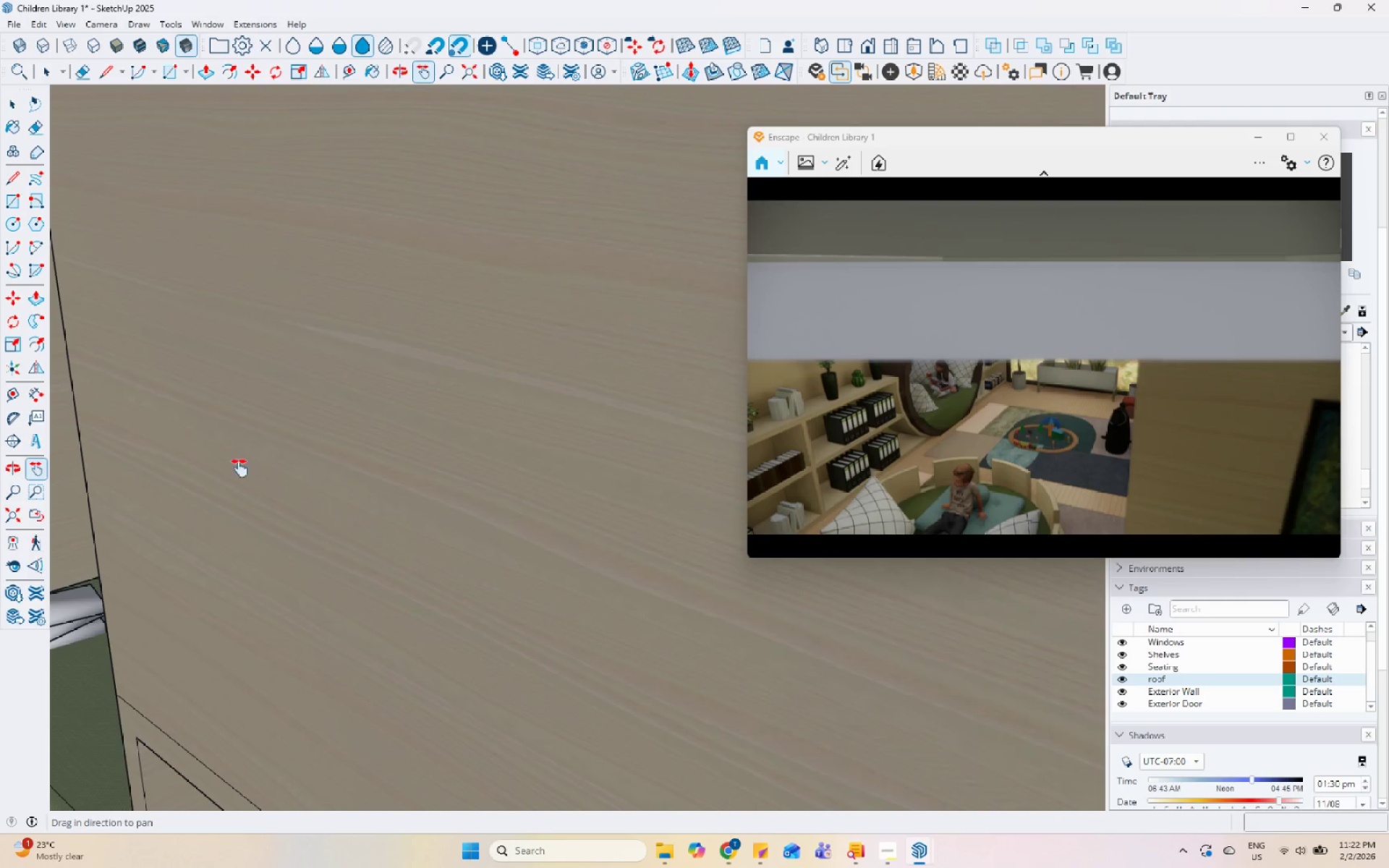 
left_click_drag(start_coordinate=[241, 467], to_coordinate=[483, 465])
 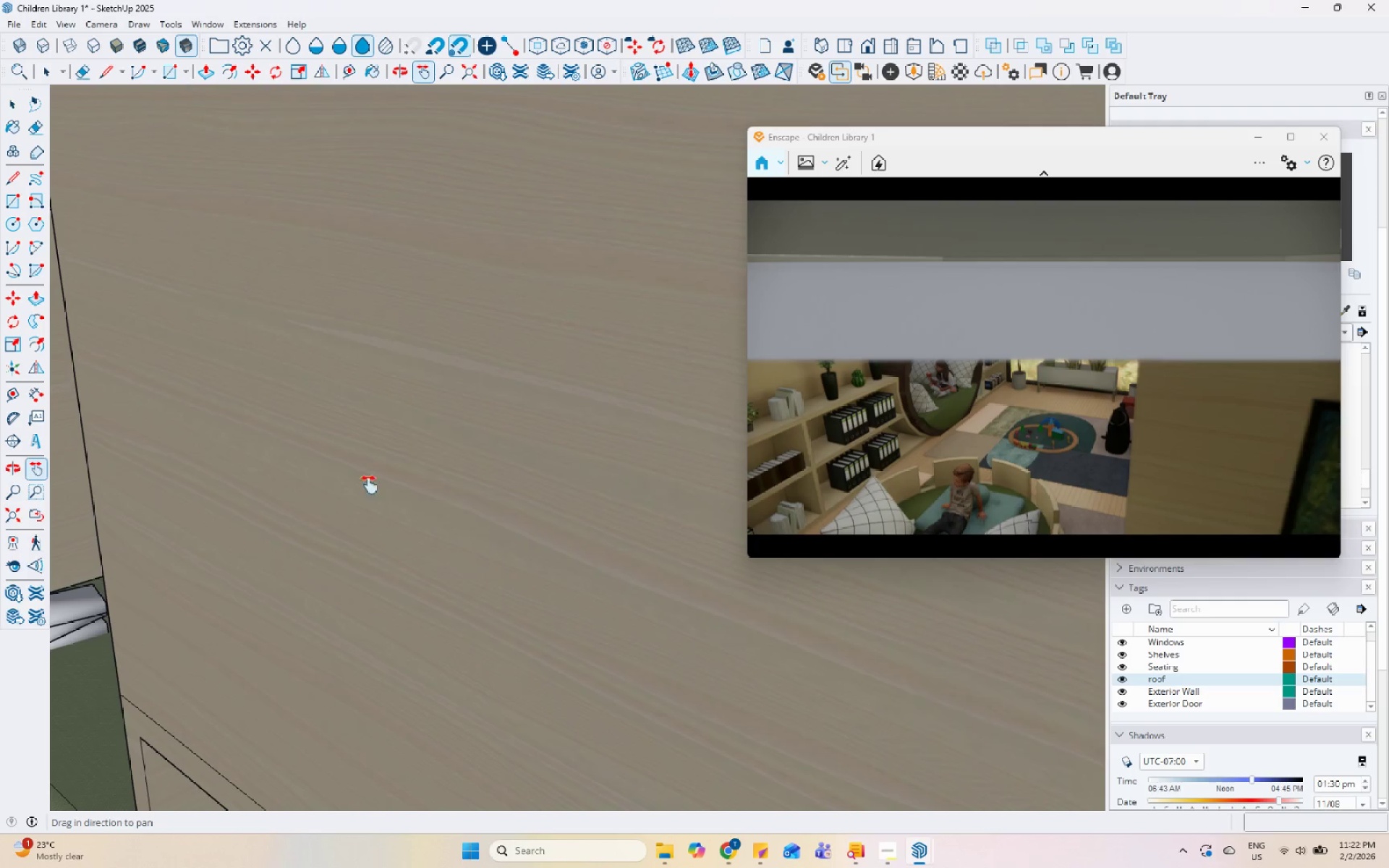 
left_click_drag(start_coordinate=[156, 474], to_coordinate=[308, 475])
 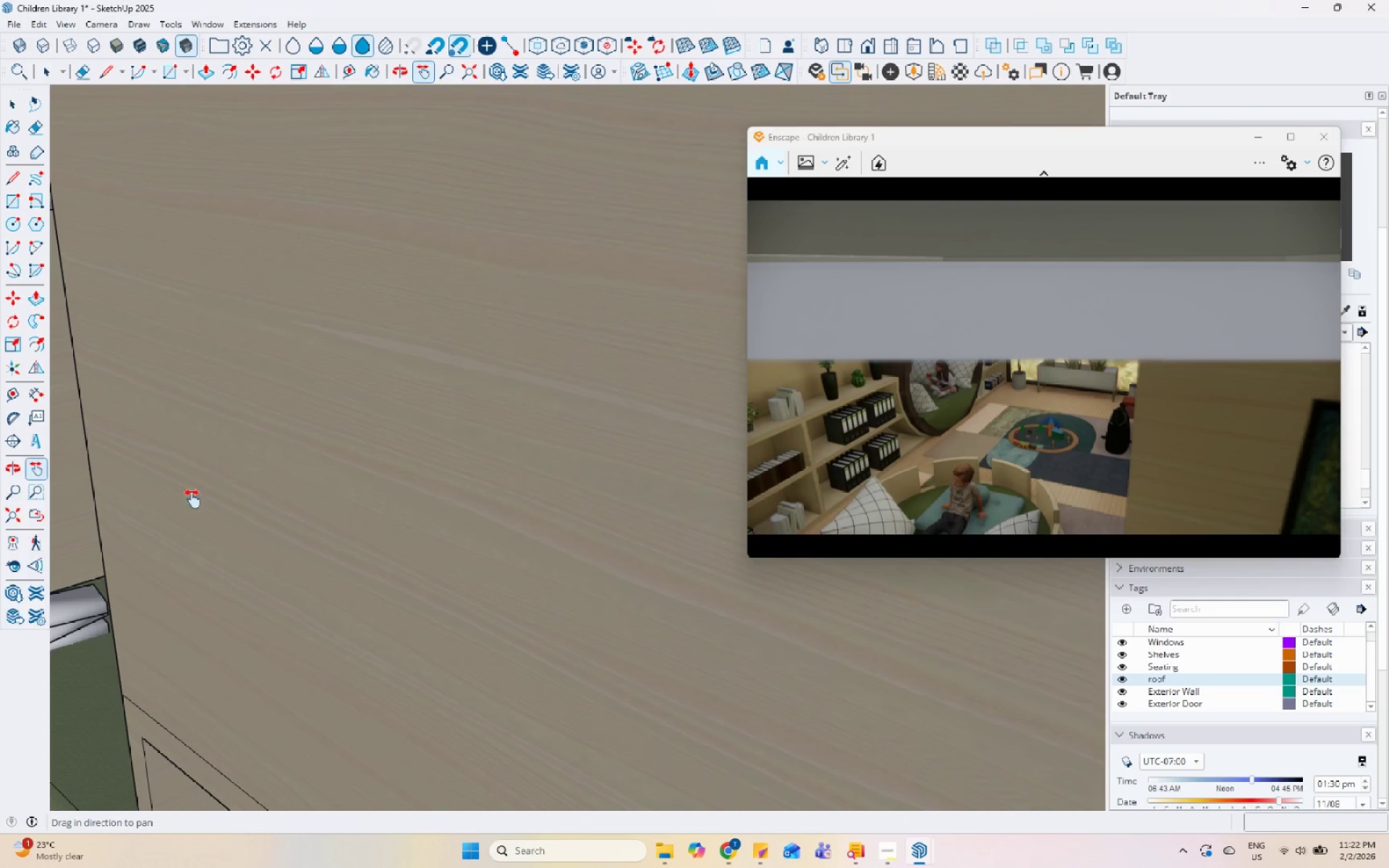 
left_click_drag(start_coordinate=[158, 495], to_coordinate=[469, 503])
 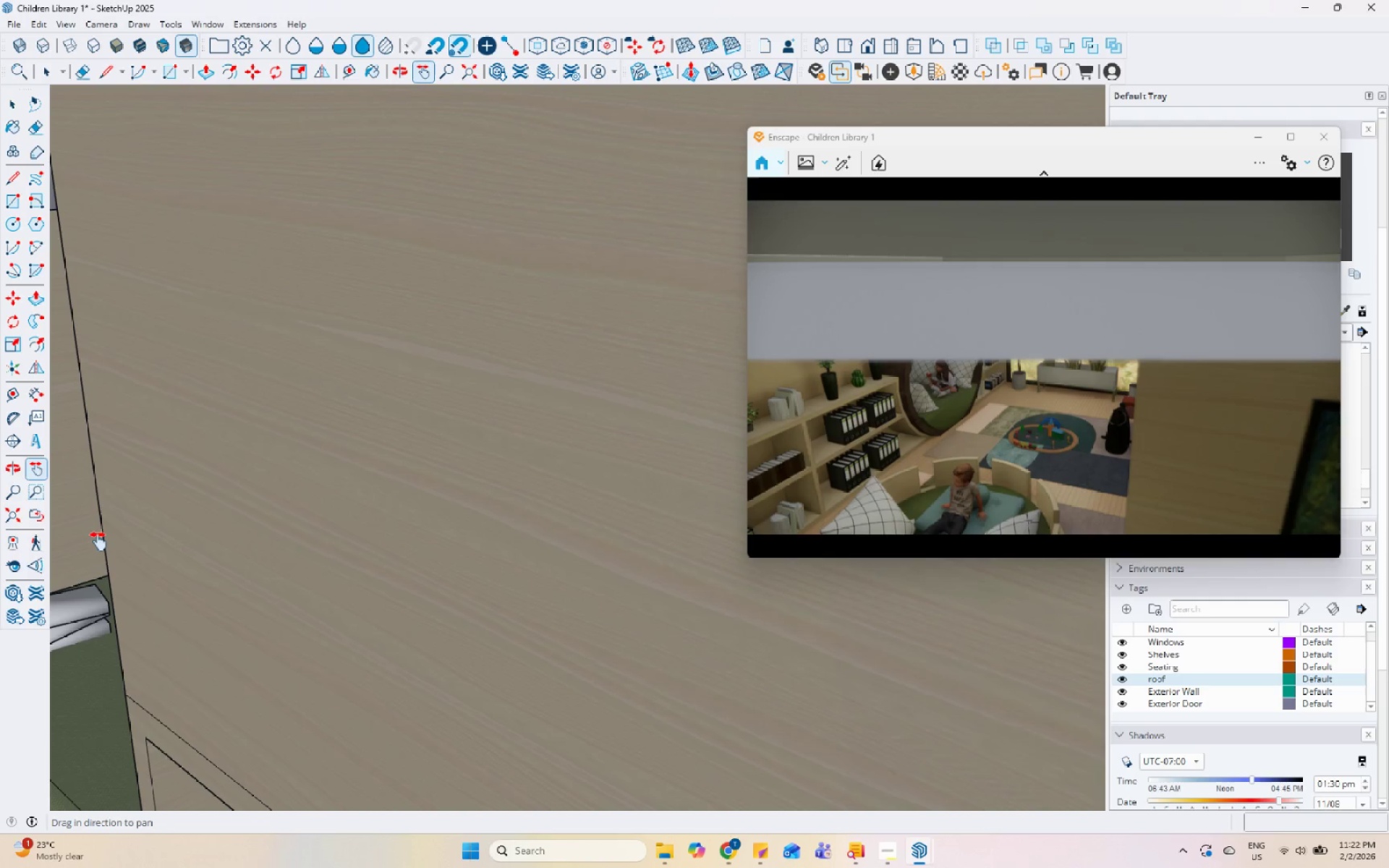 
left_click_drag(start_coordinate=[98, 541], to_coordinate=[630, 550])
 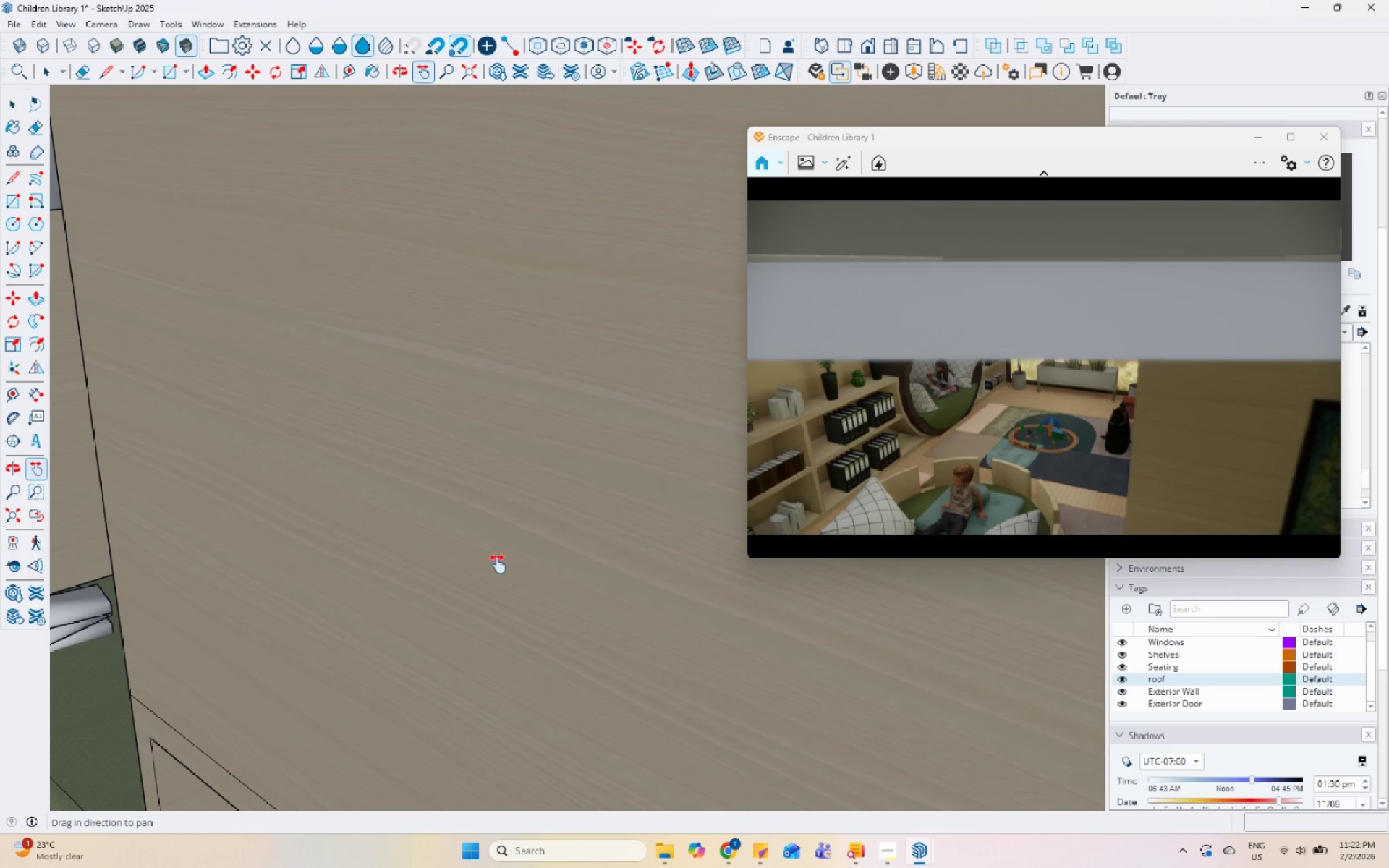 
left_click_drag(start_coordinate=[130, 517], to_coordinate=[707, 505])
 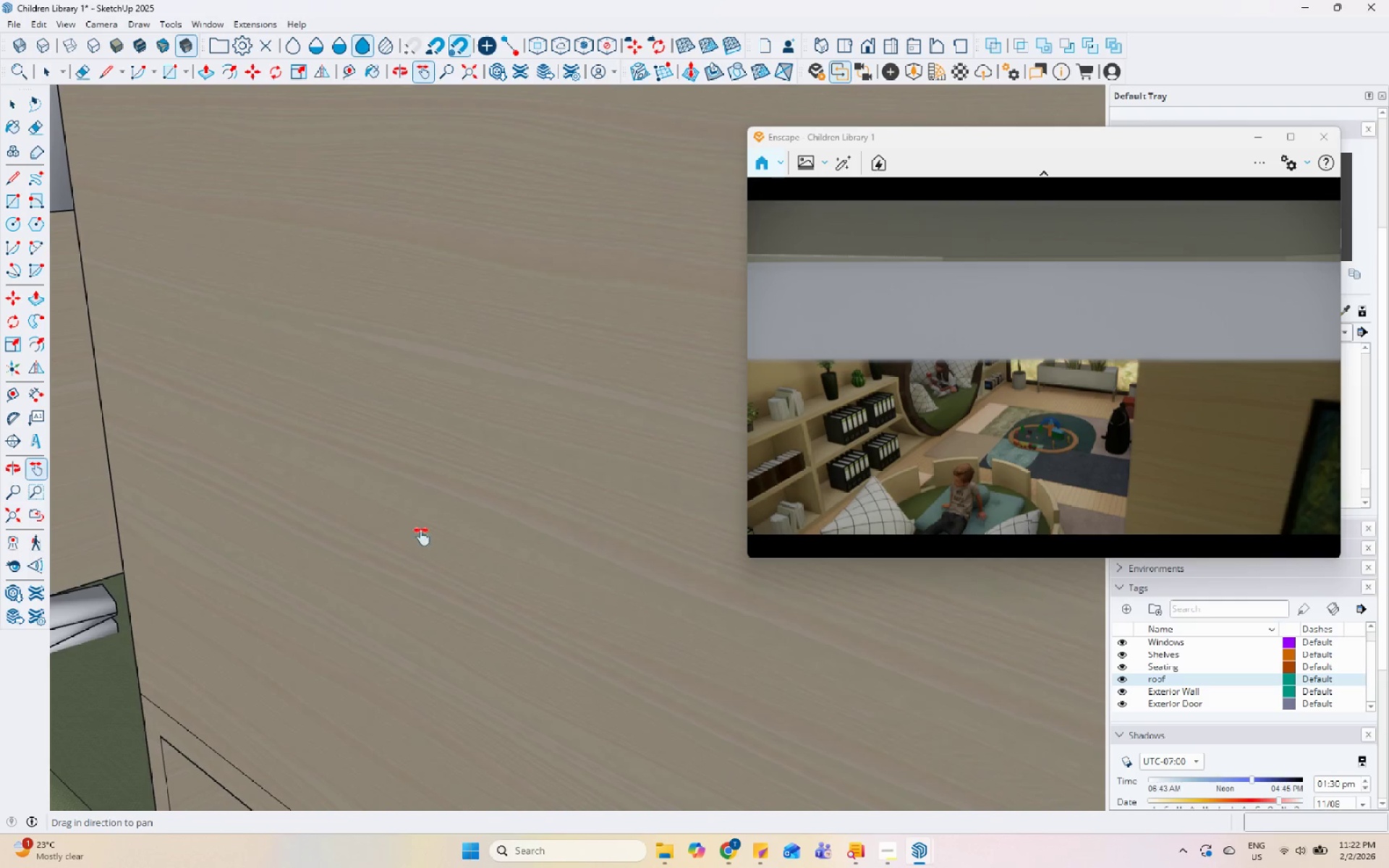 
scroll: coordinate [629, 565], scroll_direction: down, amount: 7.0
 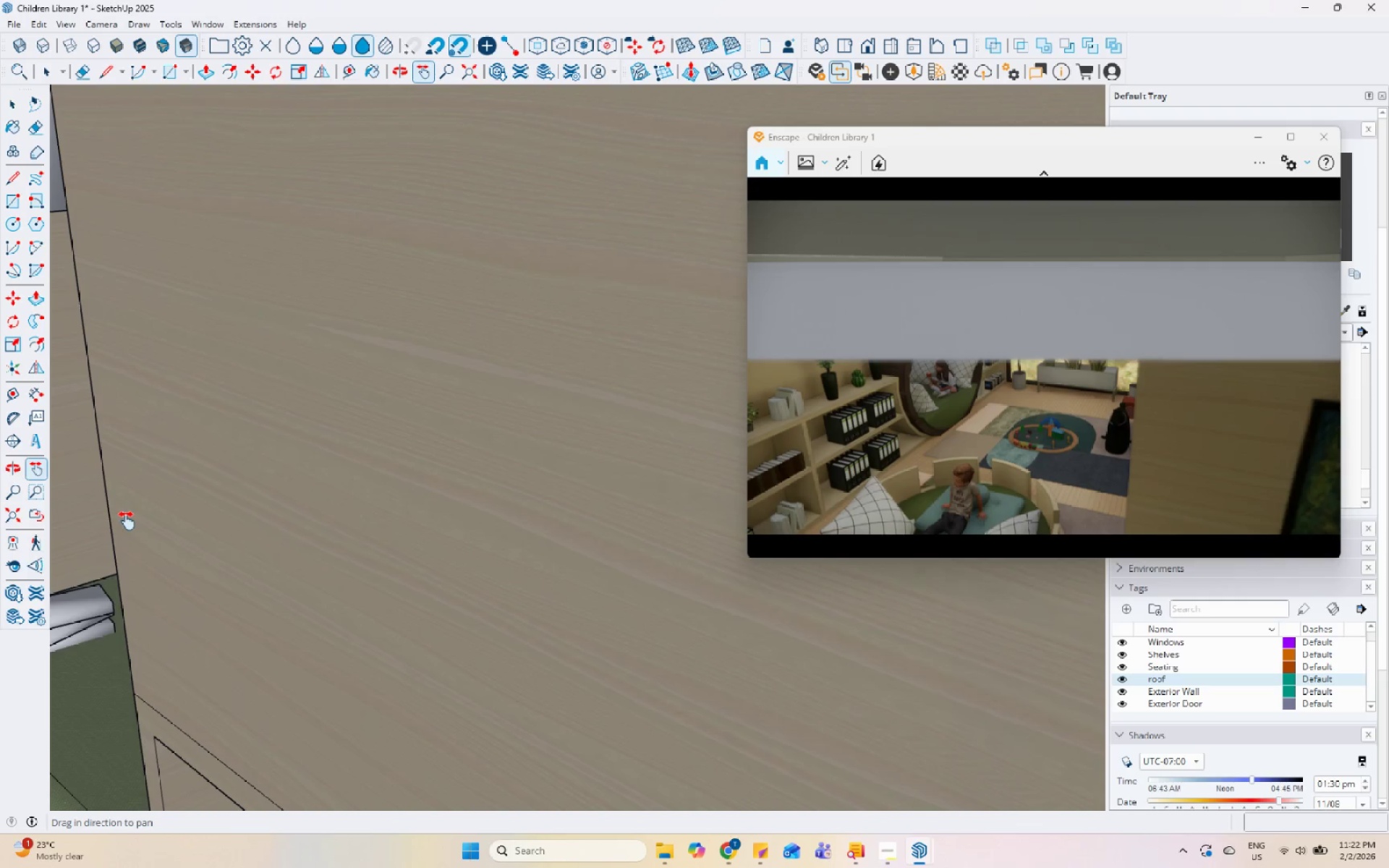 
left_click_drag(start_coordinate=[143, 526], to_coordinate=[757, 532])
 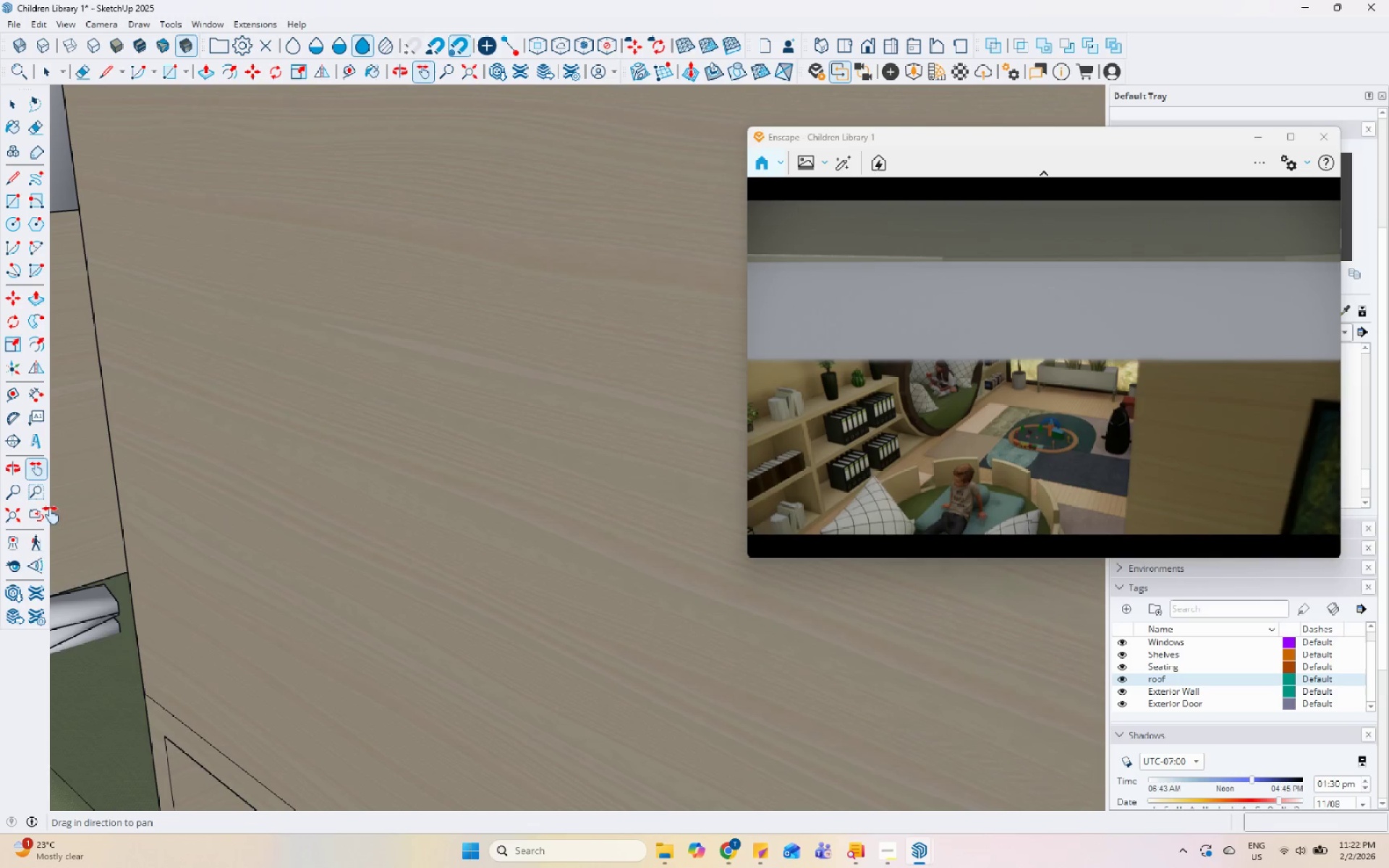 
scroll: coordinate [439, 522], scroll_direction: up, amount: 19.0
 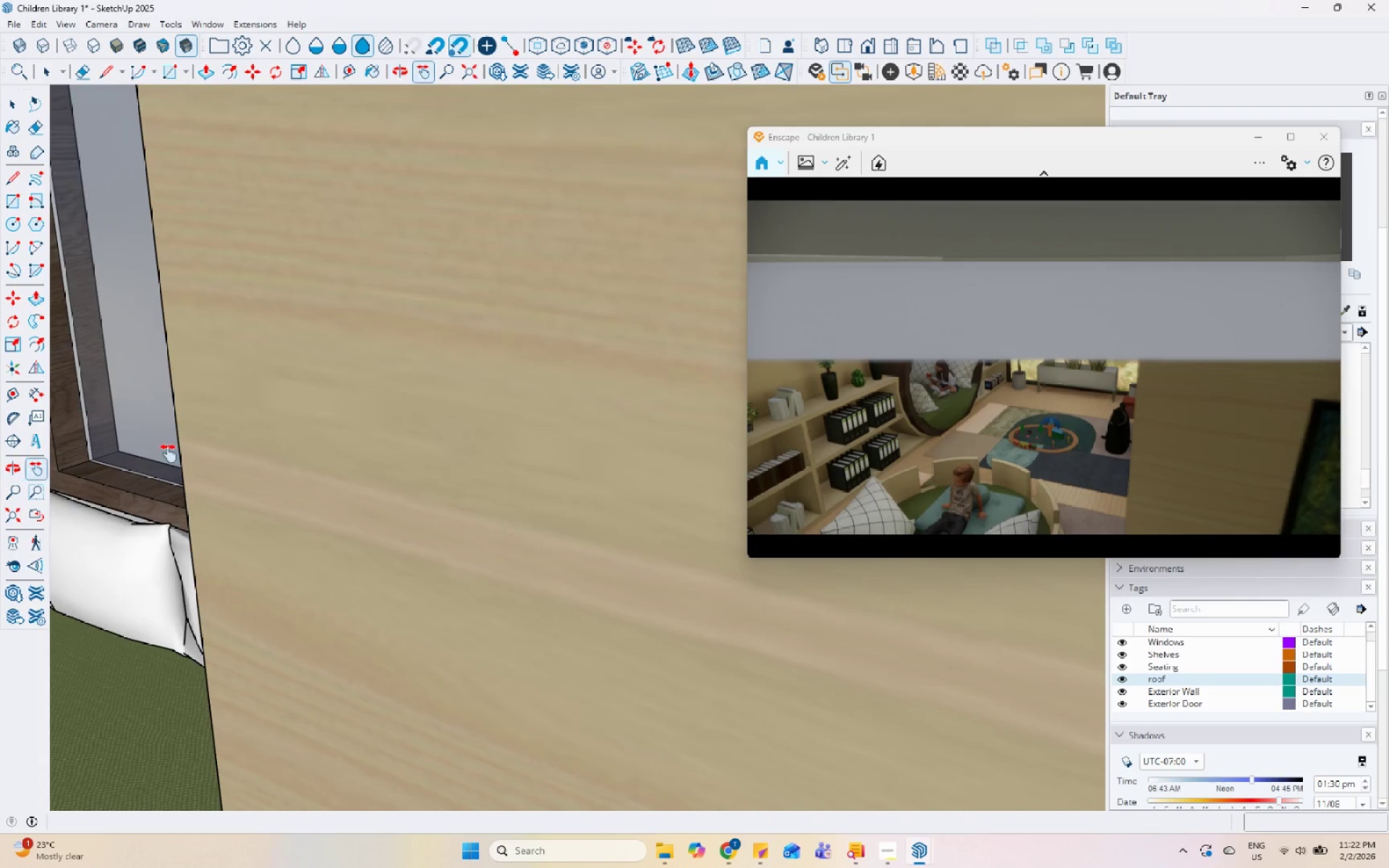 
scroll: coordinate [153, 438], scroll_direction: down, amount: 3.0
 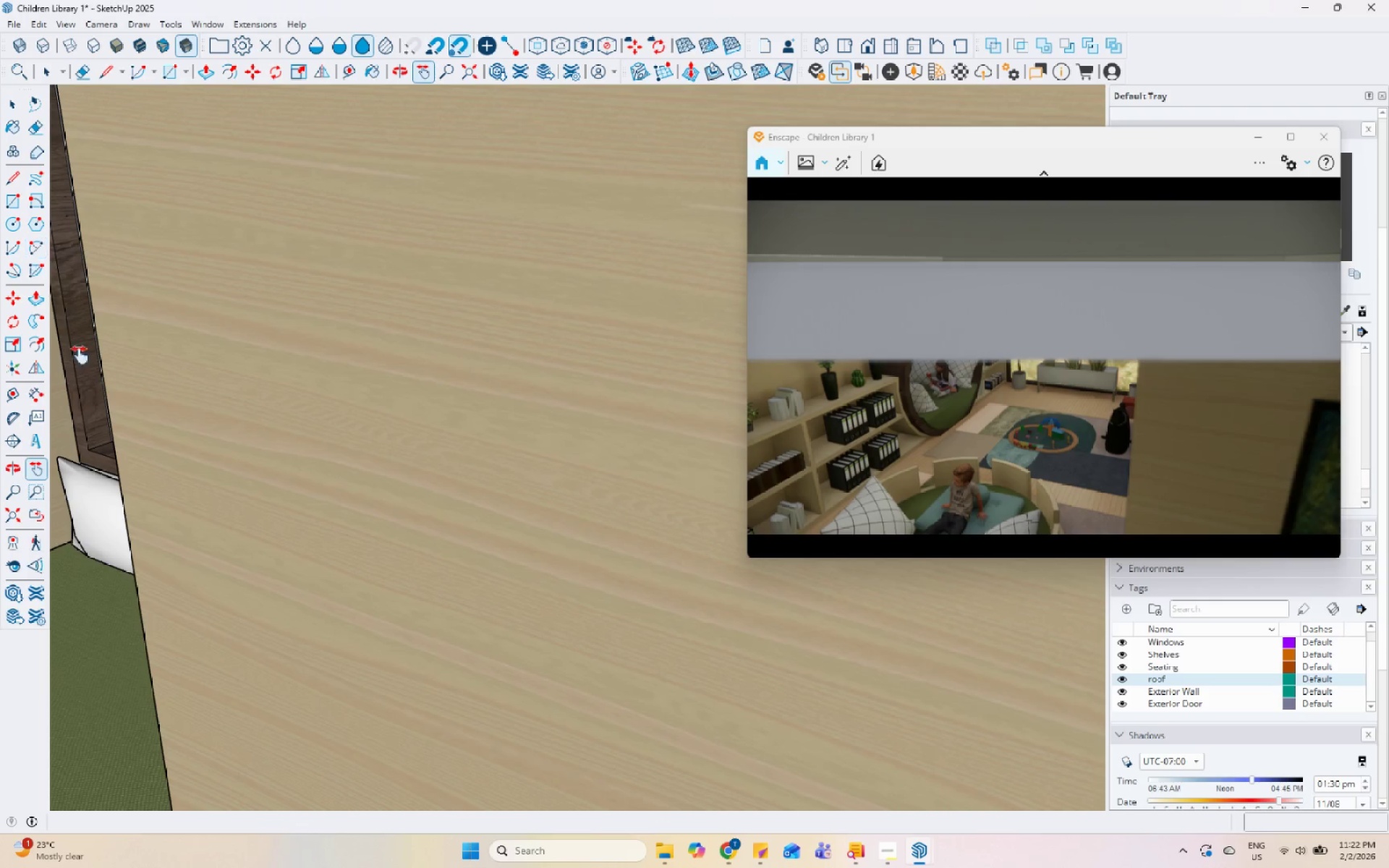 
left_click_drag(start_coordinate=[136, 529], to_coordinate=[727, 522])
 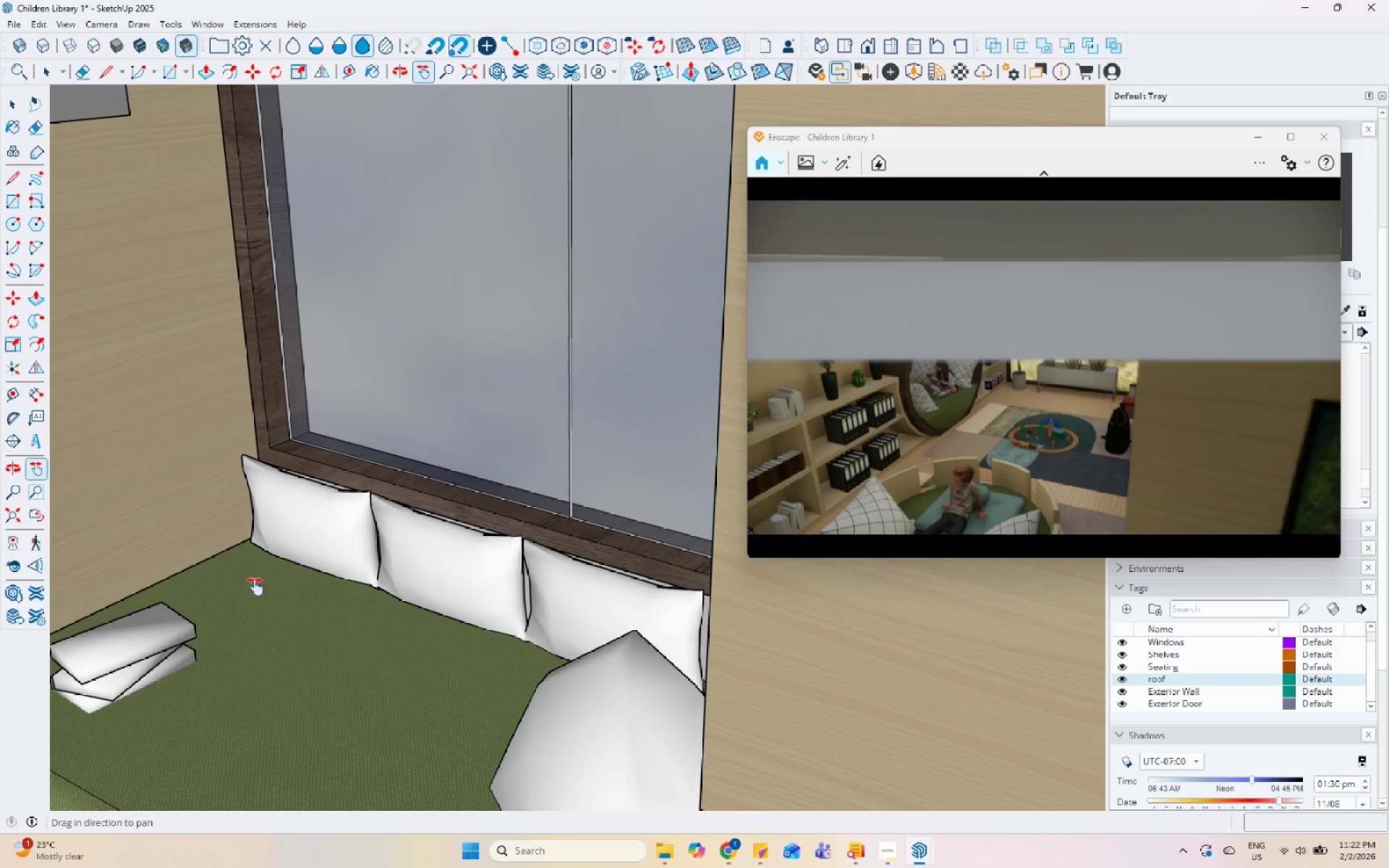 
left_click_drag(start_coordinate=[236, 574], to_coordinate=[717, 534])
 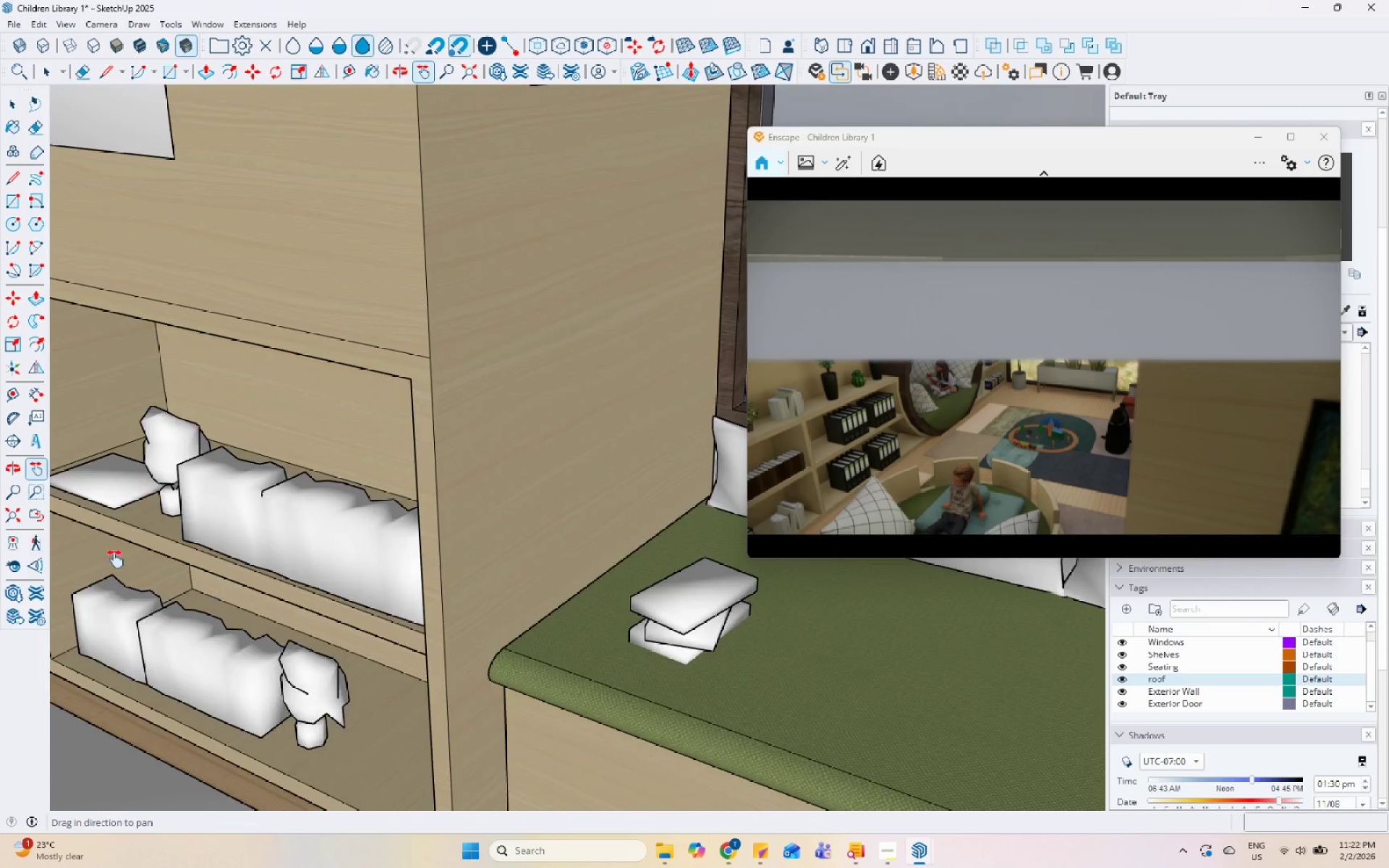 
left_click_drag(start_coordinate=[124, 552], to_coordinate=[559, 482])
 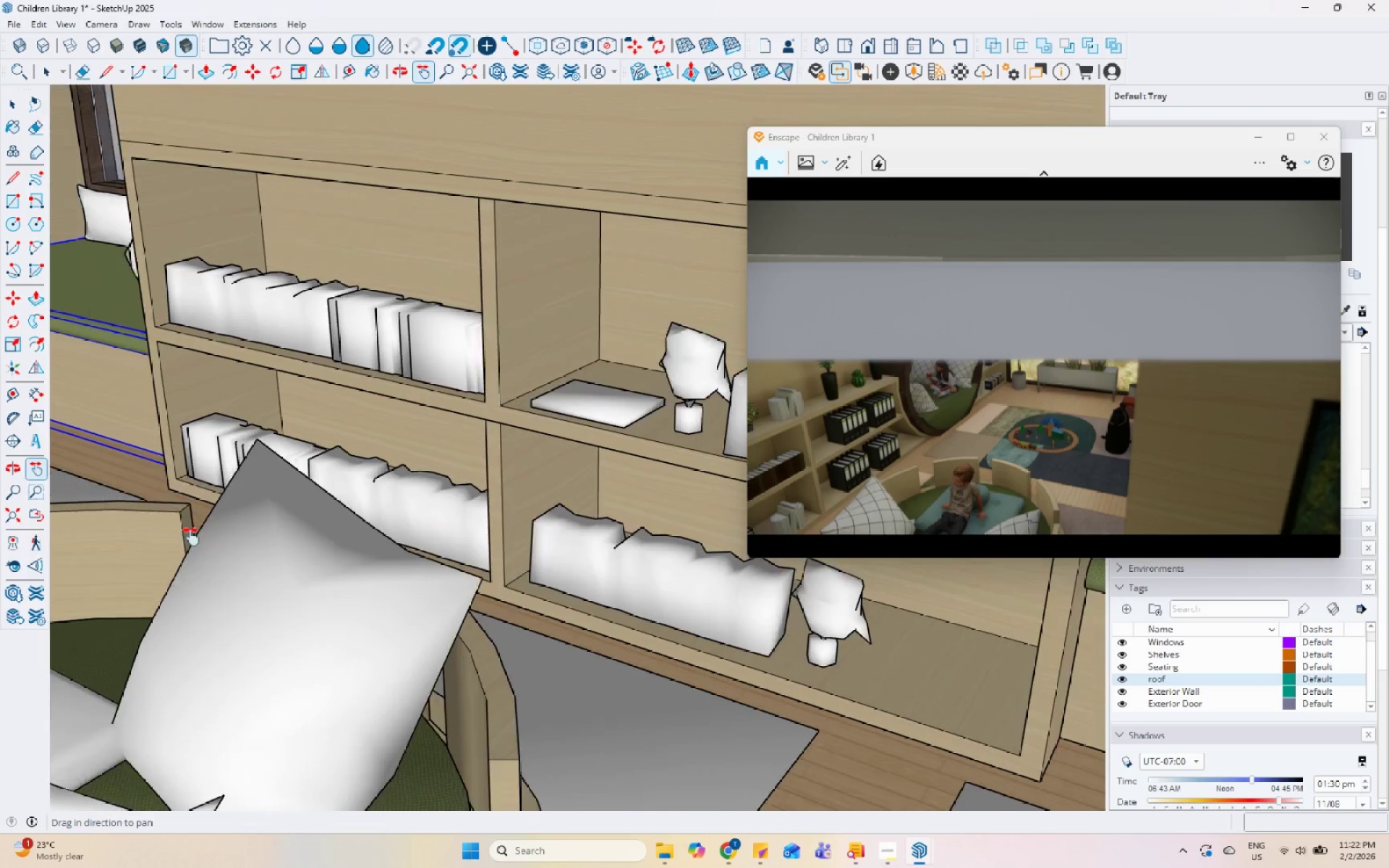 
left_click_drag(start_coordinate=[249, 514], to_coordinate=[456, 503])
 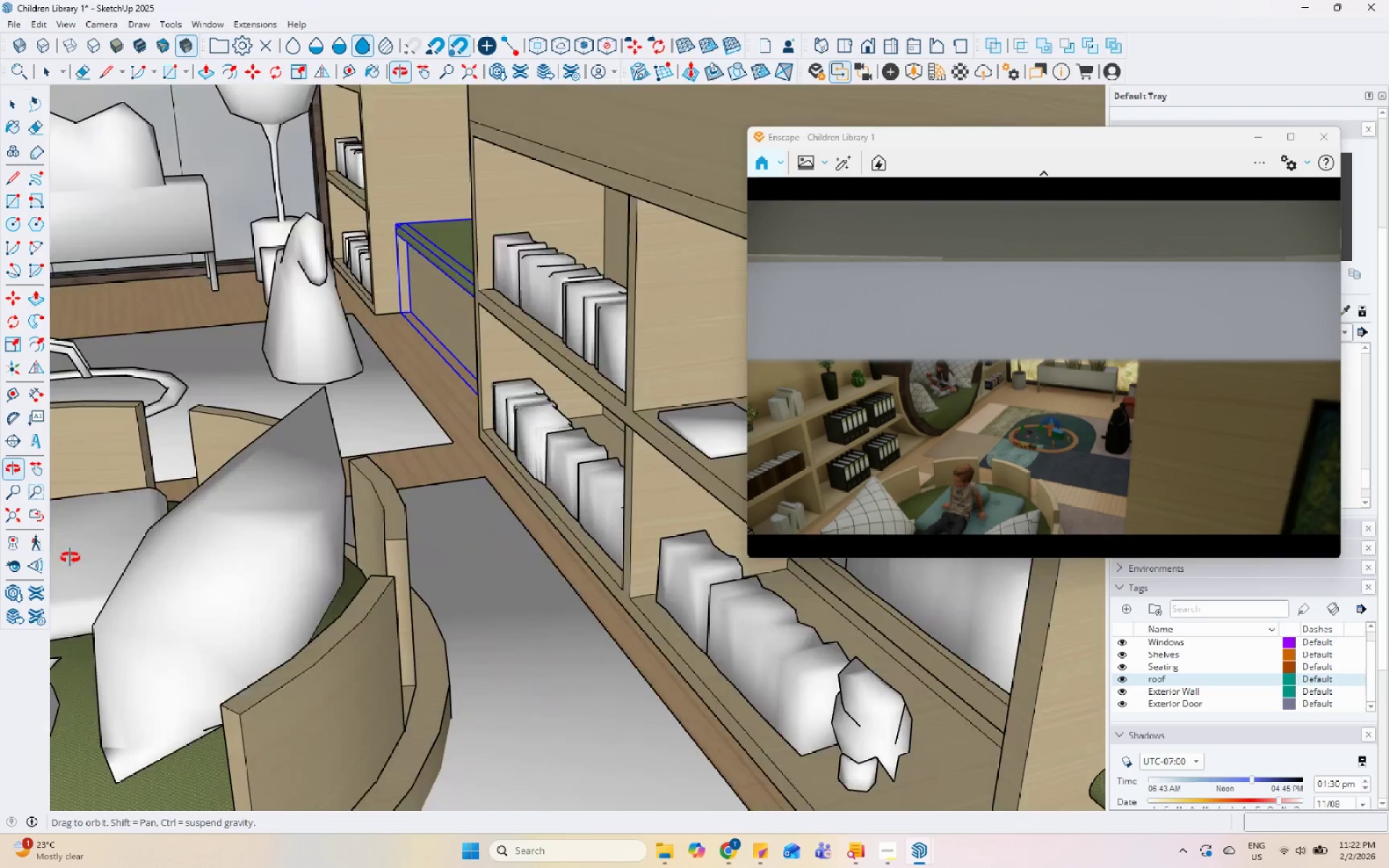 
left_click_drag(start_coordinate=[192, 468], to_coordinate=[488, 500])
 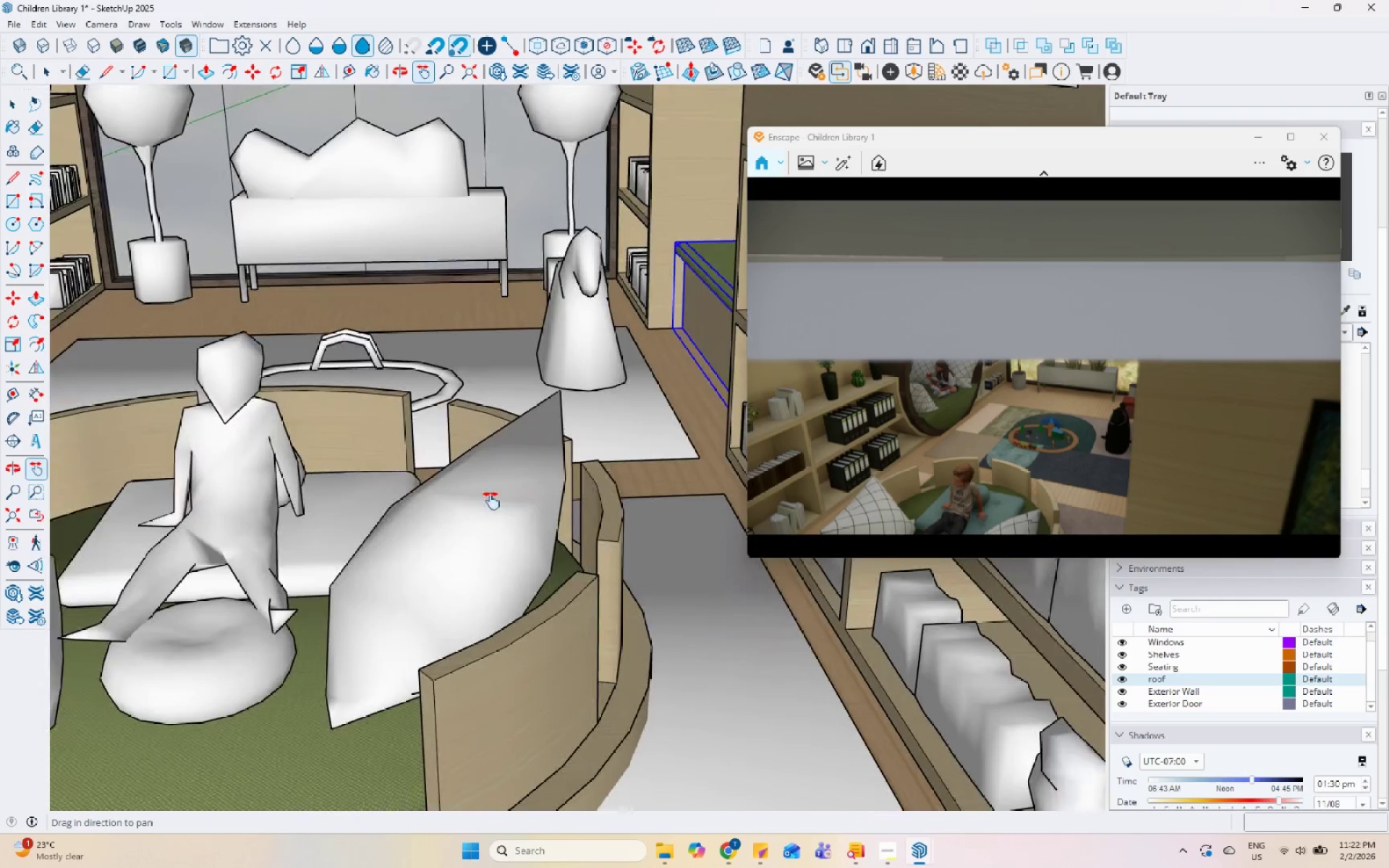 
scroll: coordinate [468, 510], scroll_direction: down, amount: 6.0
 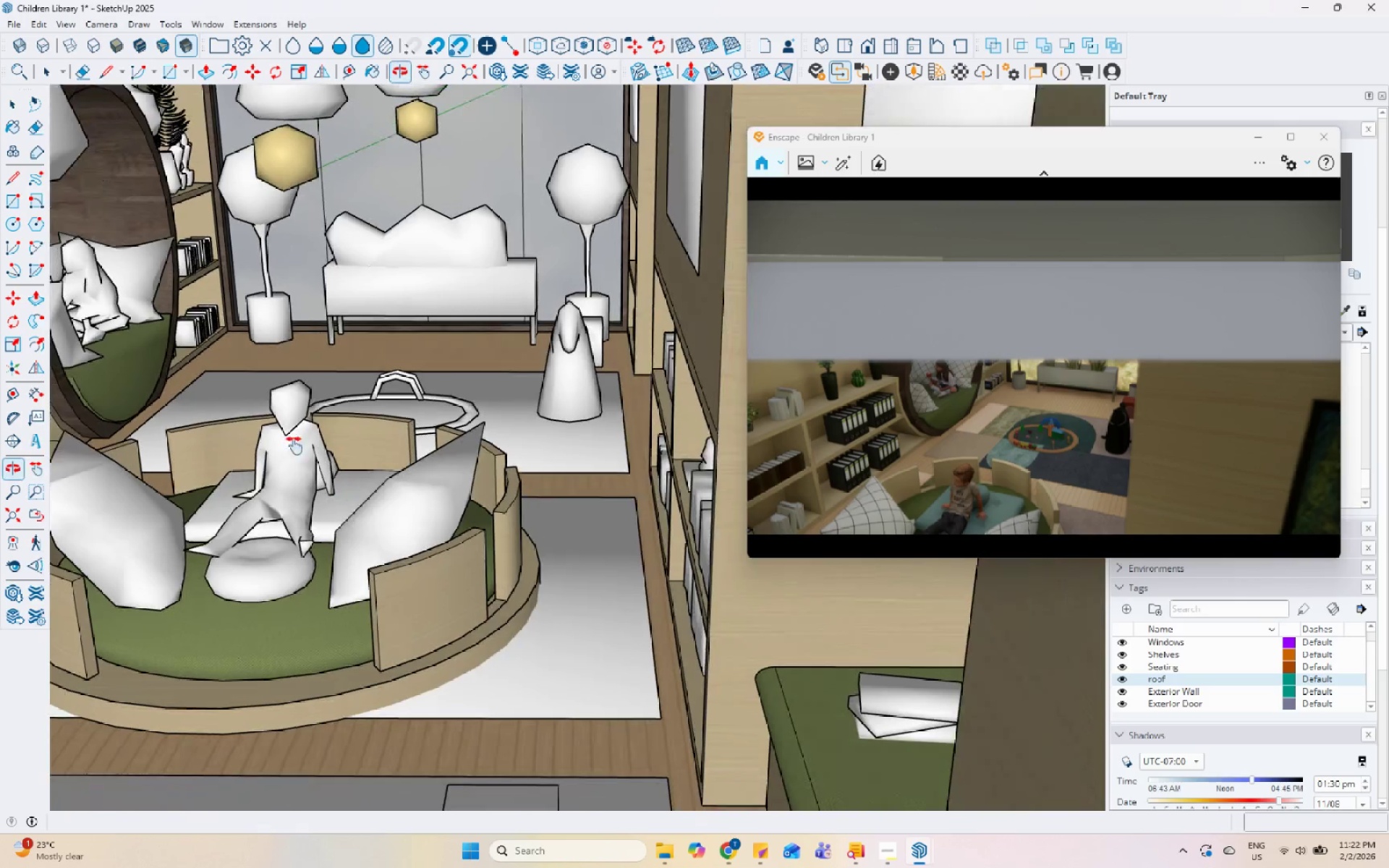 
key(Space)
 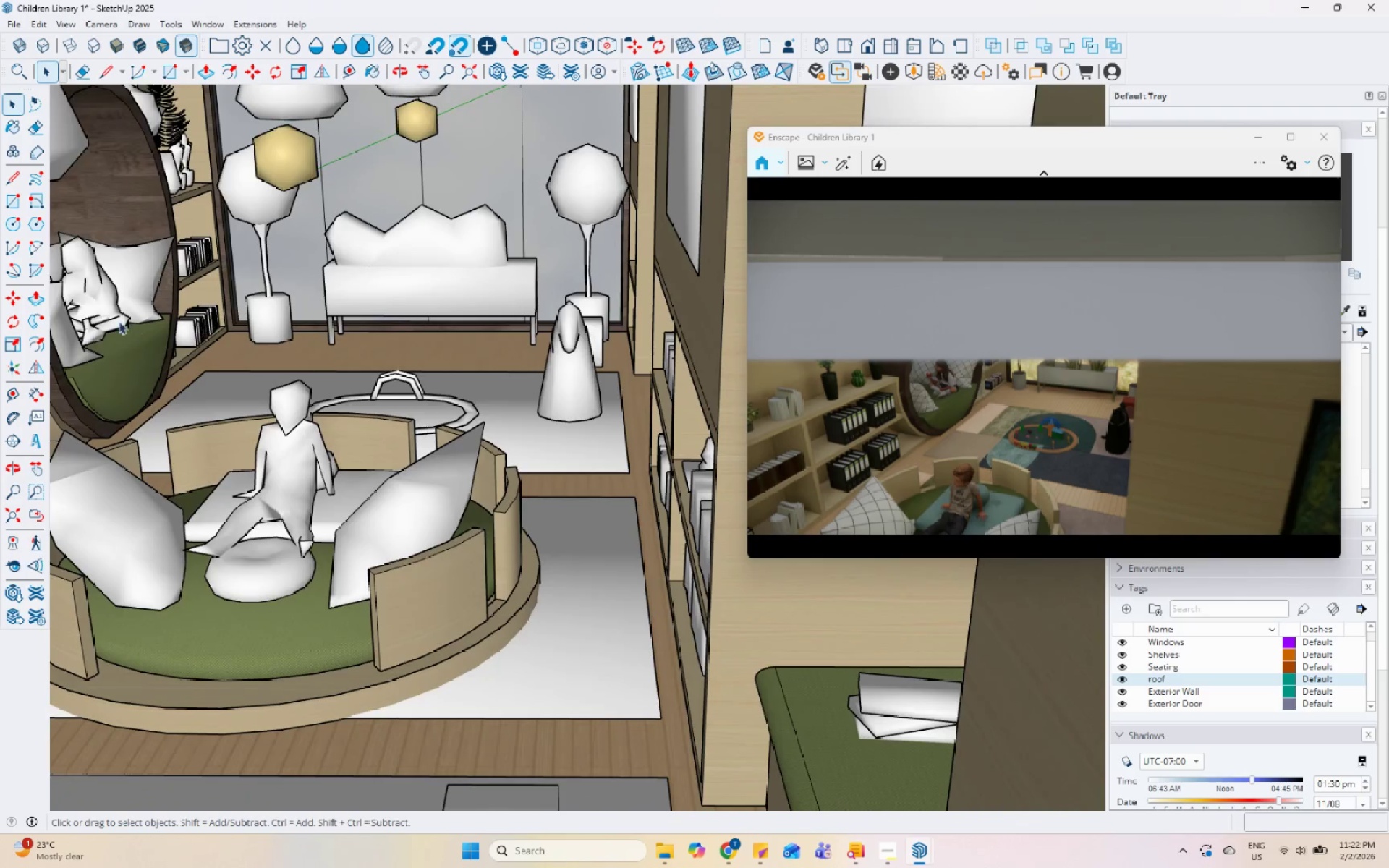 
left_click([106, 315])
 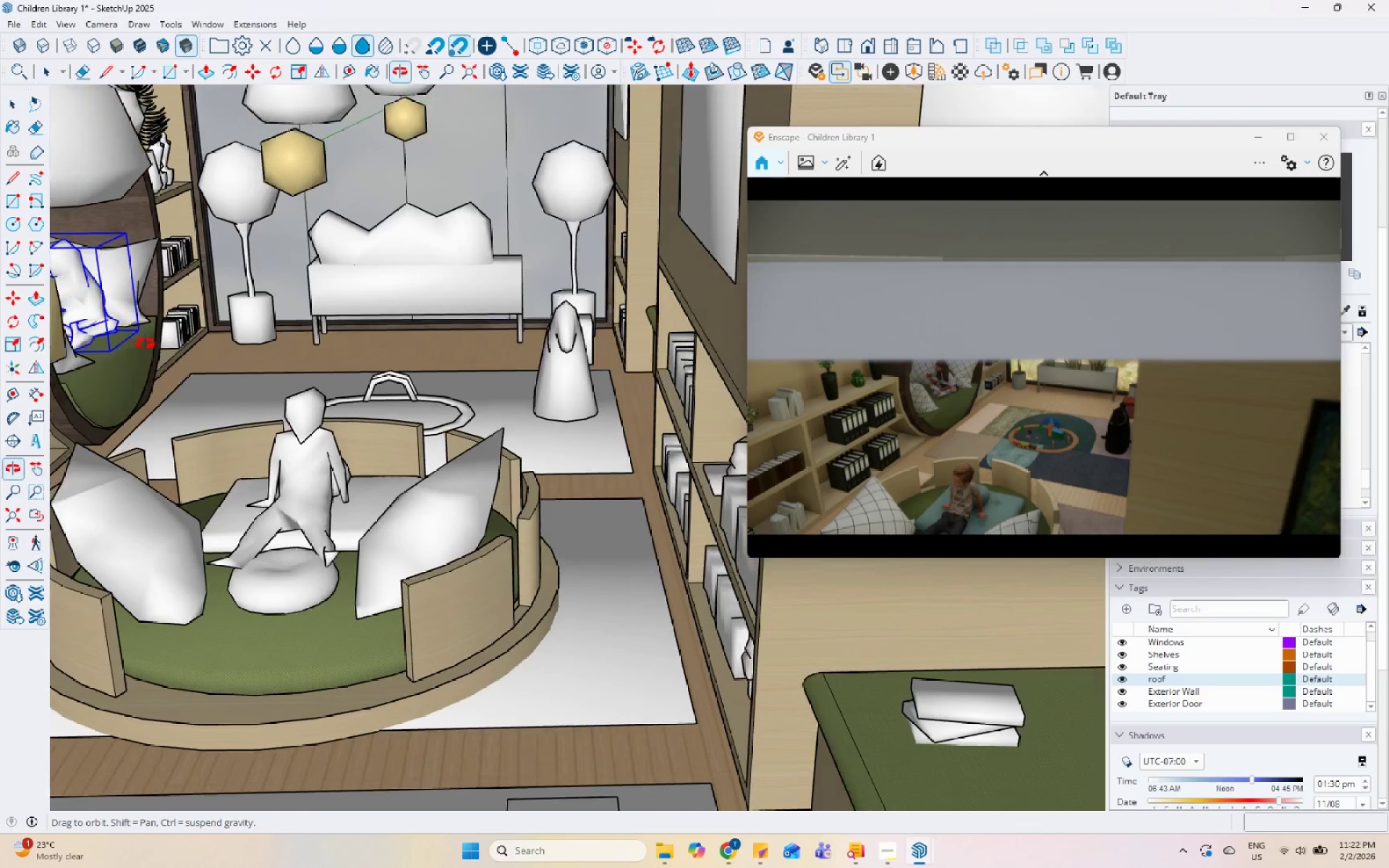 
key(M)
 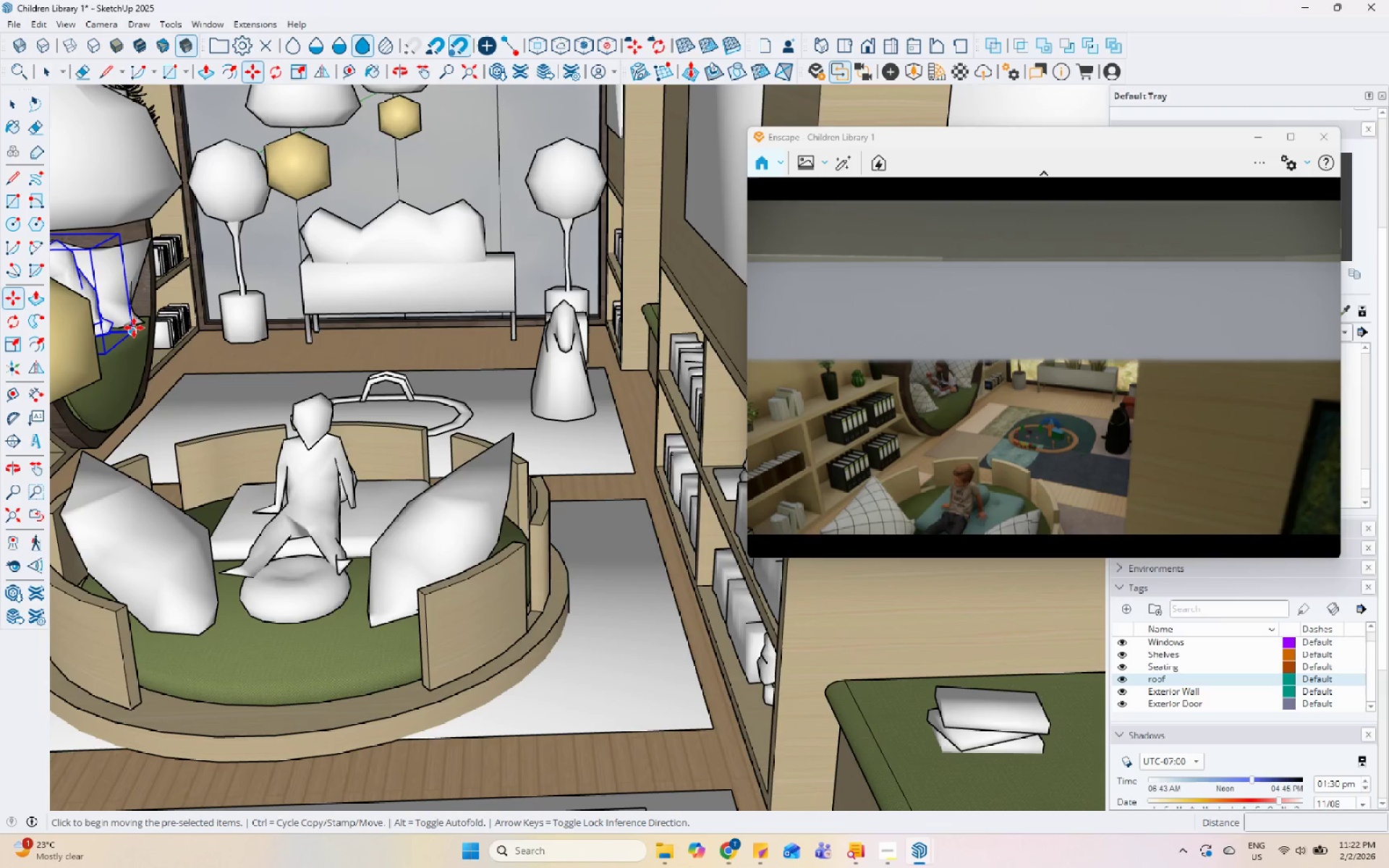 
left_click_drag(start_coordinate=[134, 328], to_coordinate=[142, 331])
 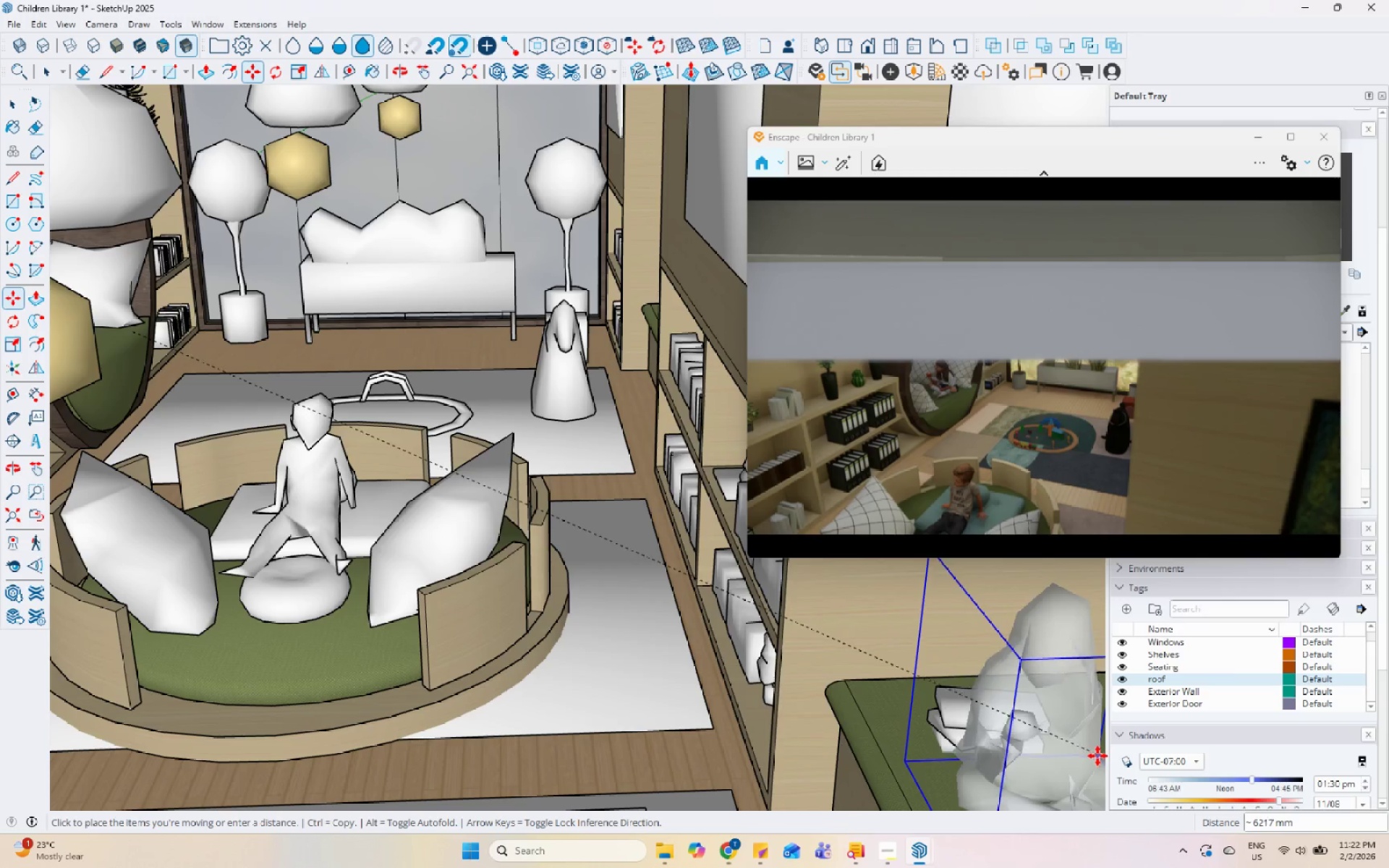 
left_click([1097, 765])
 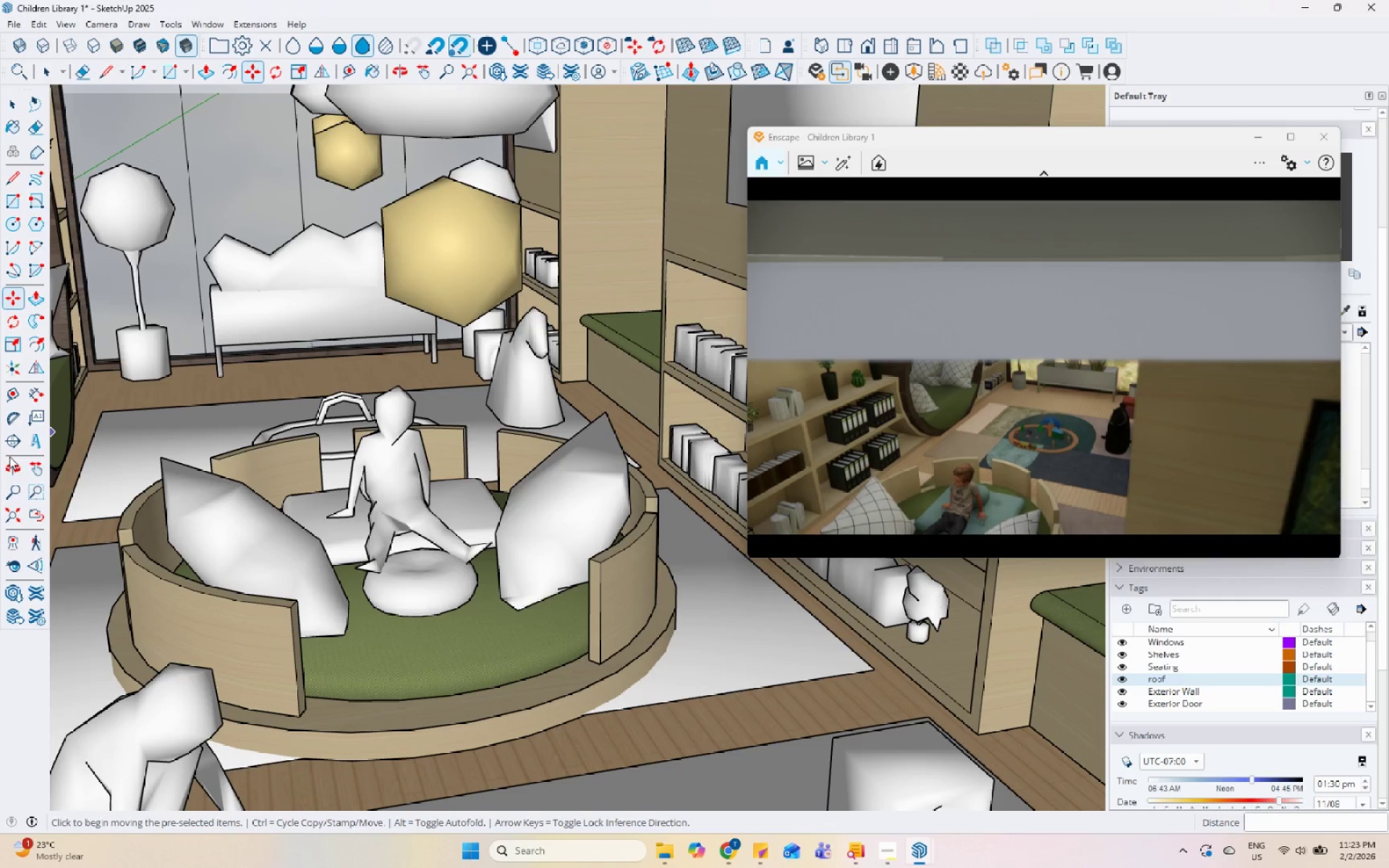 
left_click_drag(start_coordinate=[585, 601], to_coordinate=[135, 476])
 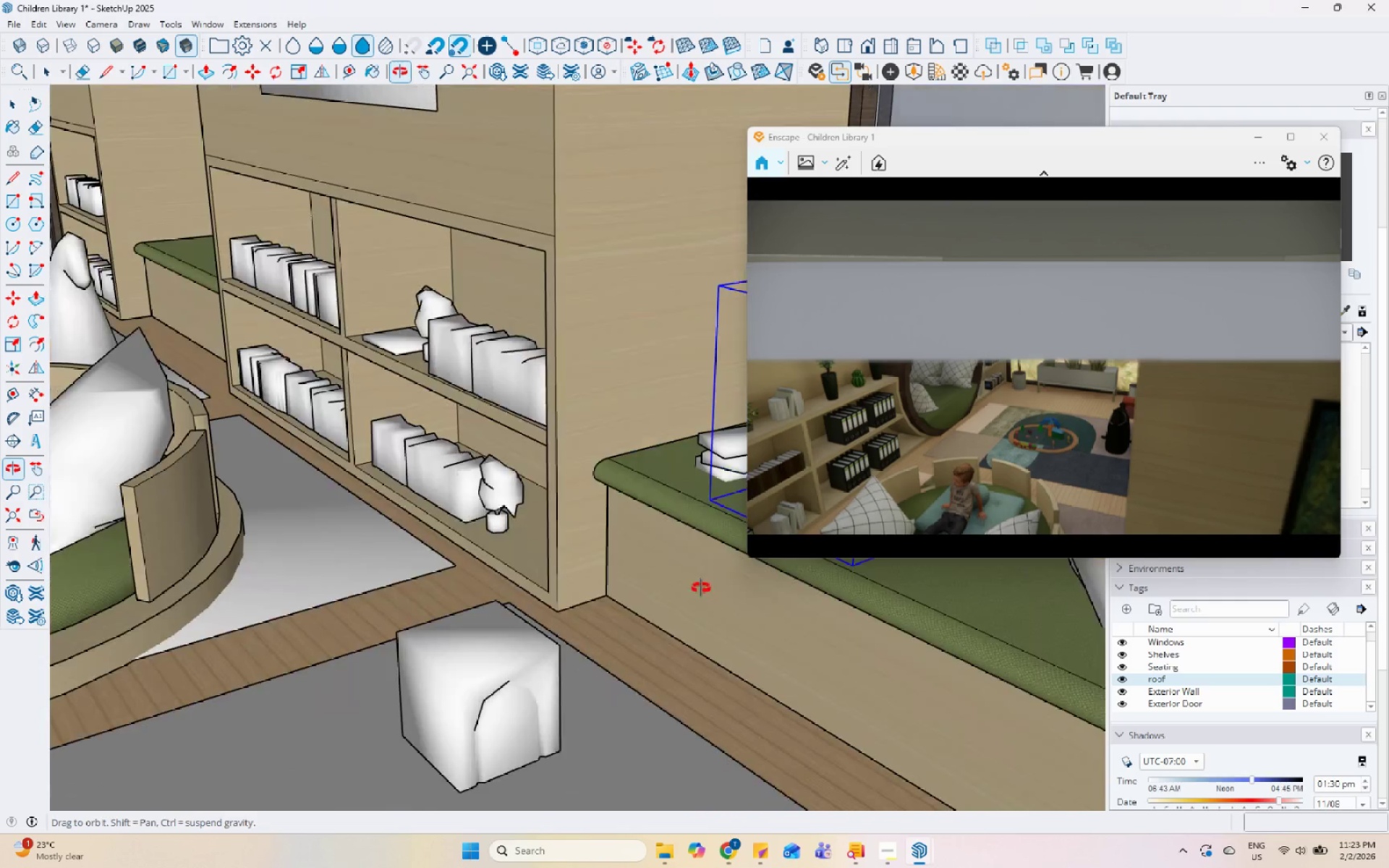 
left_click_drag(start_coordinate=[486, 414], to_coordinate=[176, 462])
 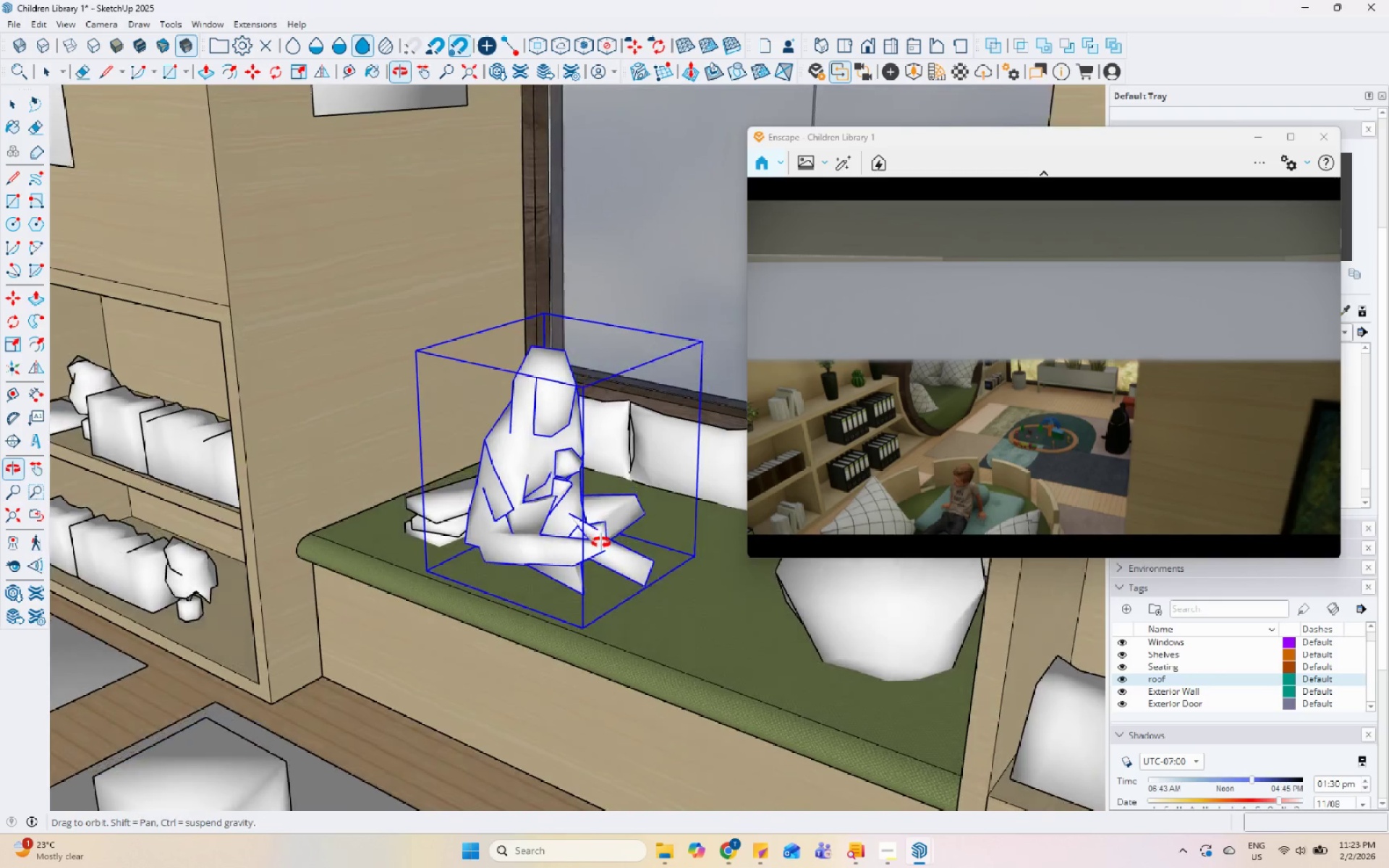 
key(M)
 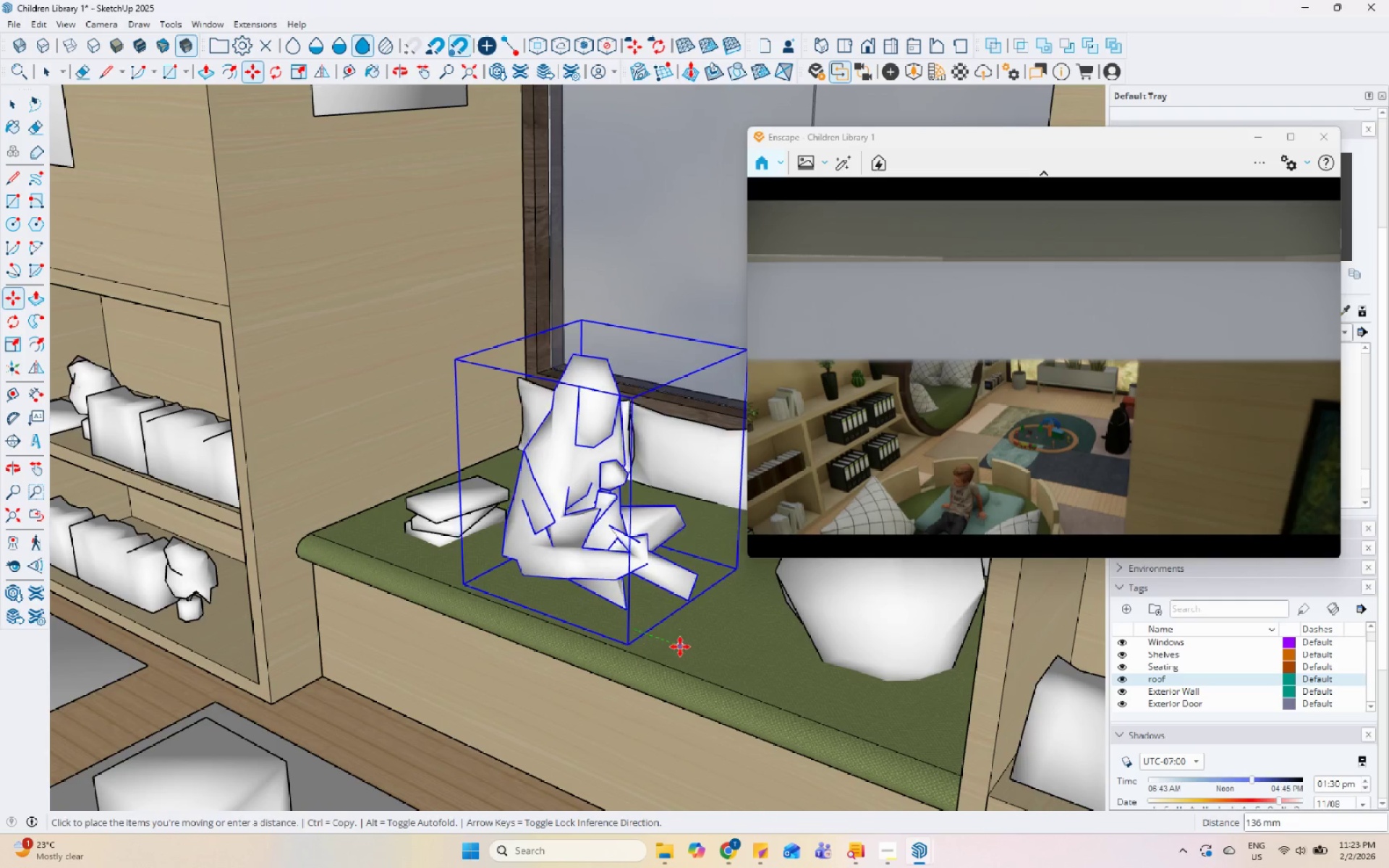 
left_click([685, 651])
 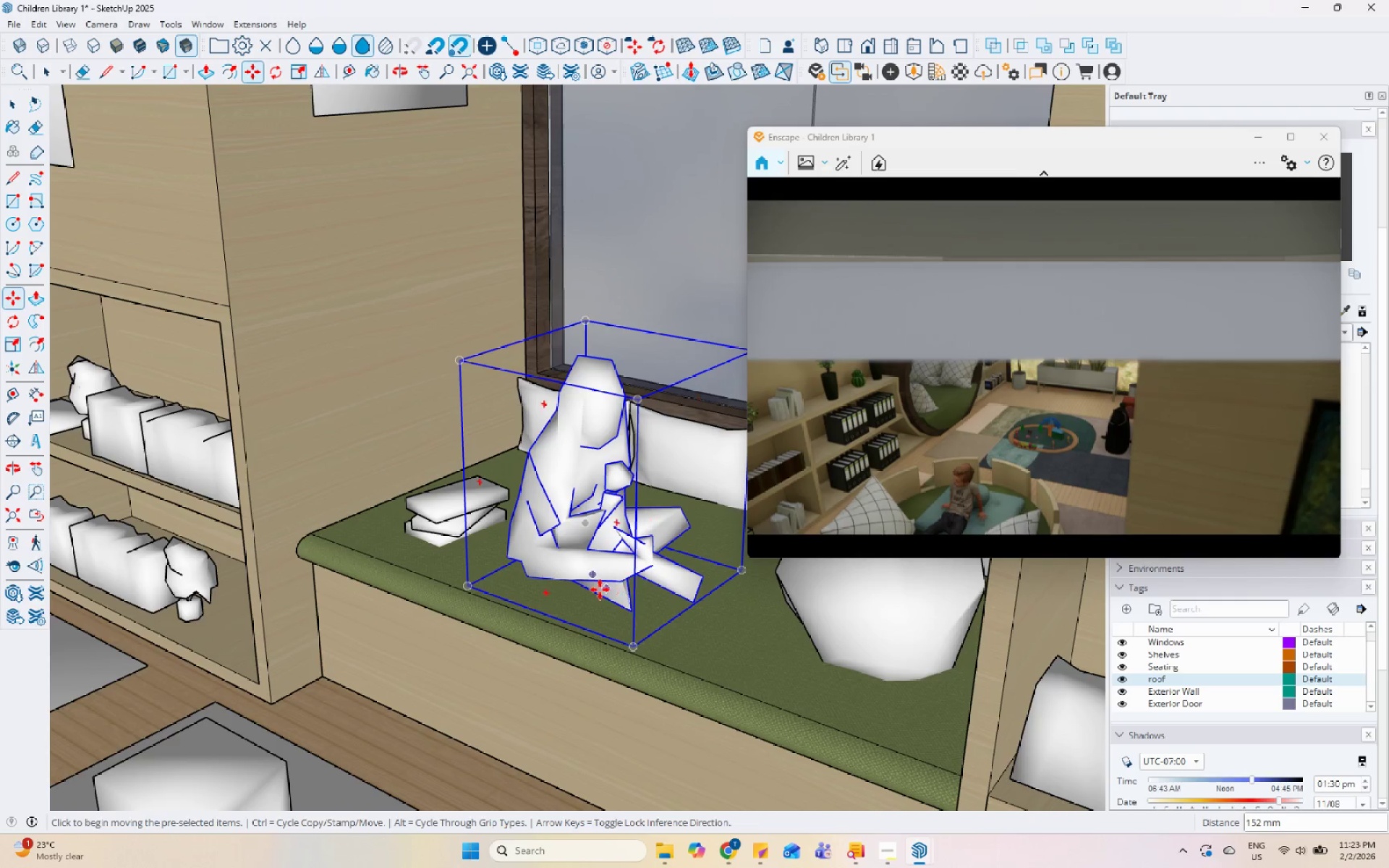 
left_click([598, 590])
 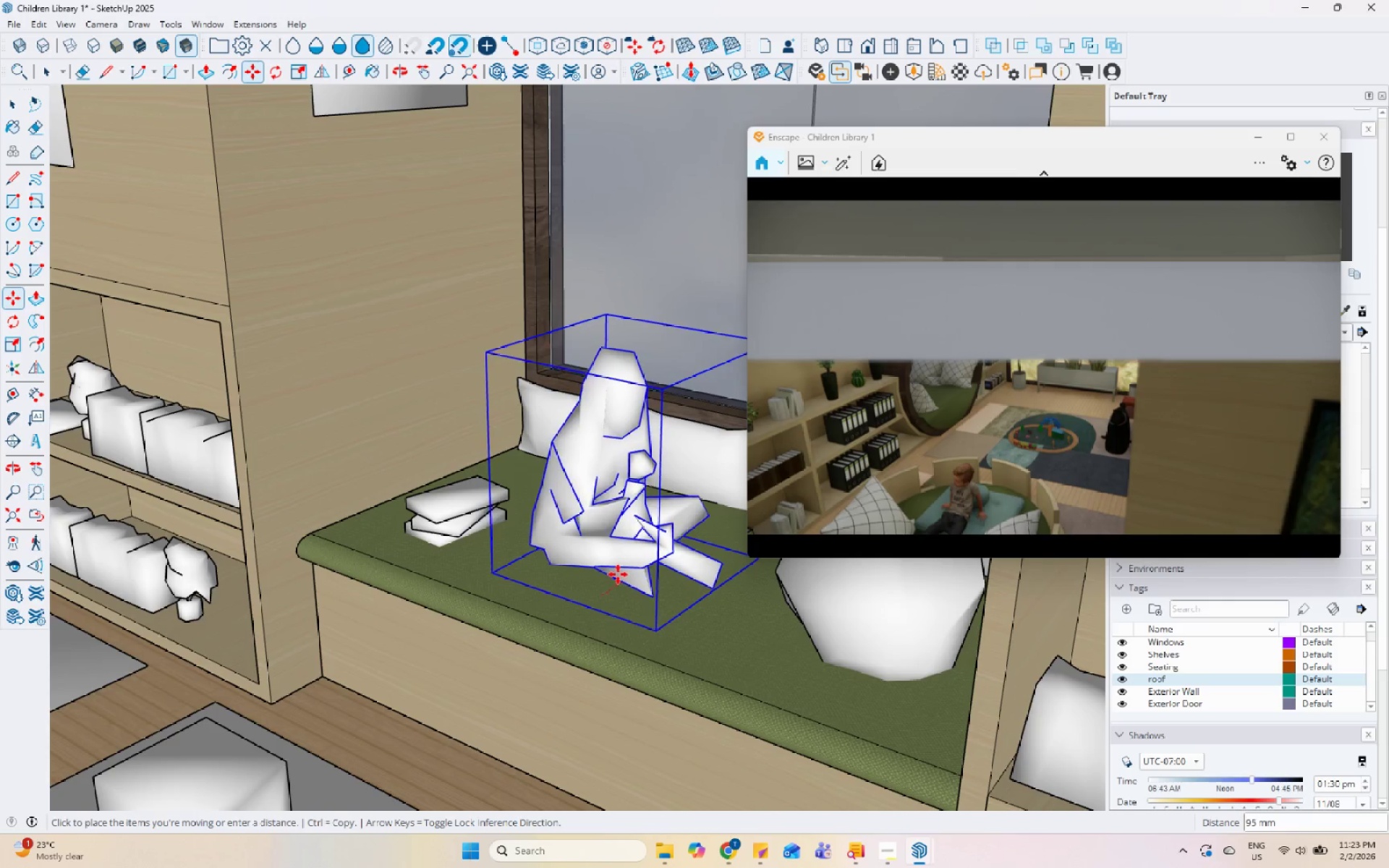 
left_click([621, 571])
 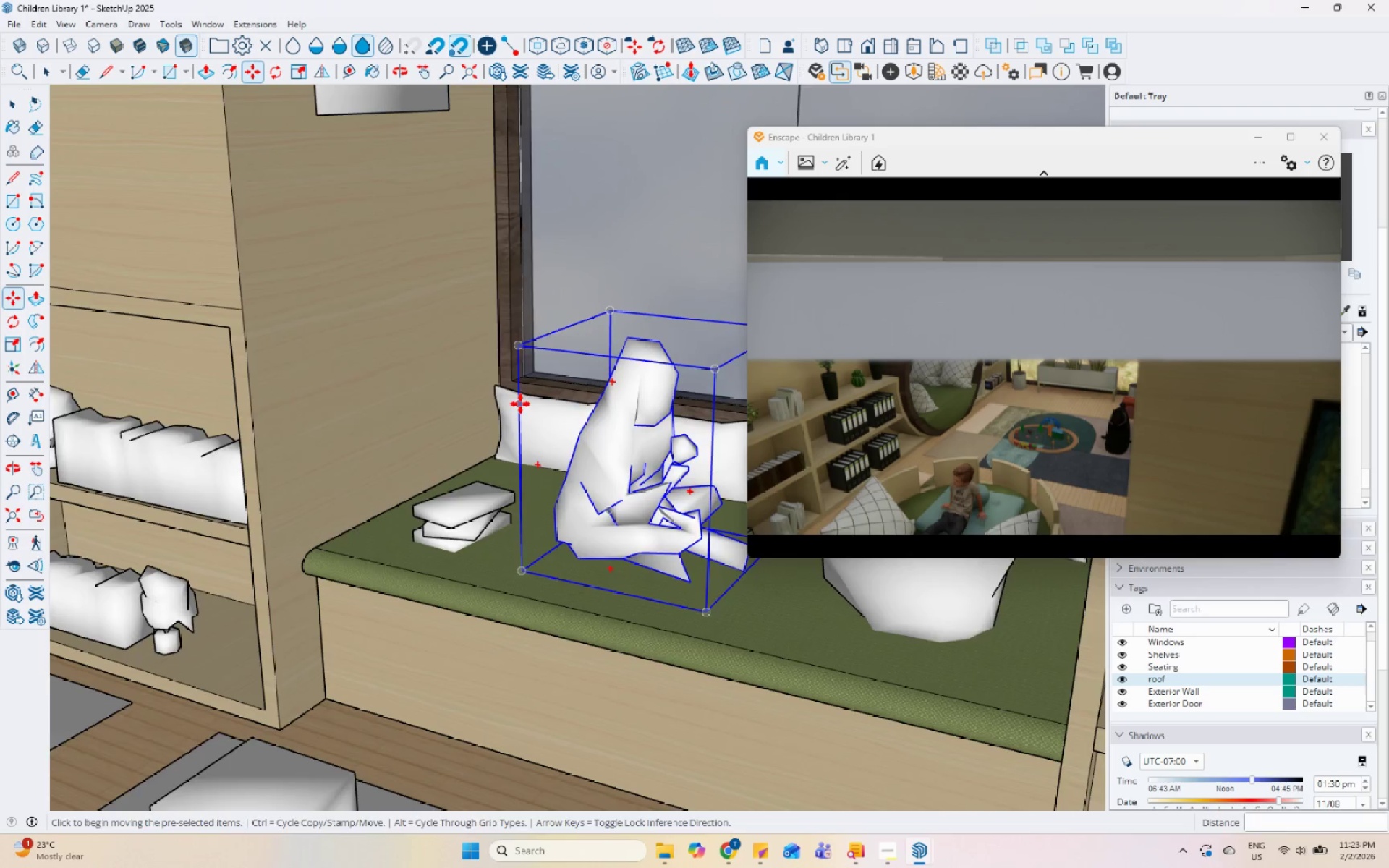 
left_click_drag(start_coordinate=[532, 217], to_coordinate=[556, 219])
 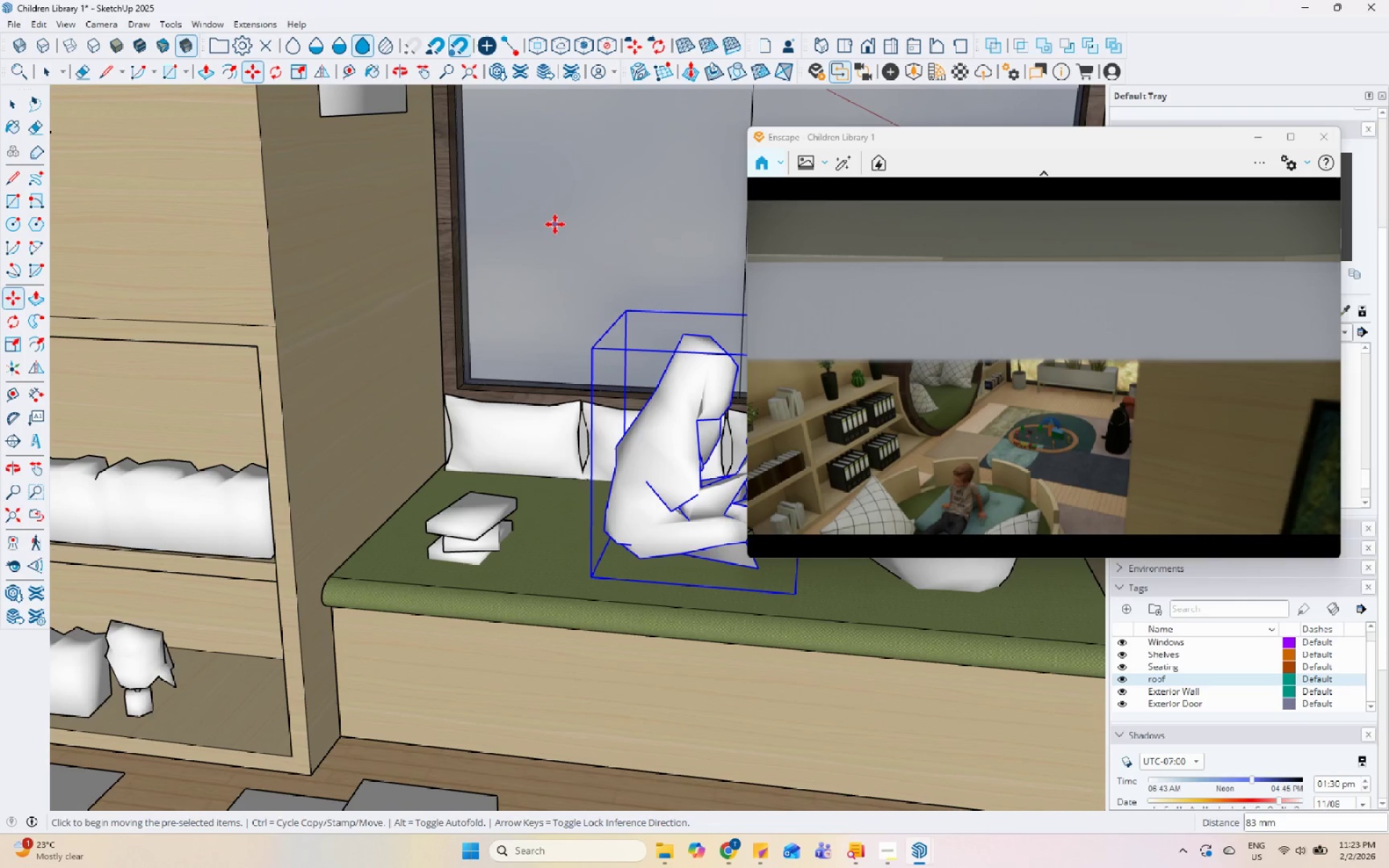 
key(Escape)
 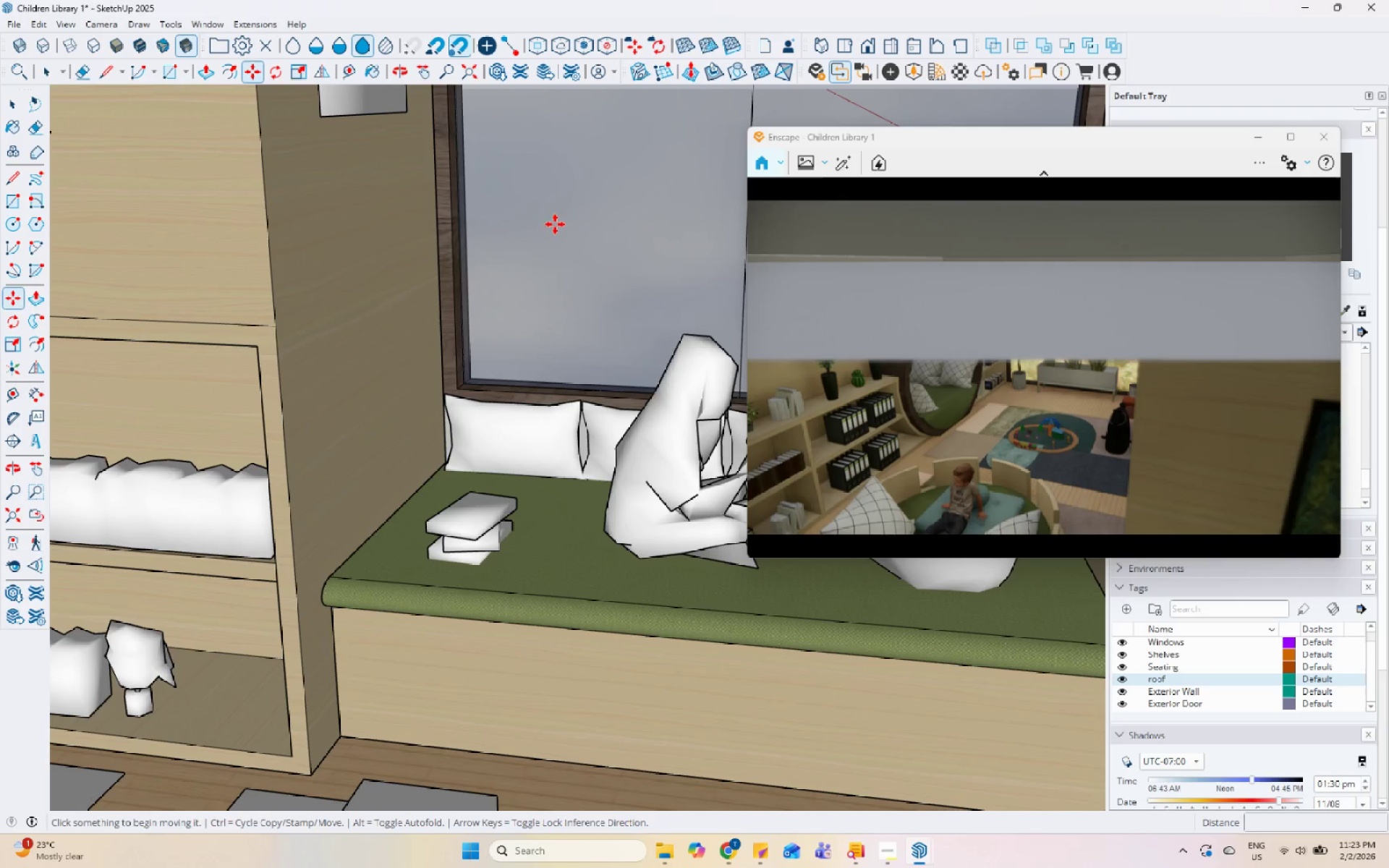 
key(Space)
 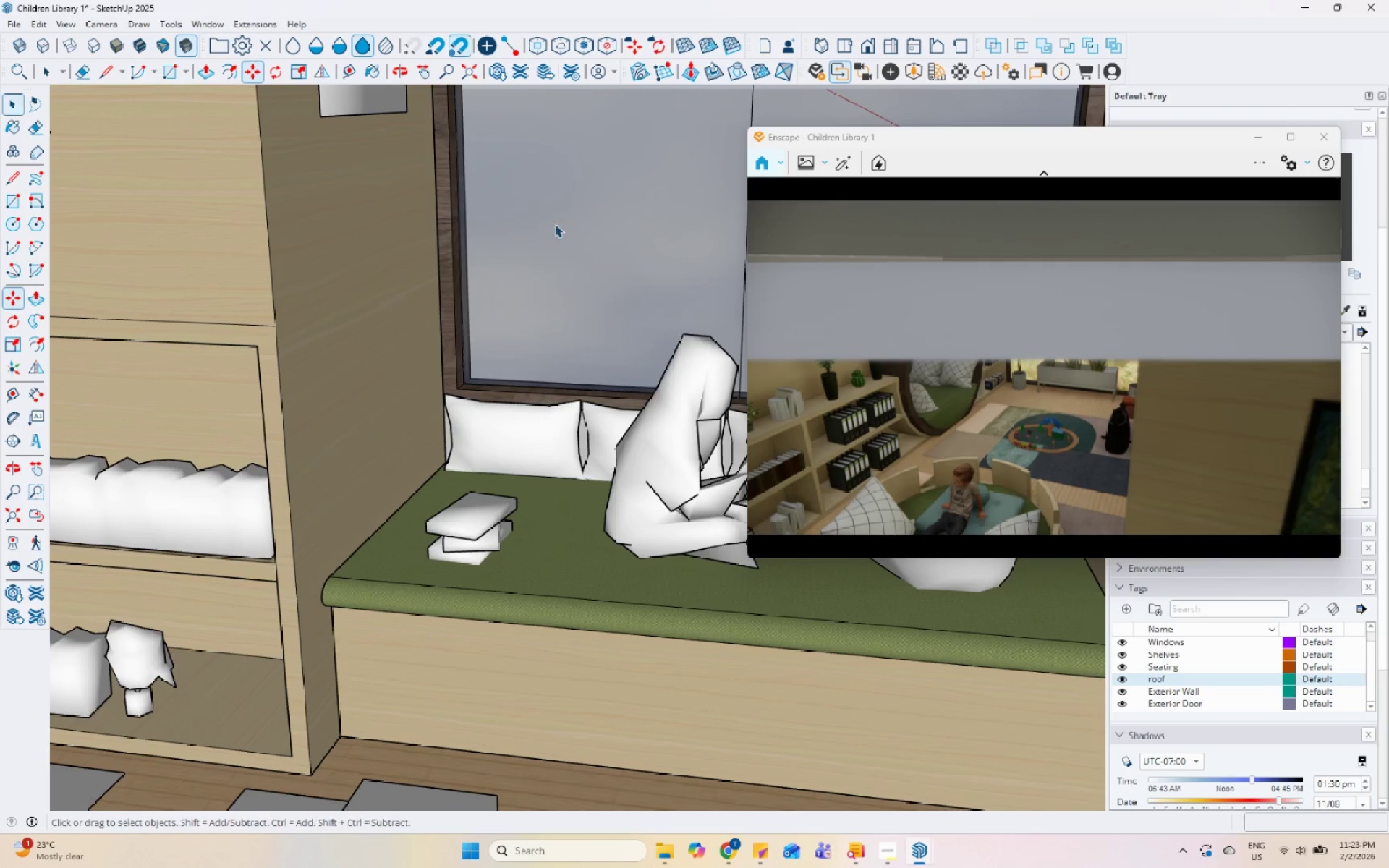 
left_click([555, 224])
 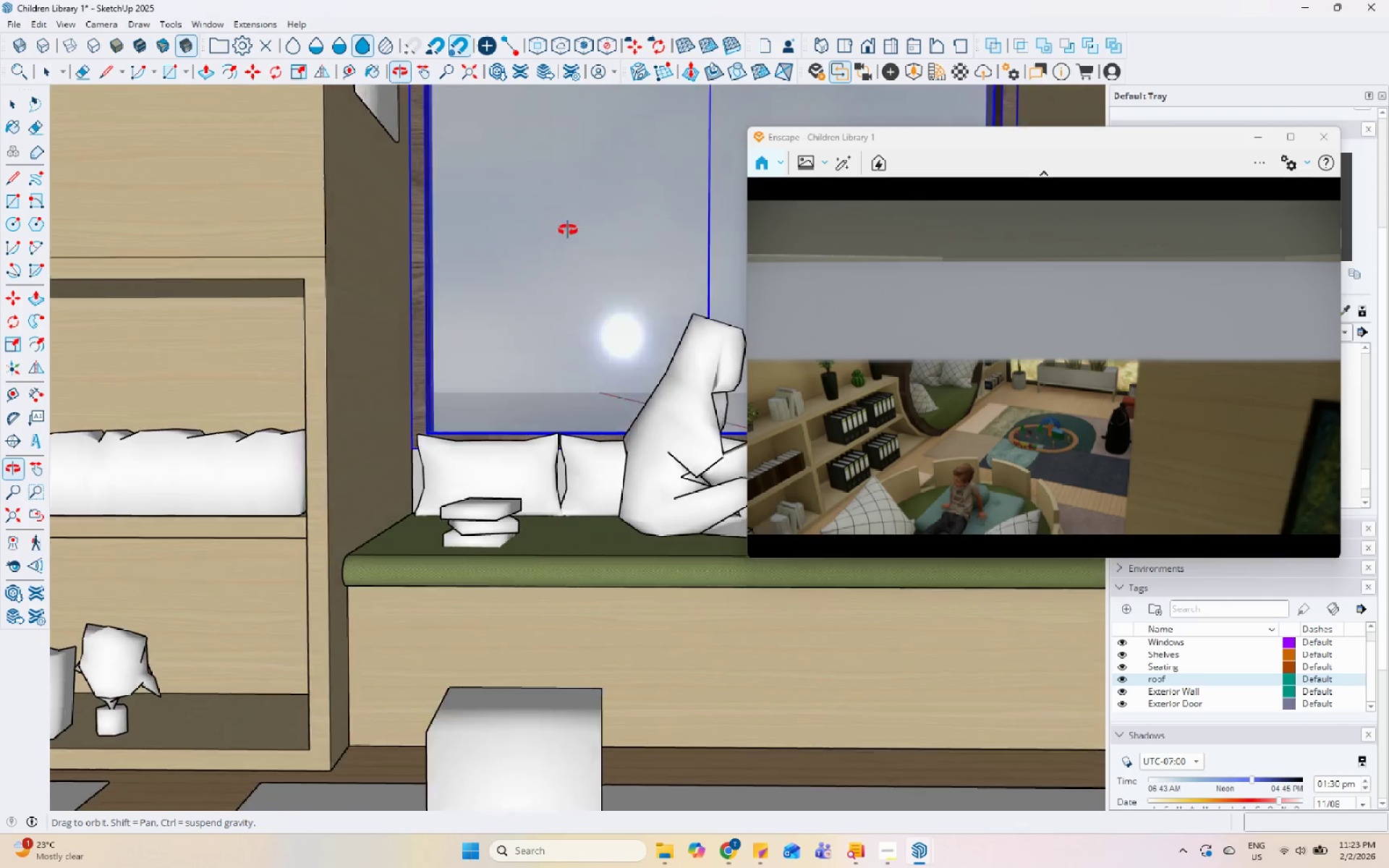 
left_click_drag(start_coordinate=[621, 234], to_coordinate=[600, 235])
 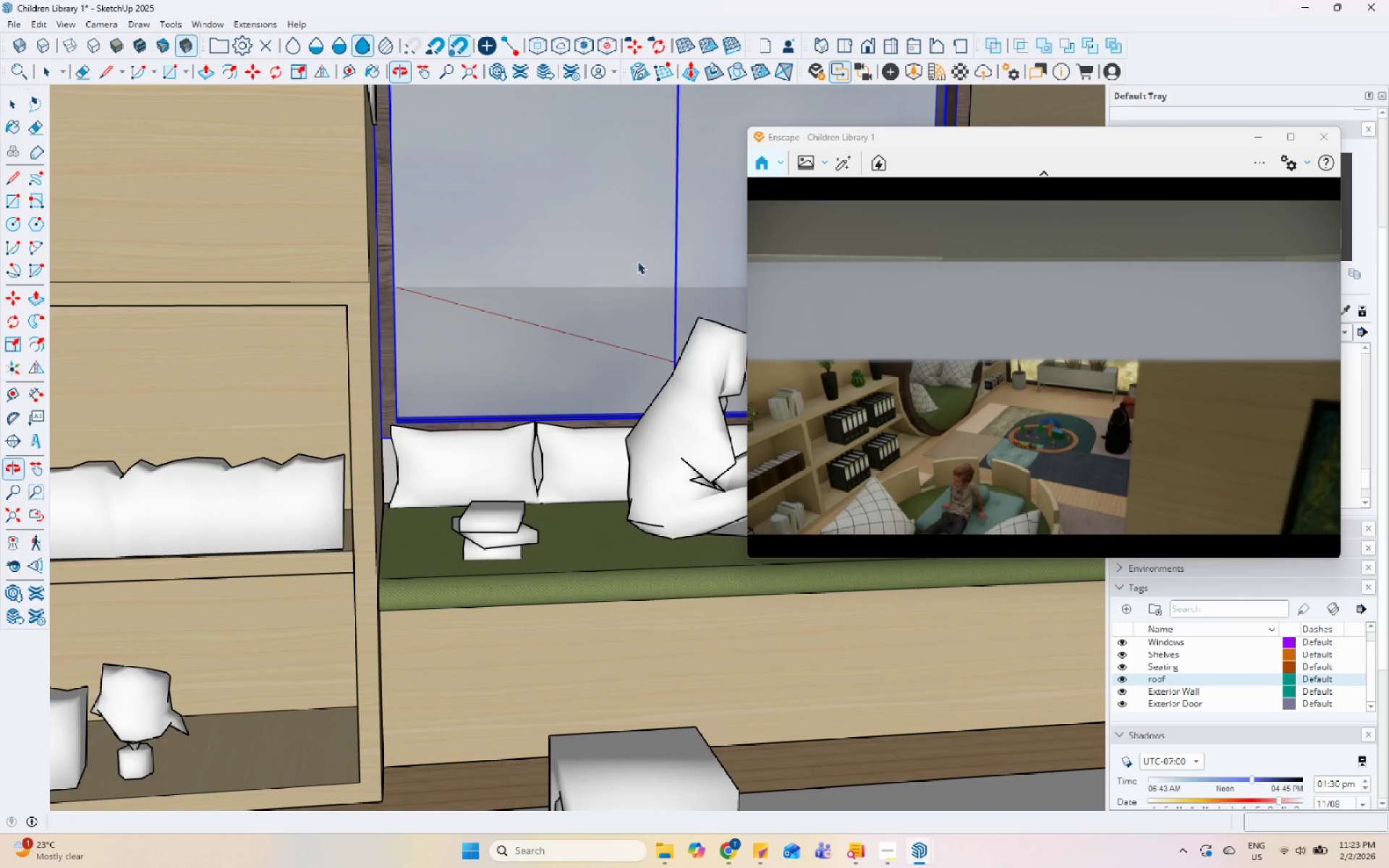 
scroll: coordinate [360, 435], scroll_direction: down, amount: 3.0
 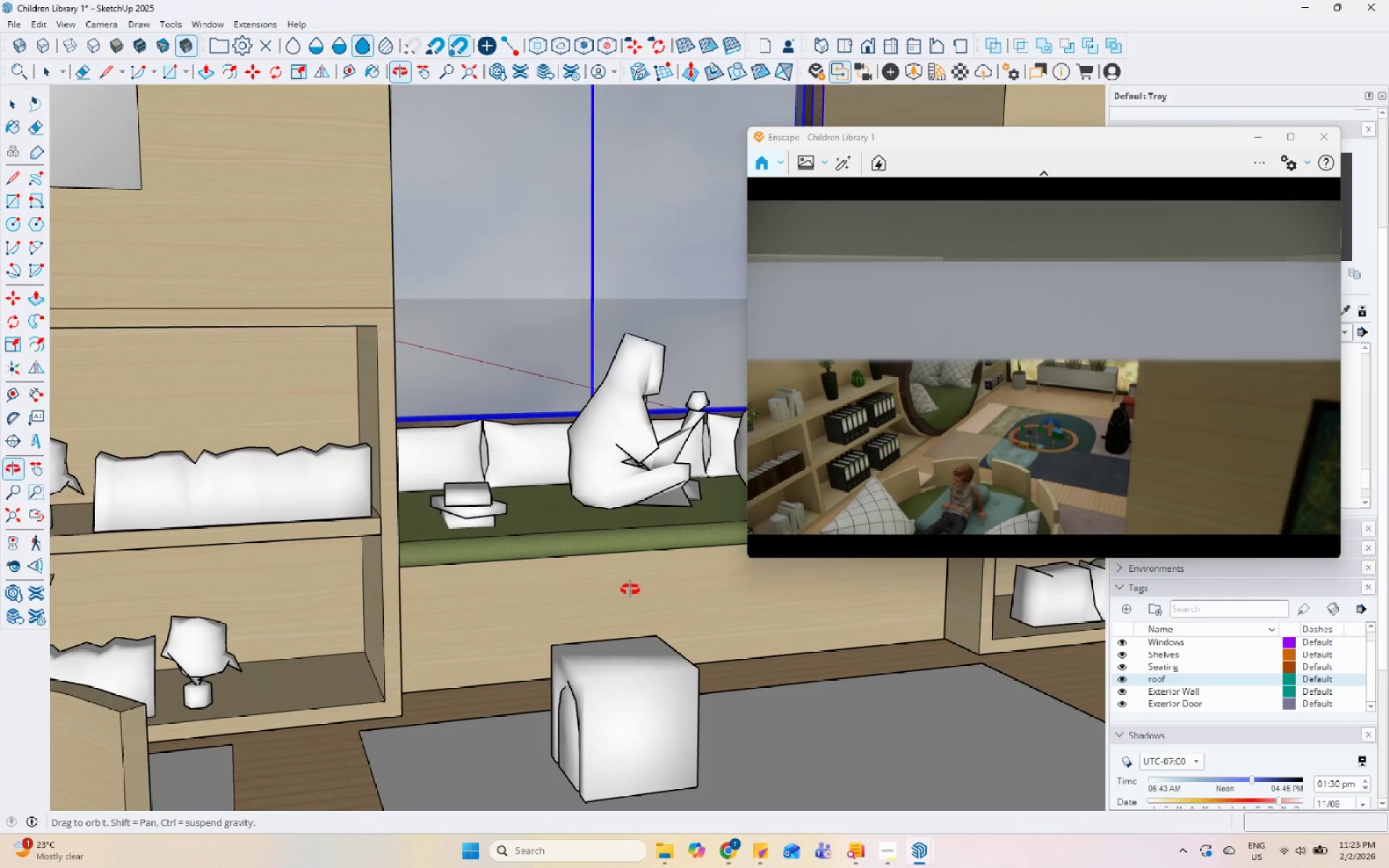 
scroll: coordinate [304, 532], scroll_direction: up, amount: 2.0
 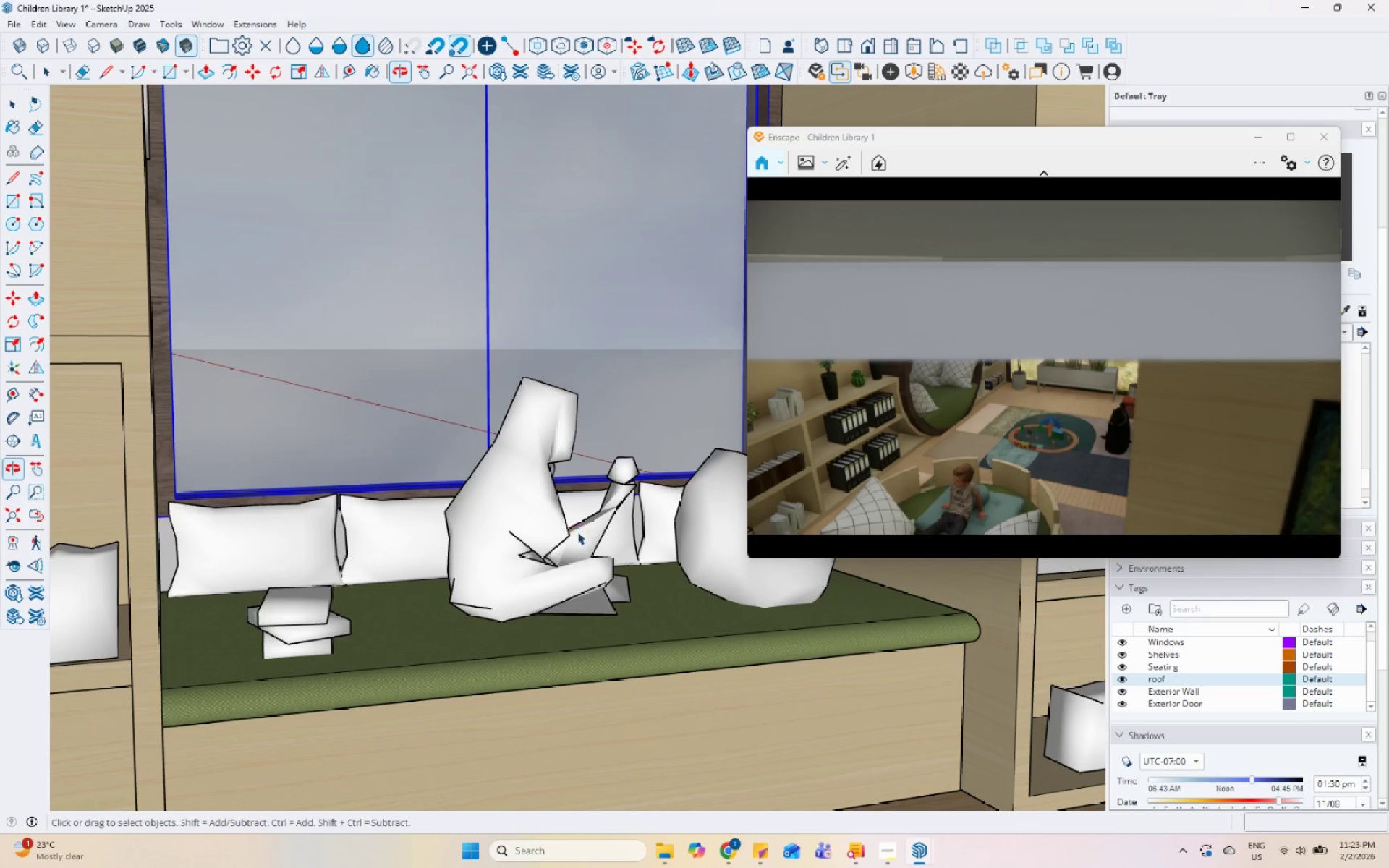 
scroll: coordinate [625, 251], scroll_direction: down, amount: 2.0
 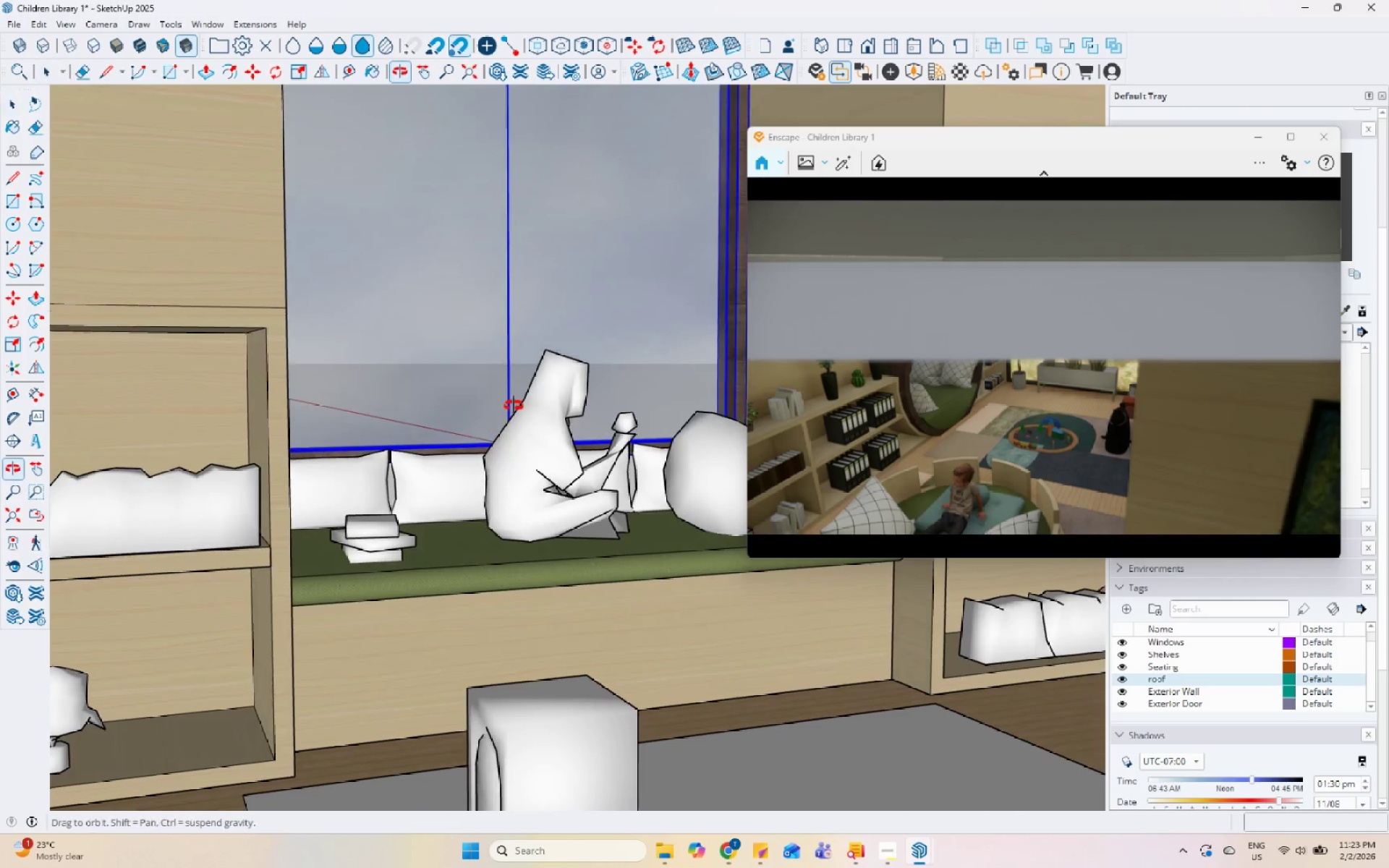 
middle_click([446, 389])
 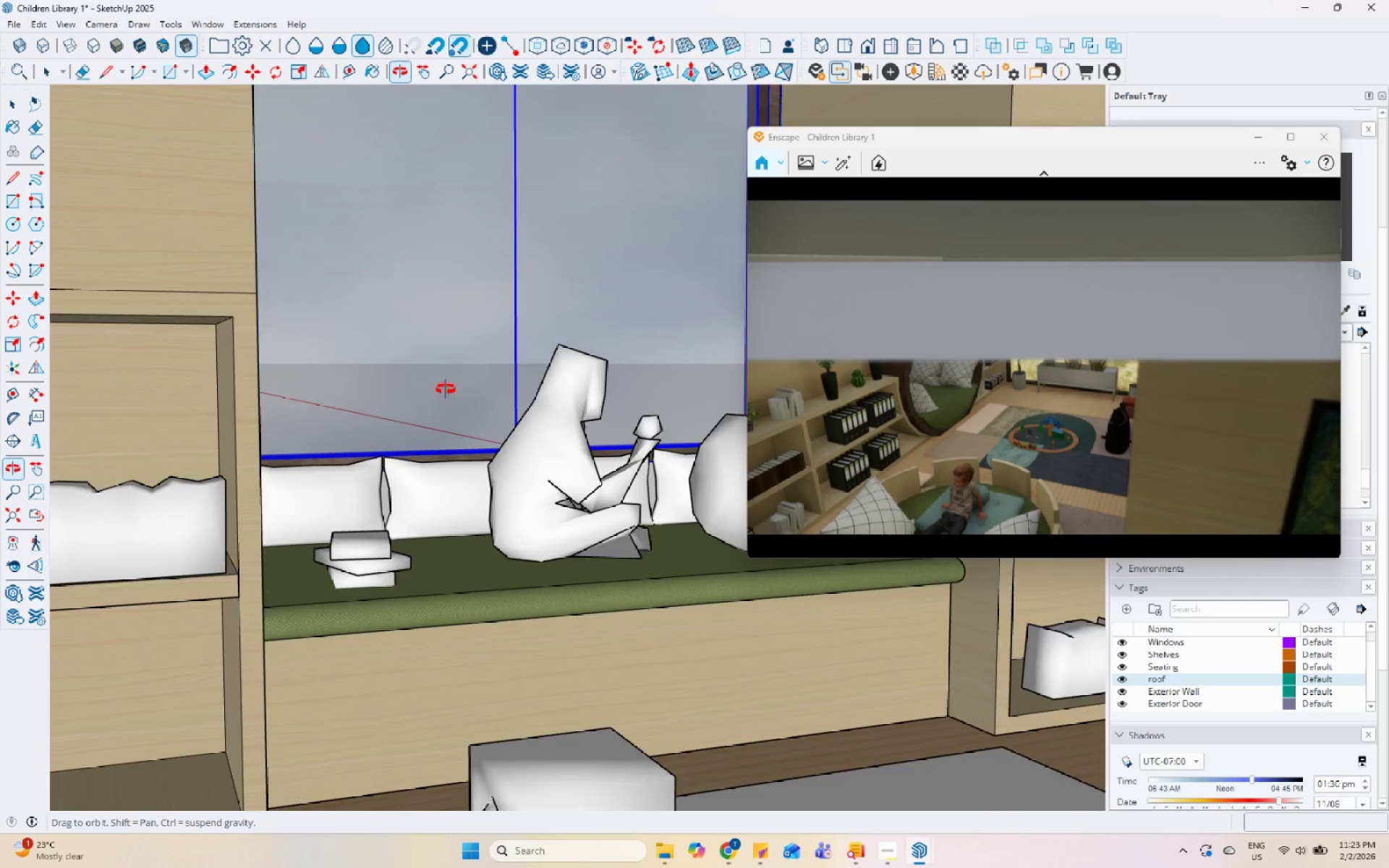 
scroll: coordinate [446, 389], scroll_direction: up, amount: 2.0
 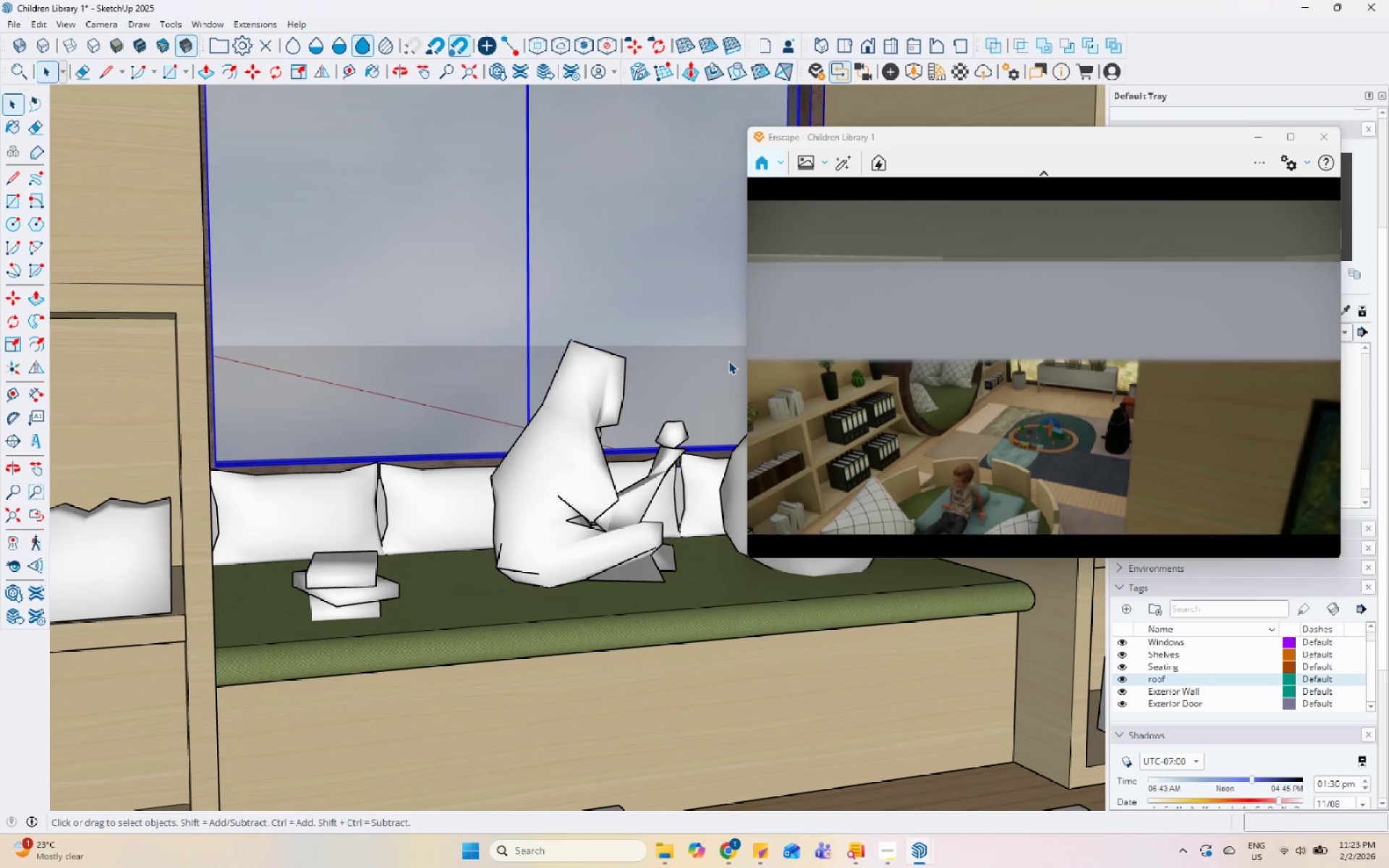 
wait(9.18)
 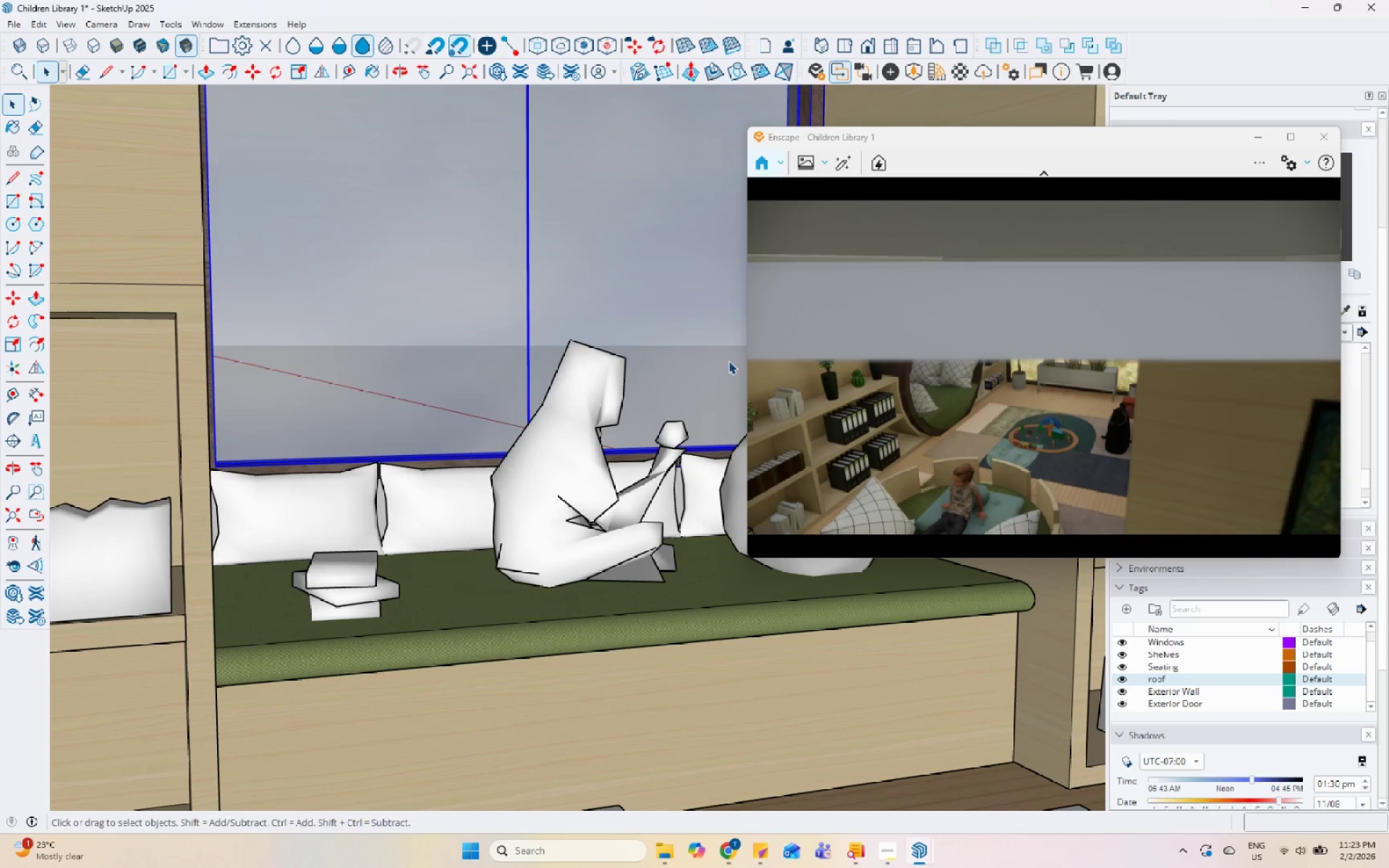 
left_click([858, 67])
 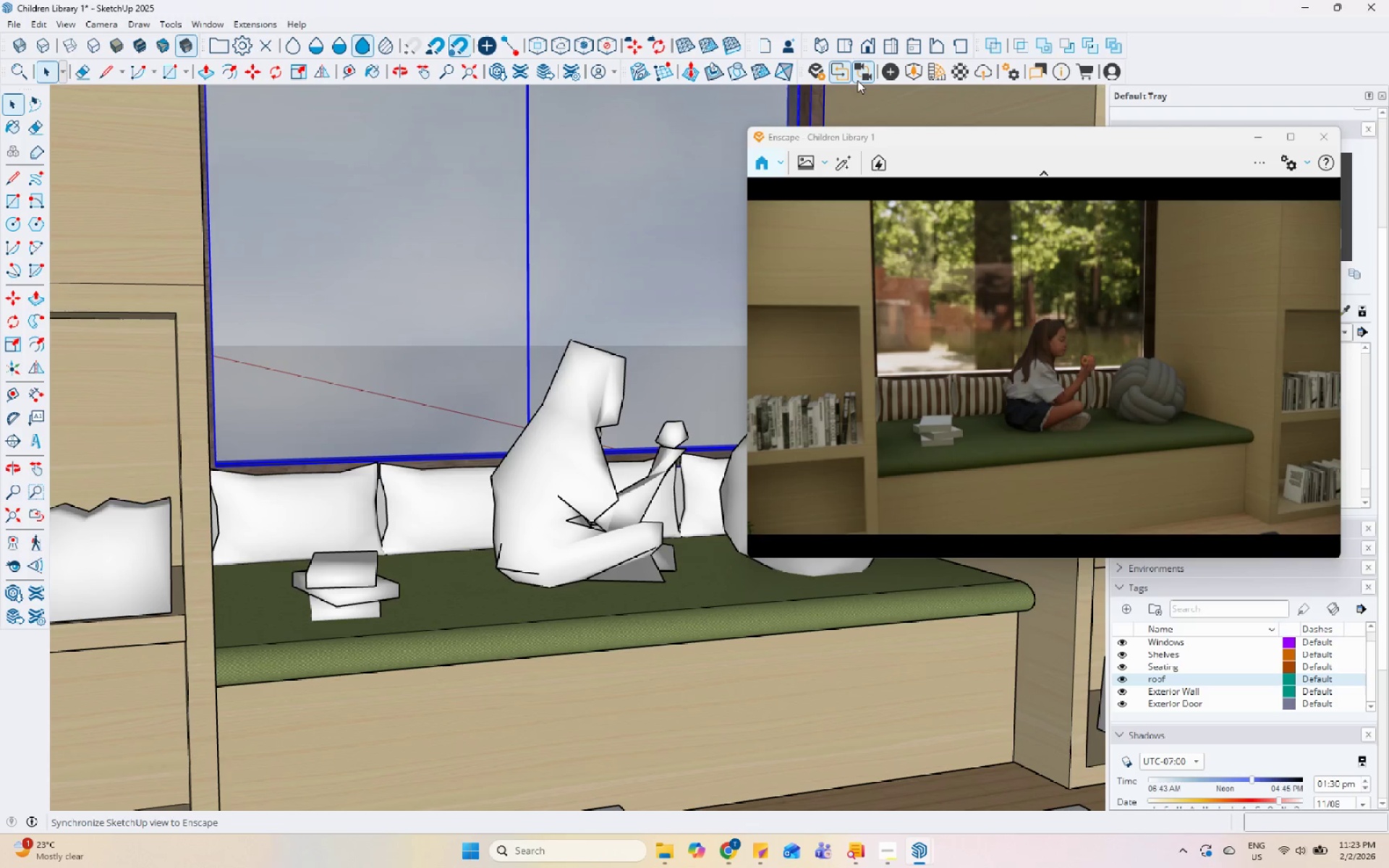 
left_click([1283, 168])
 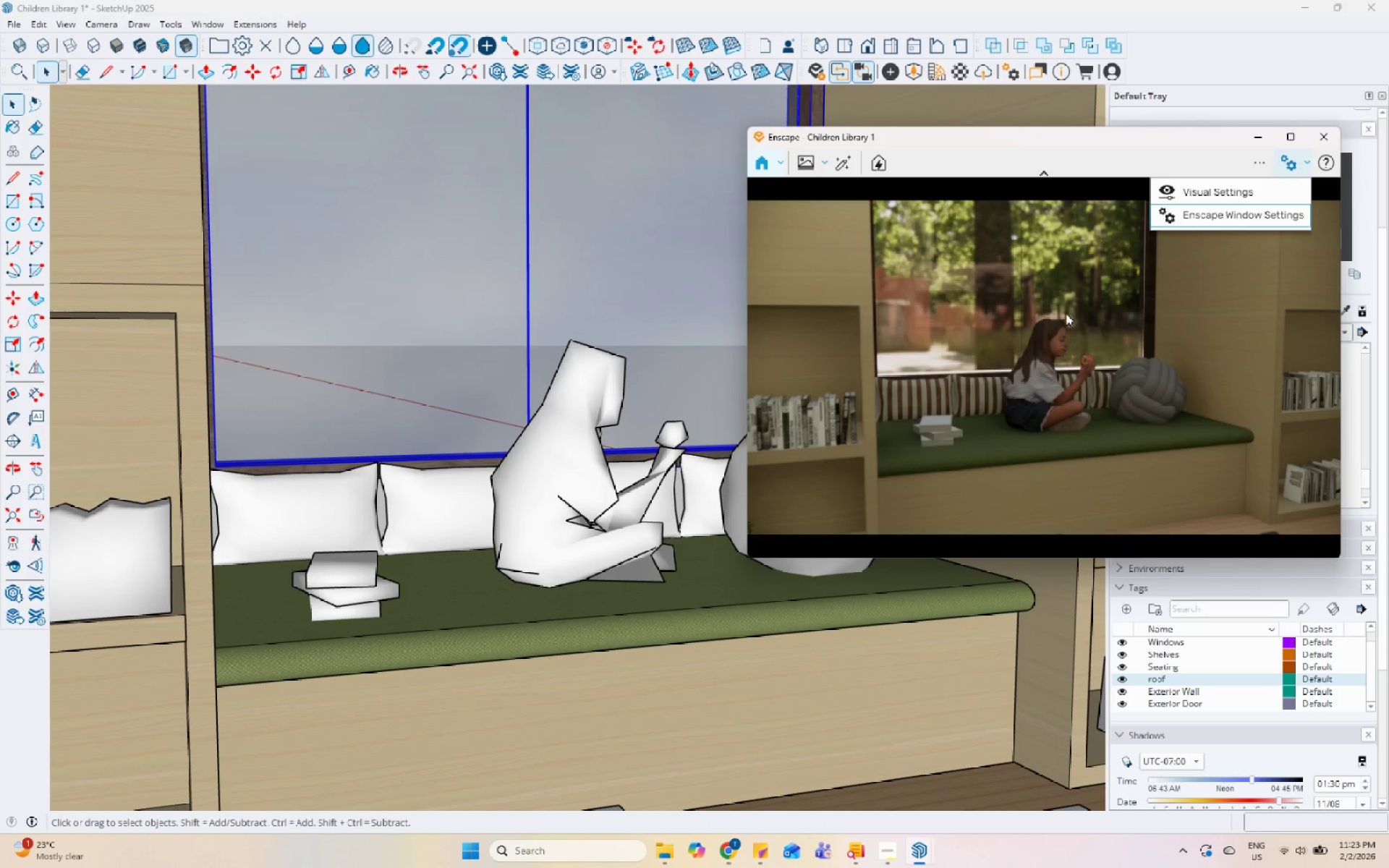 
left_click([1232, 195])
 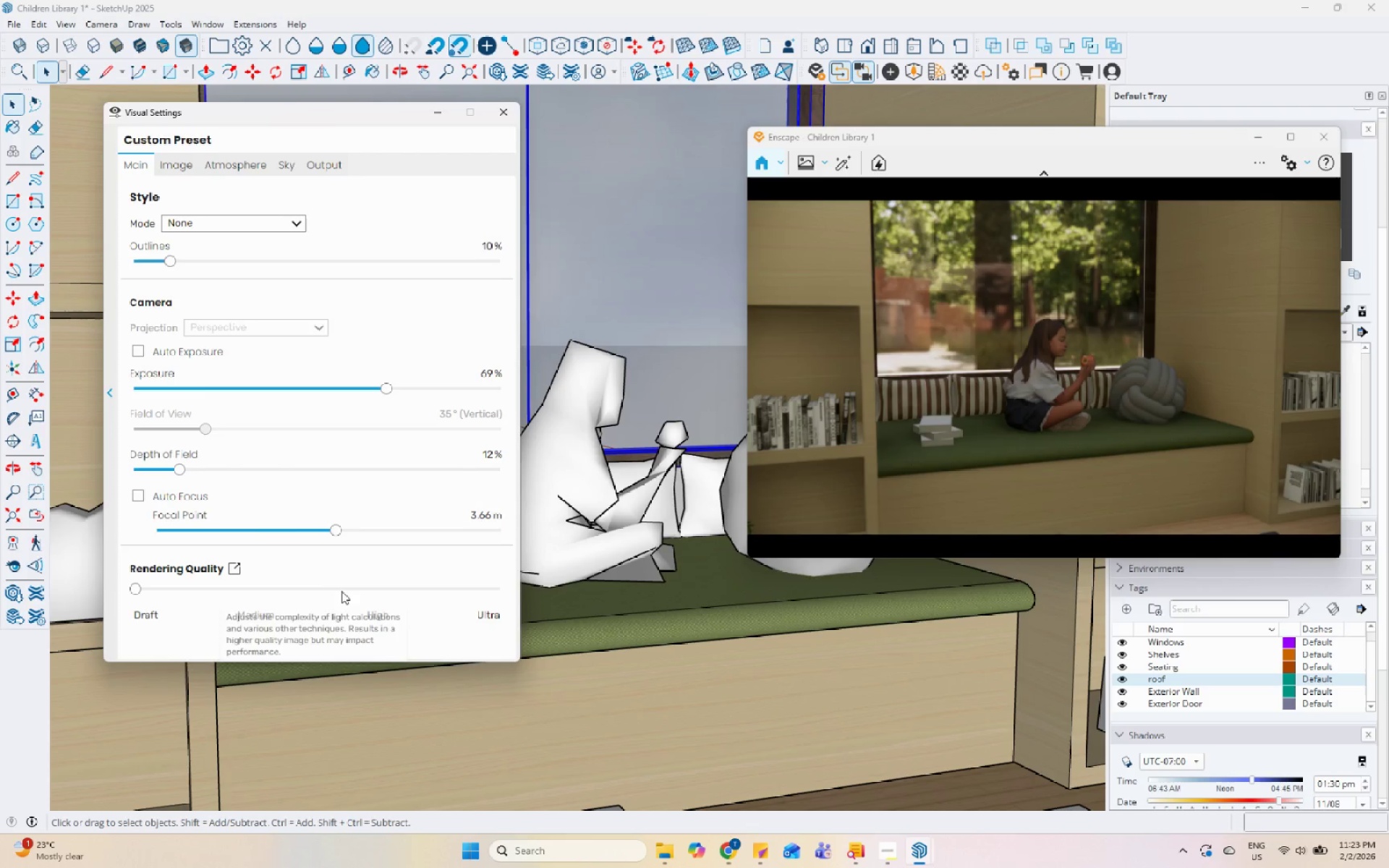 
left_click([372, 590])
 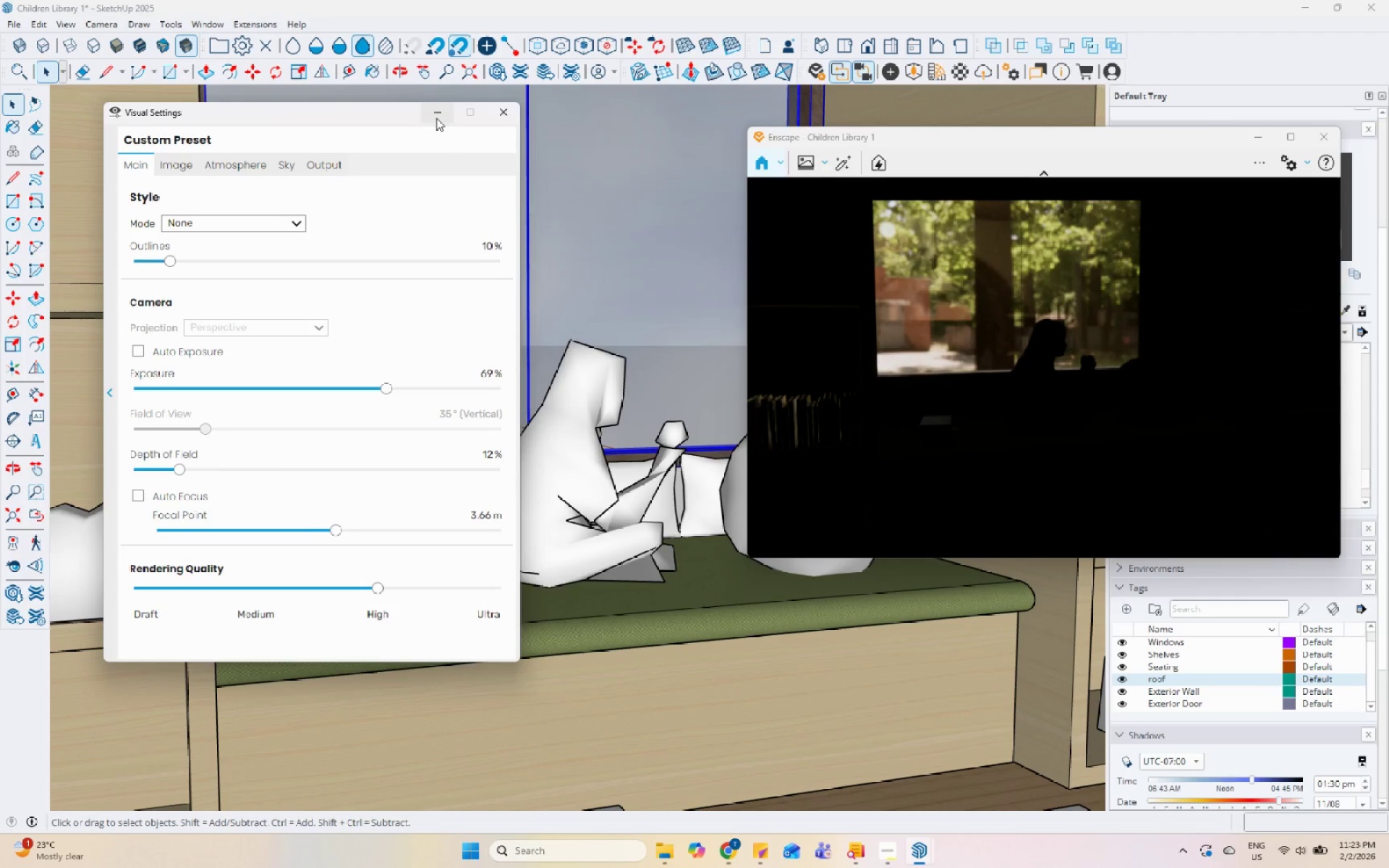 
left_click([436, 118])
 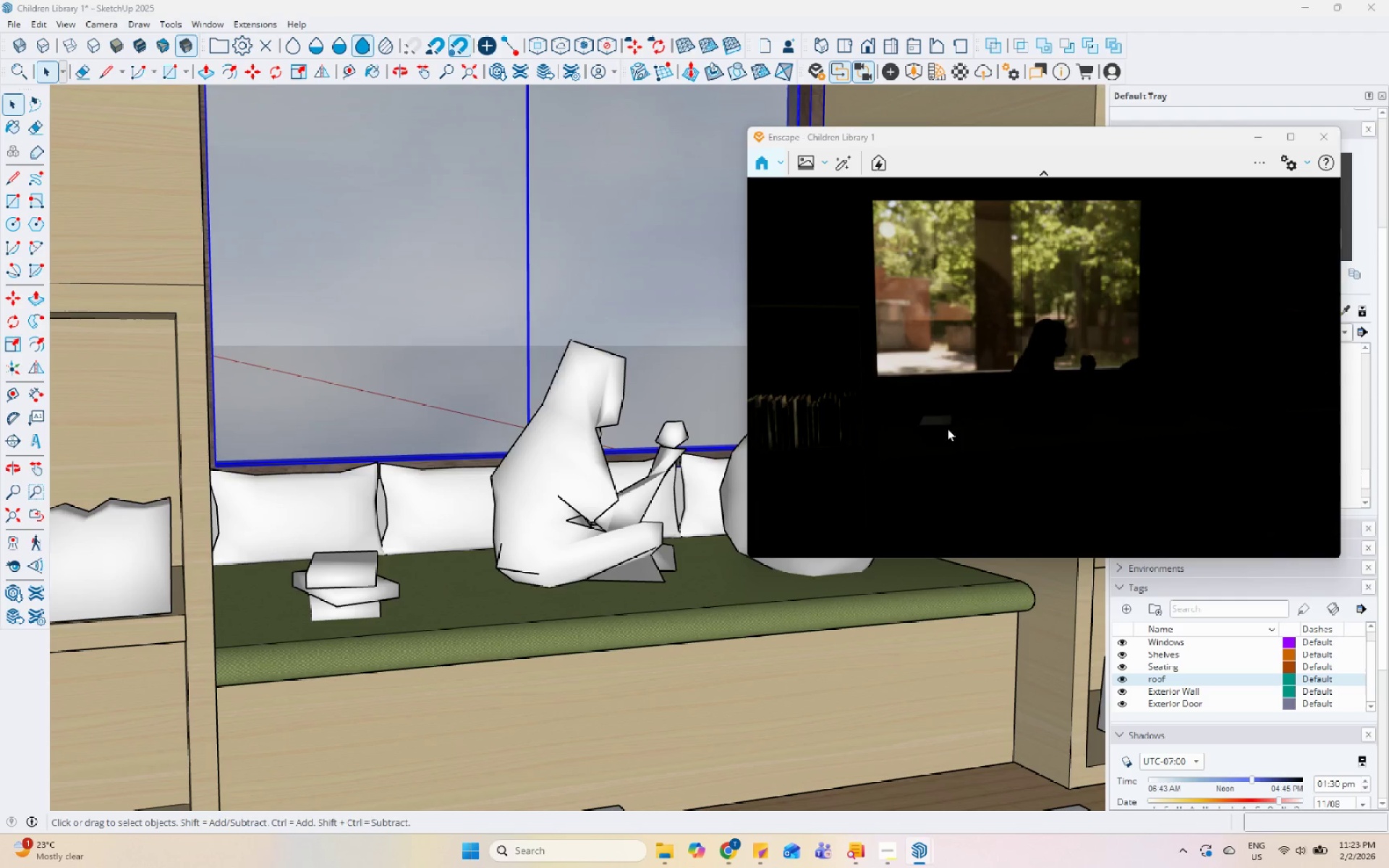 
left_click([540, 478])
 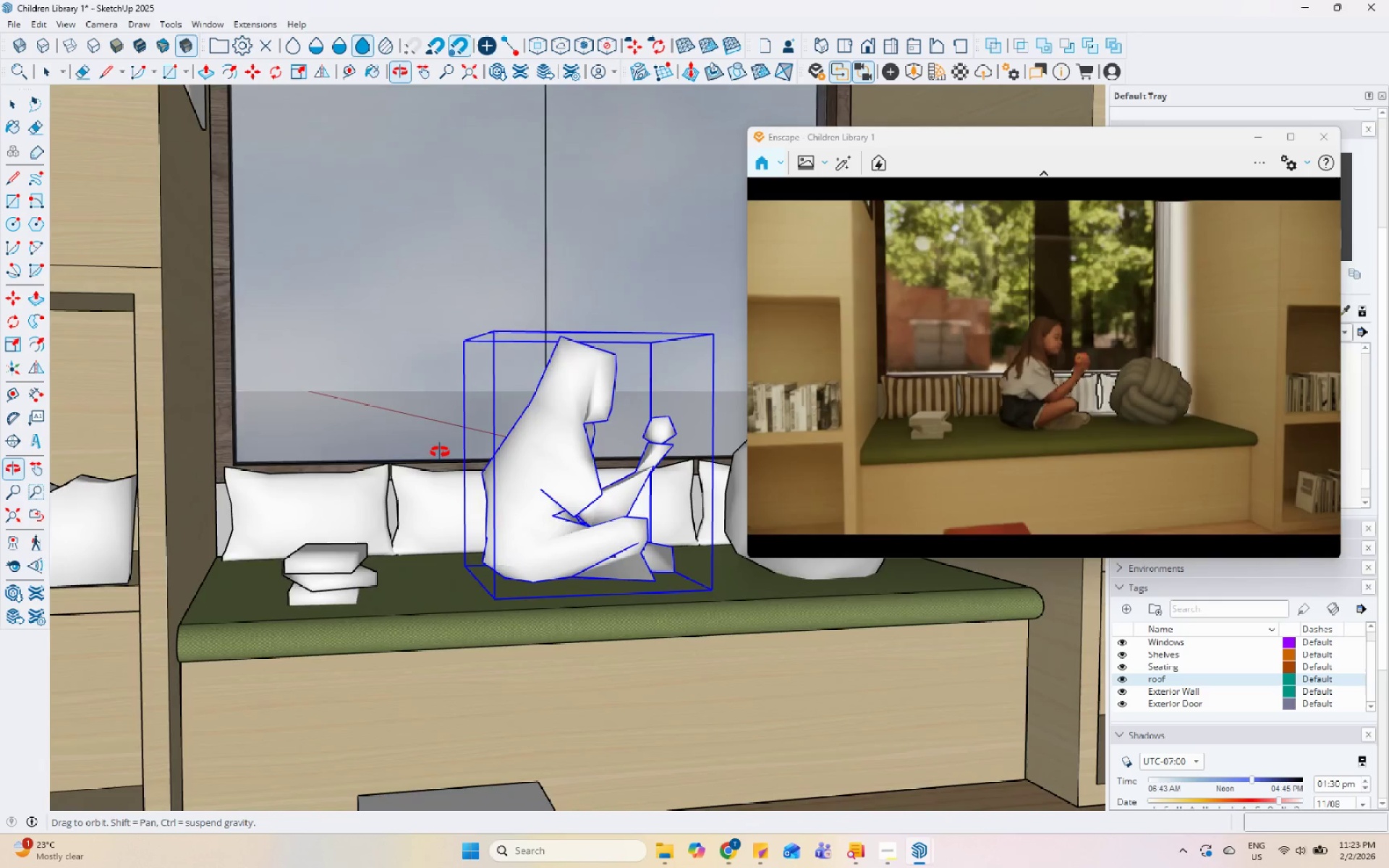 
scroll: coordinate [441, 452], scroll_direction: up, amount: 1.0
 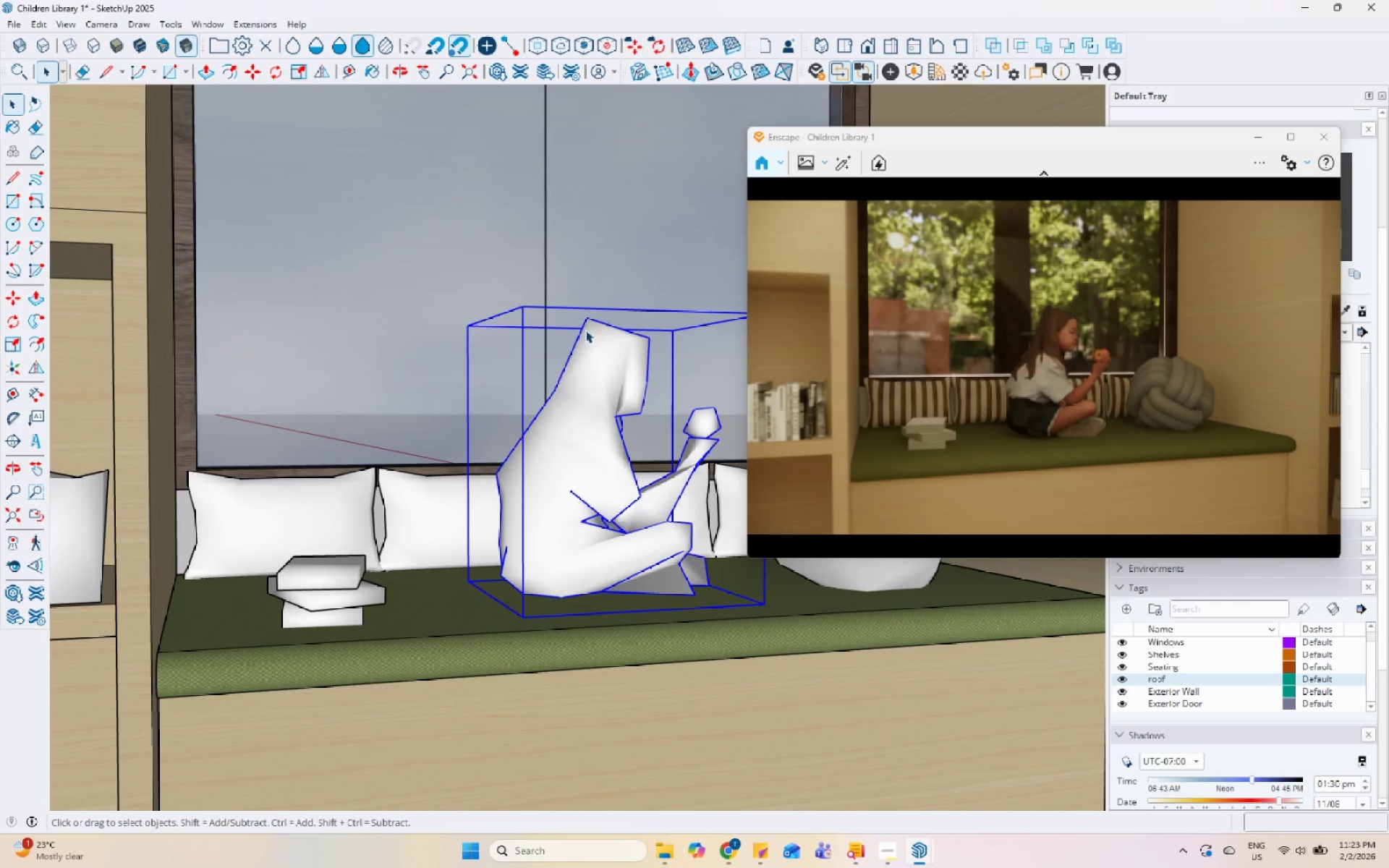 
left_click_drag(start_coordinate=[417, 344], to_coordinate=[428, 396])
 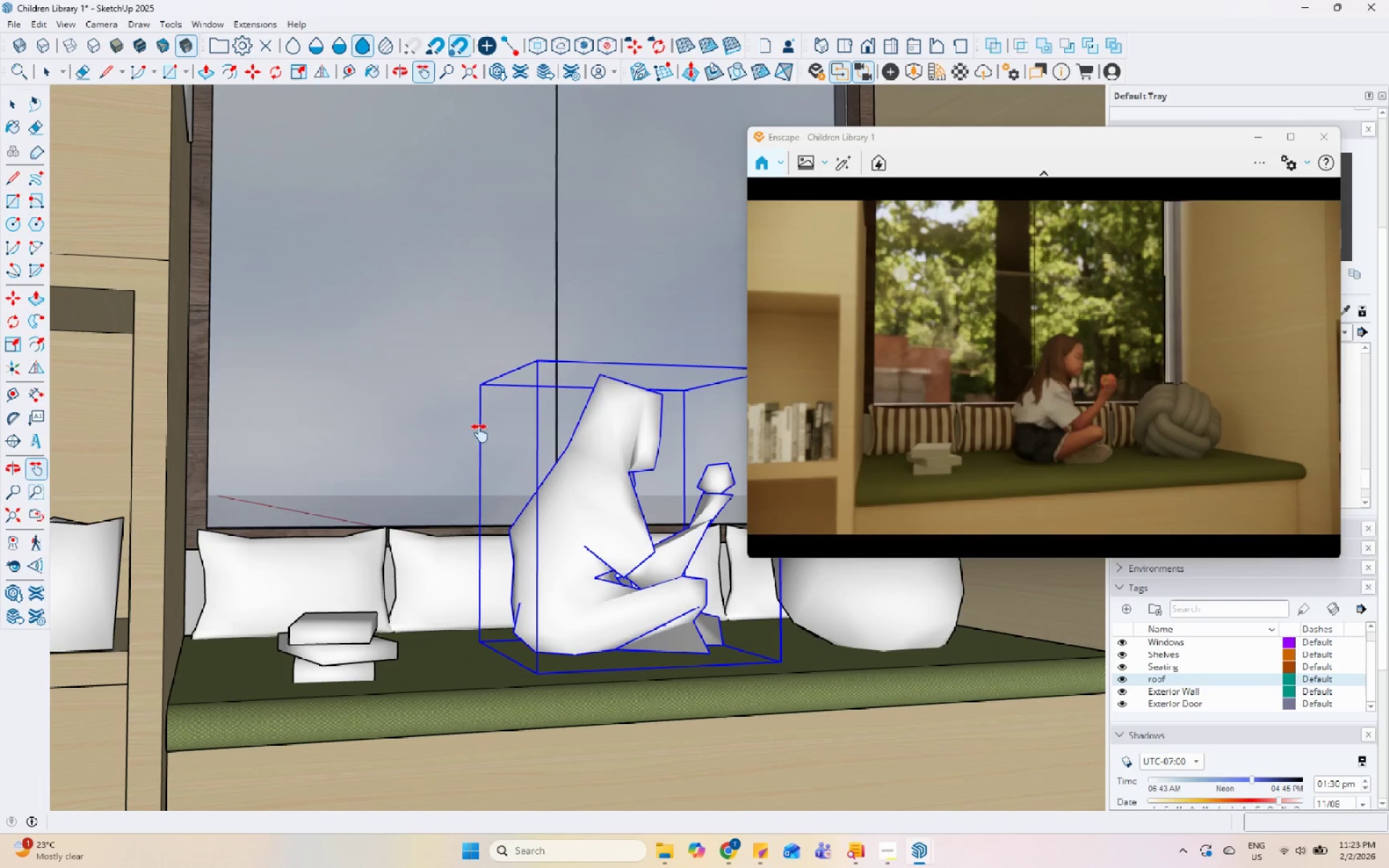 
scroll: coordinate [496, 417], scroll_direction: down, amount: 1.0
 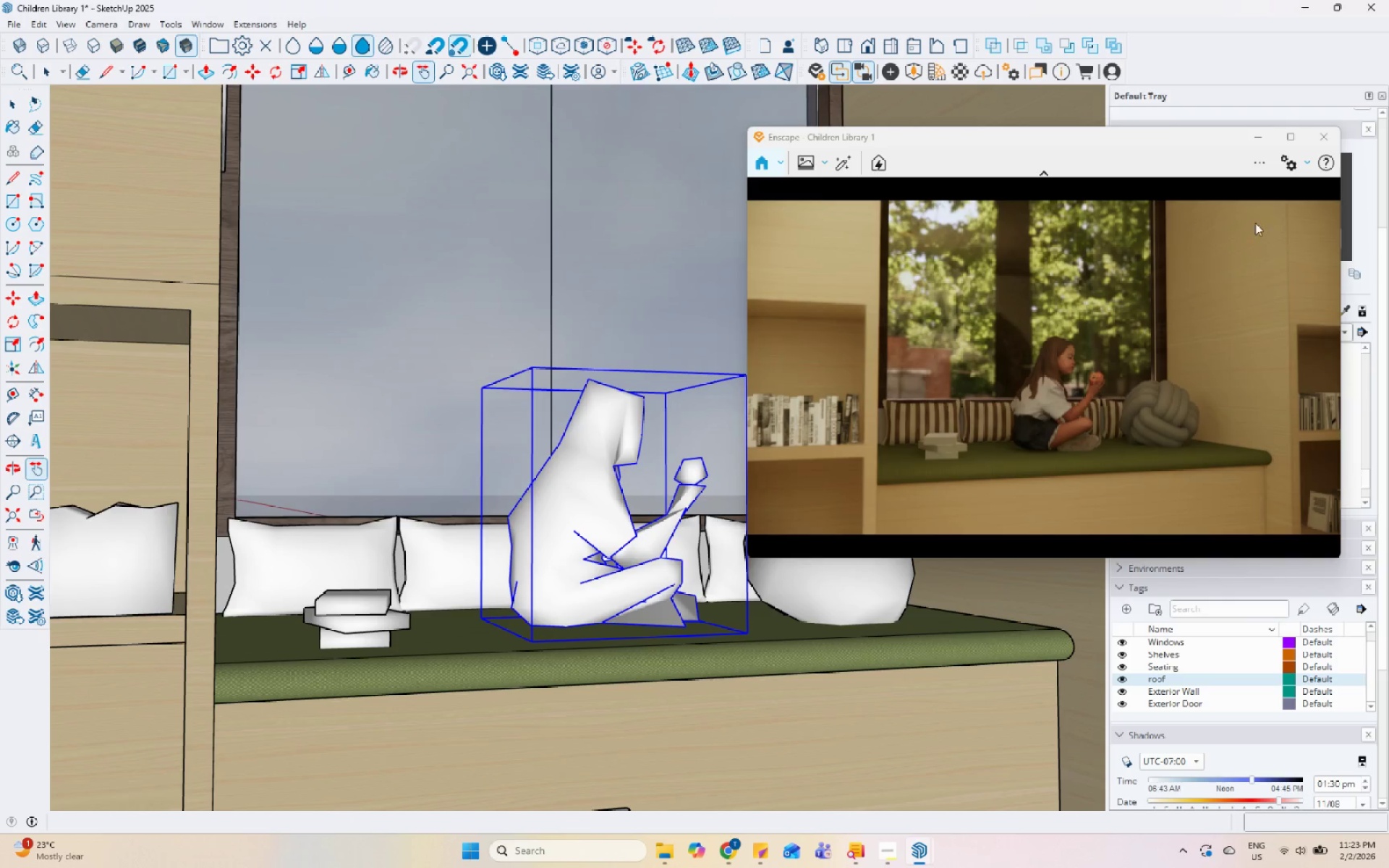 
left_click([1286, 169])
 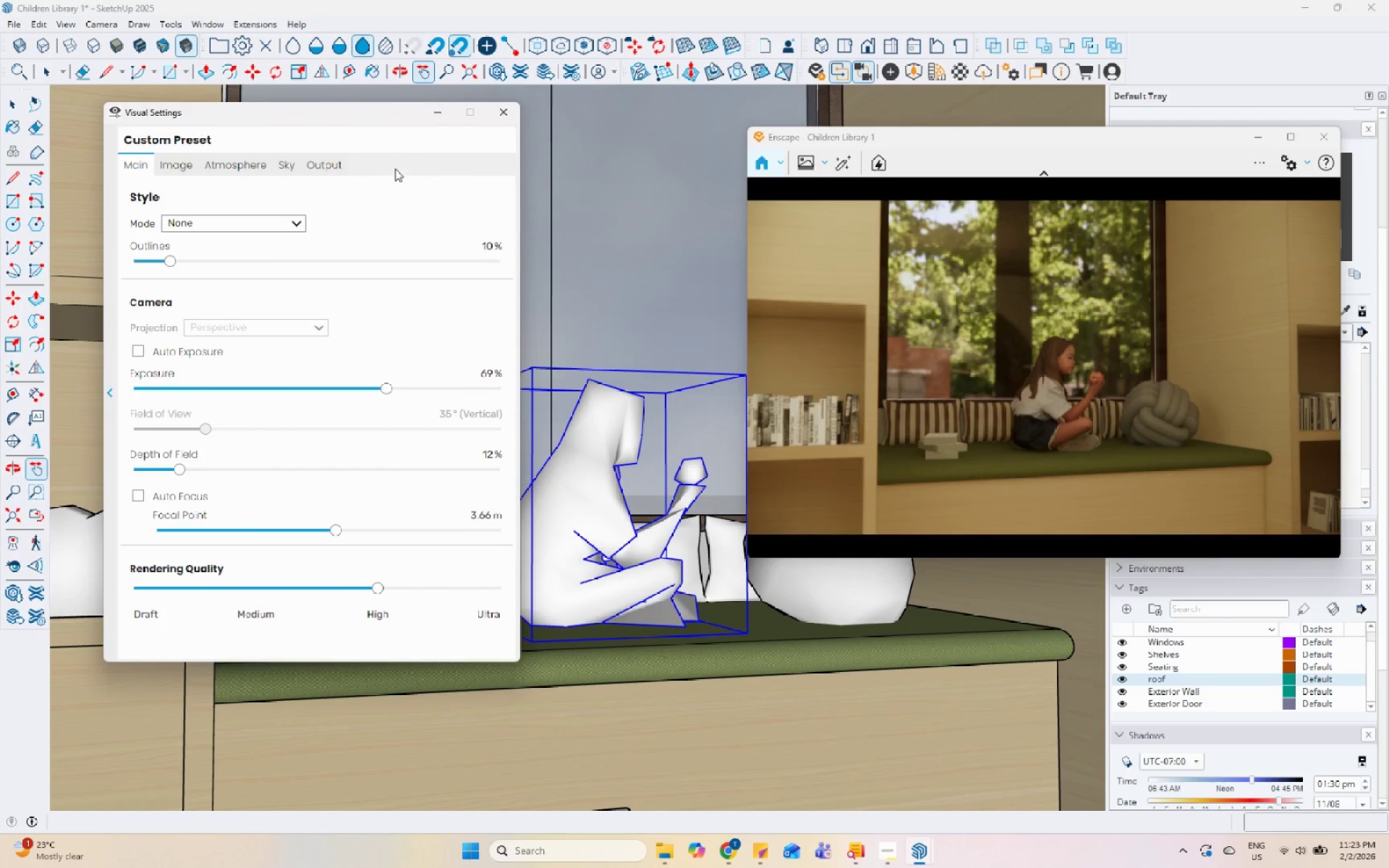 
left_click([310, 169])
 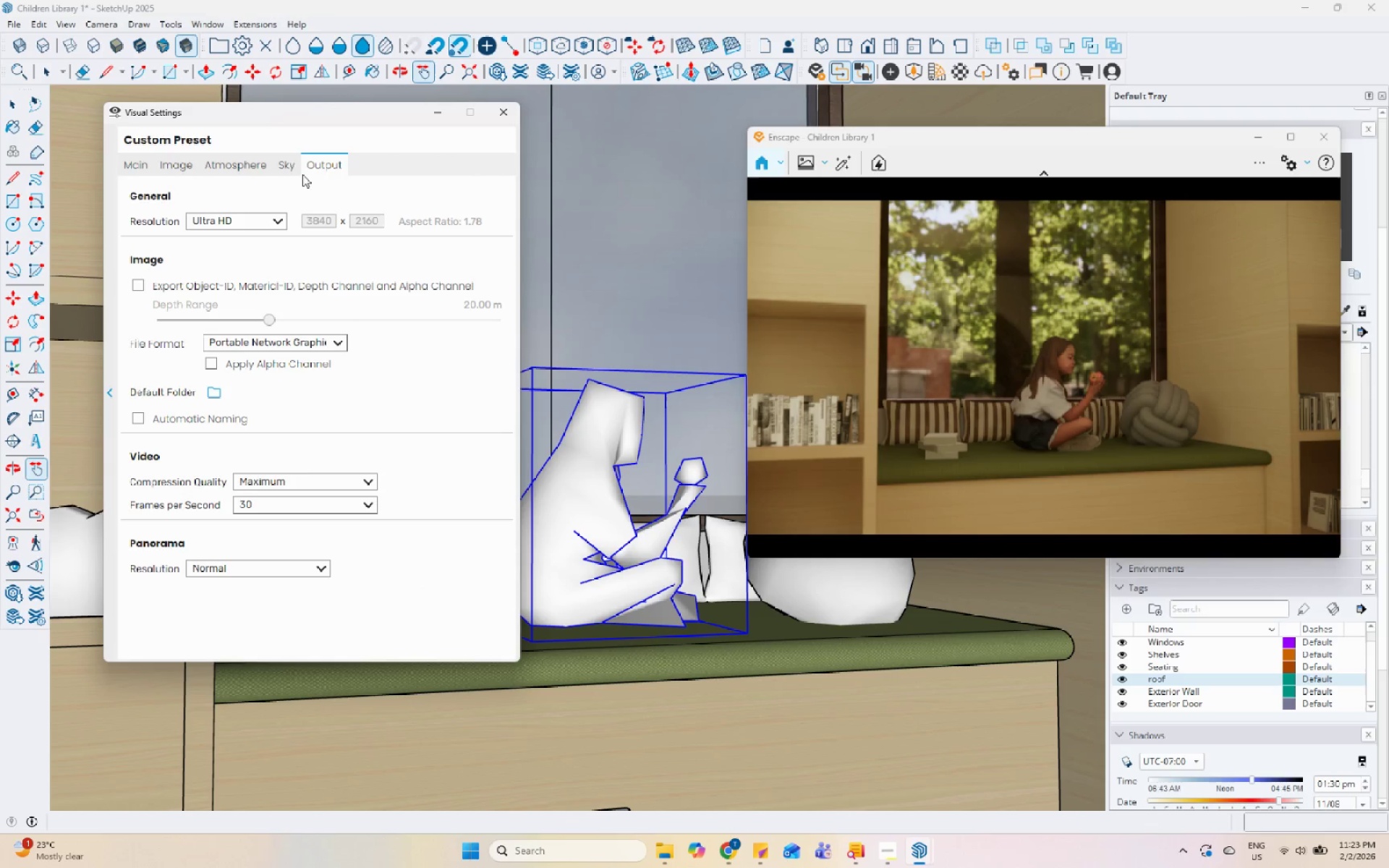 
left_click([289, 168])
 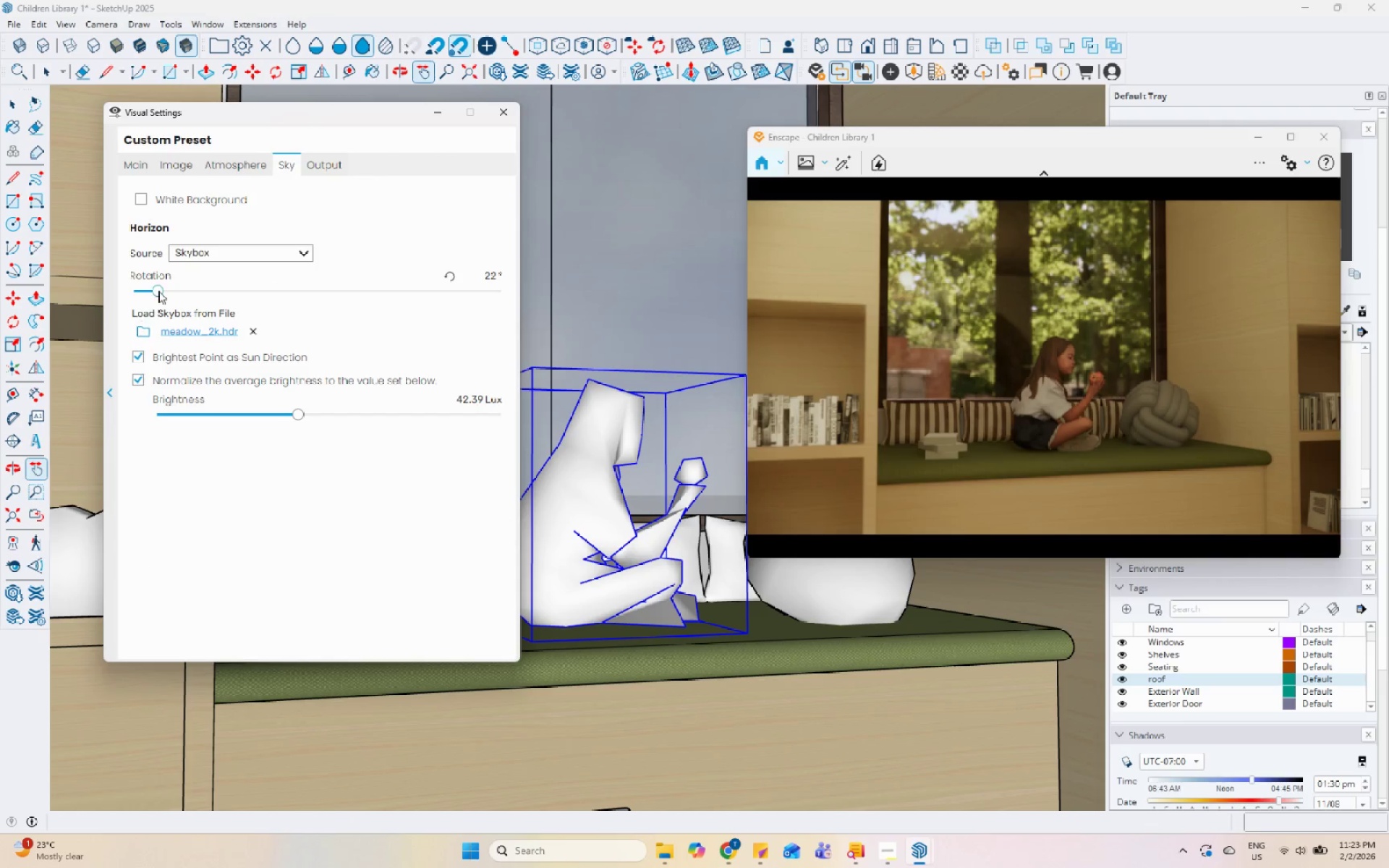 
left_click_drag(start_coordinate=[158, 291], to_coordinate=[324, 308])
 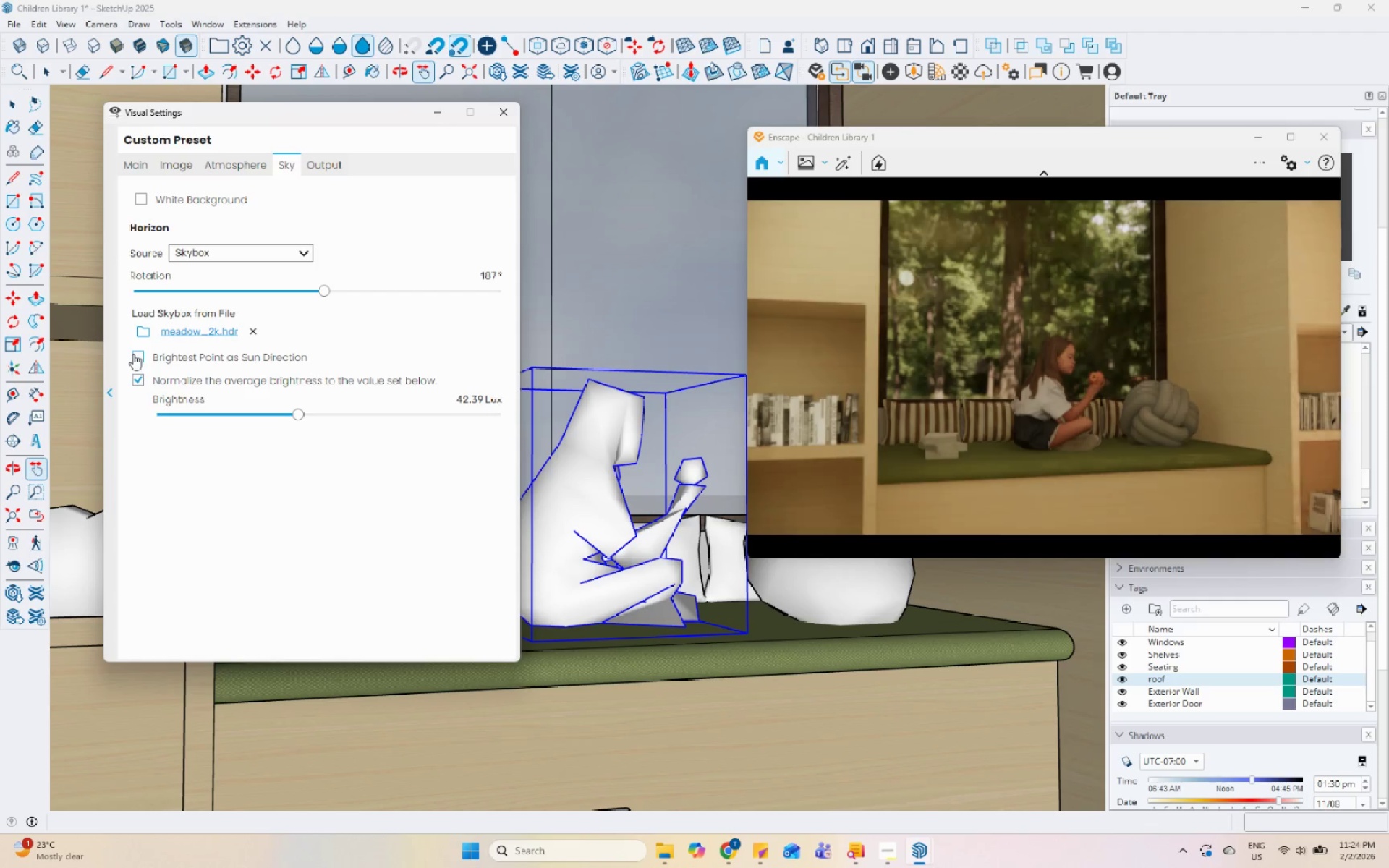 
double_click([140, 359])
 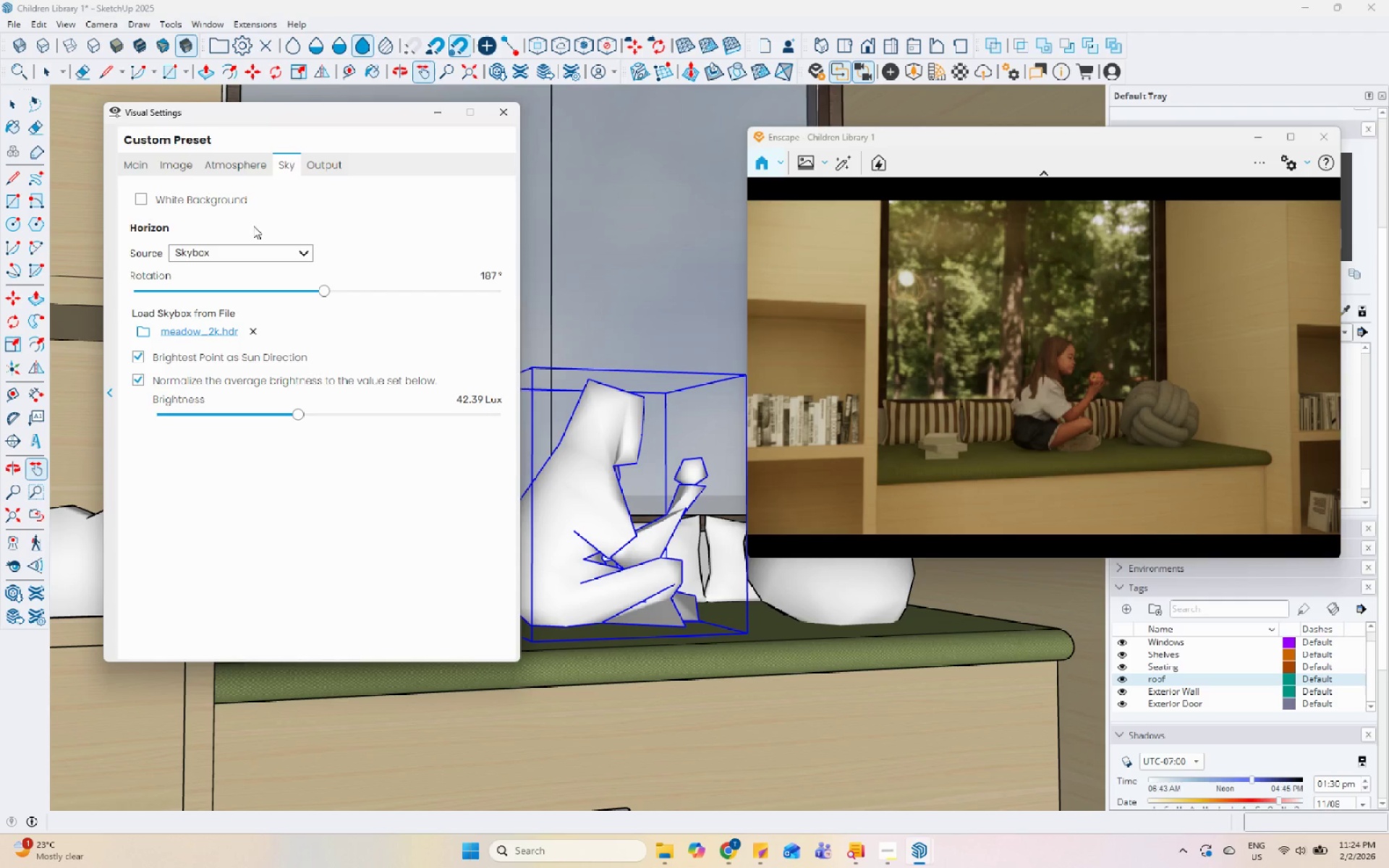 
left_click([235, 162])
 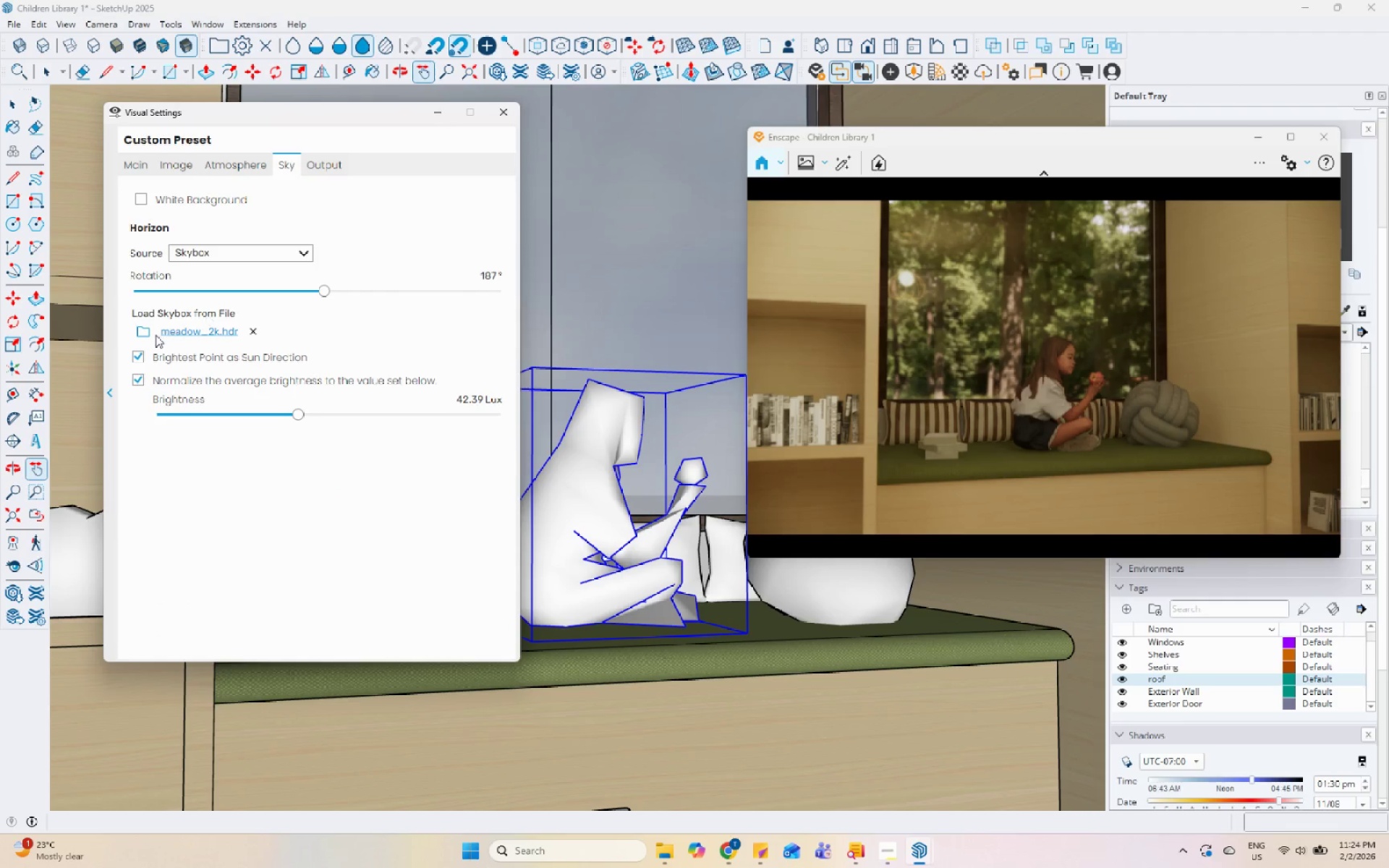 
left_click([136, 359])
 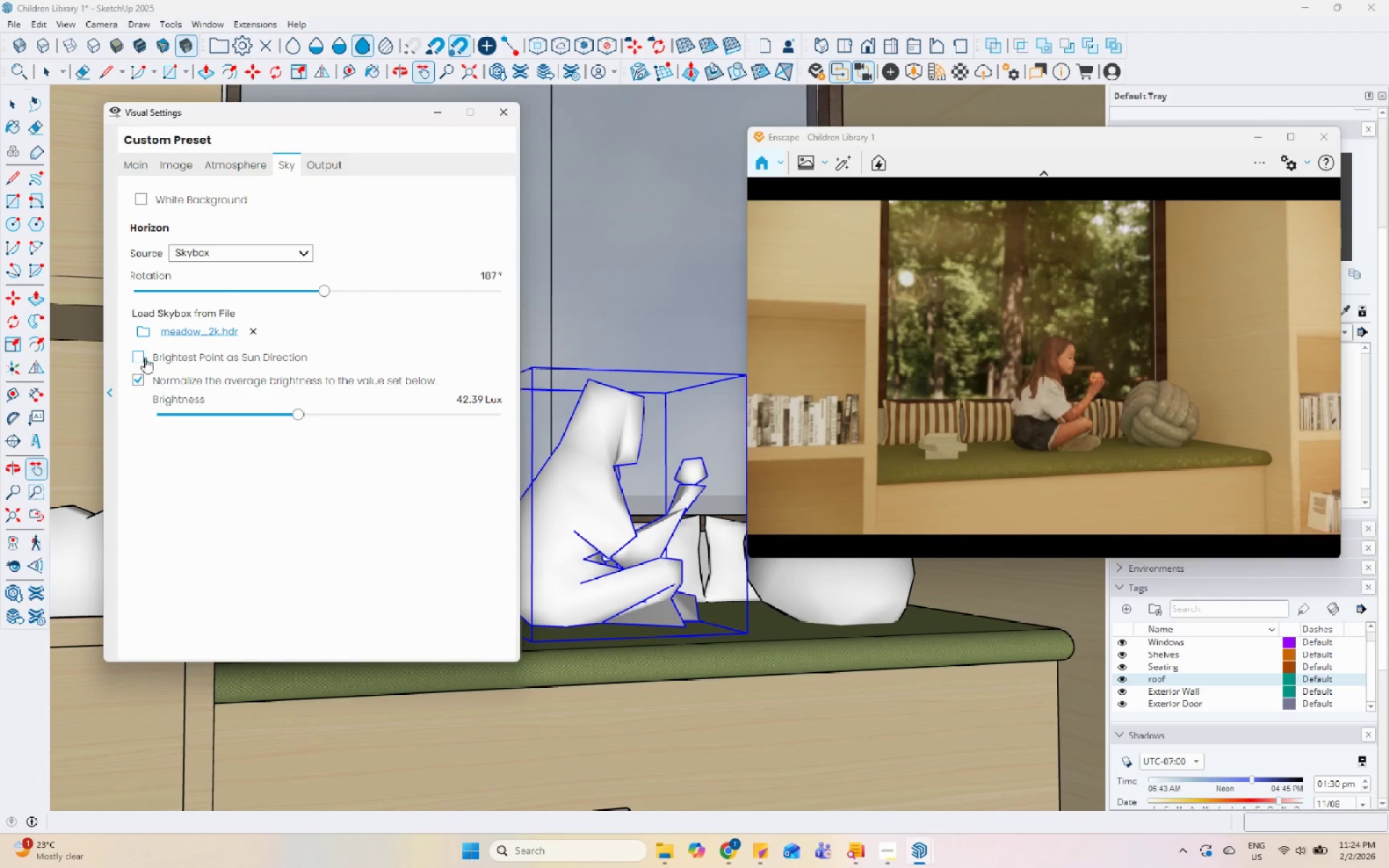 
left_click([1109, 344])
 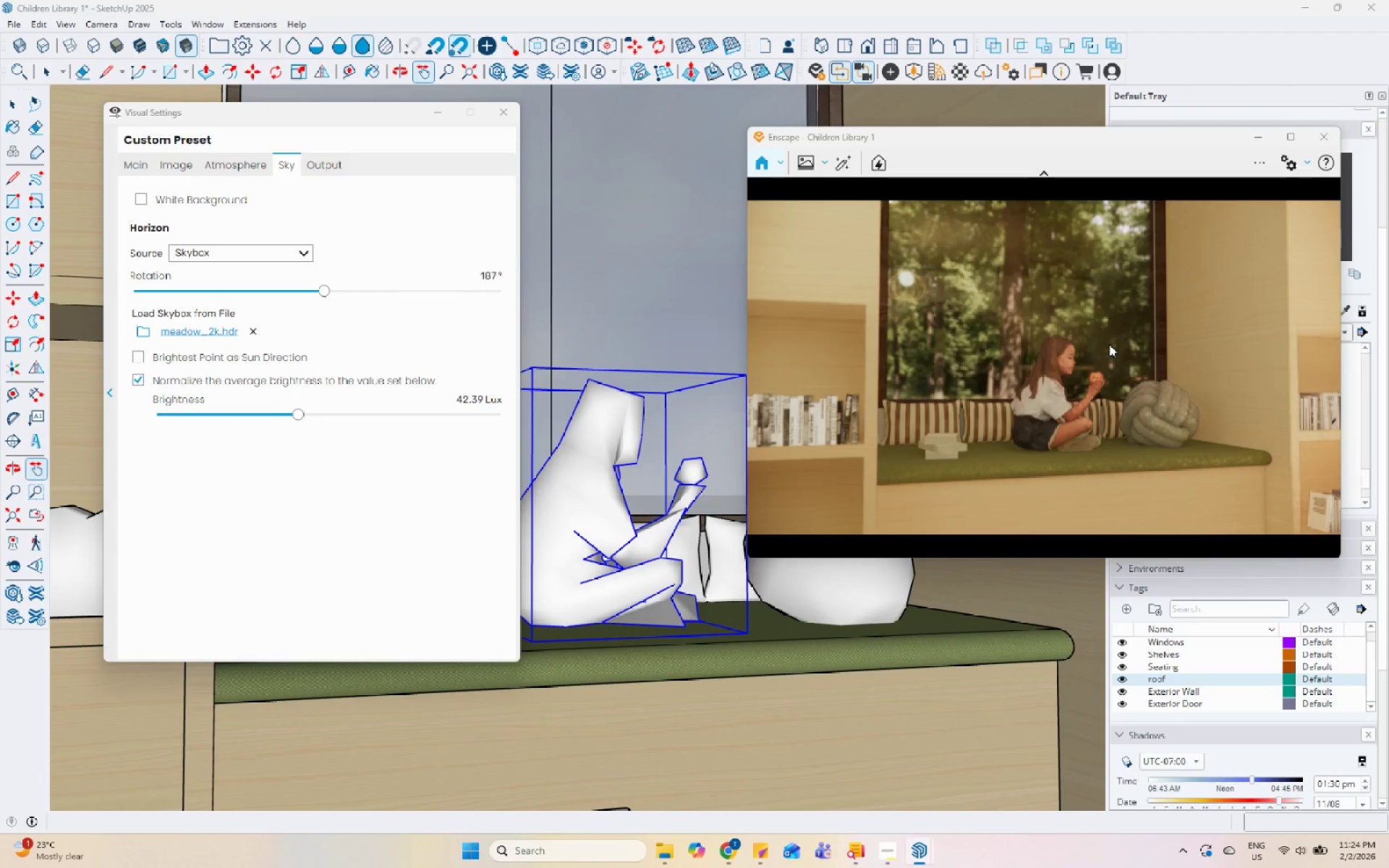 
key(Control+U)
 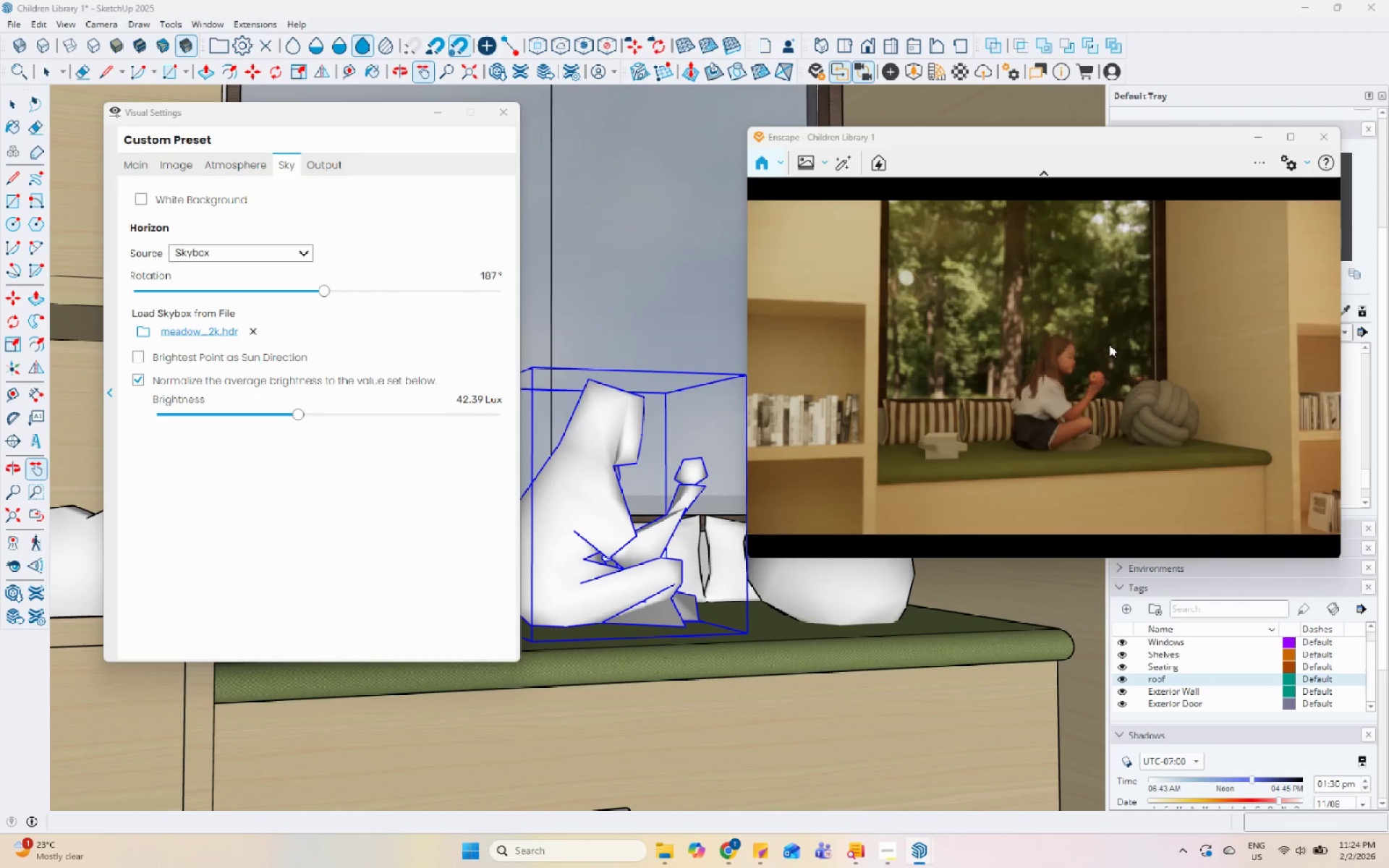 
key(Control+U)
 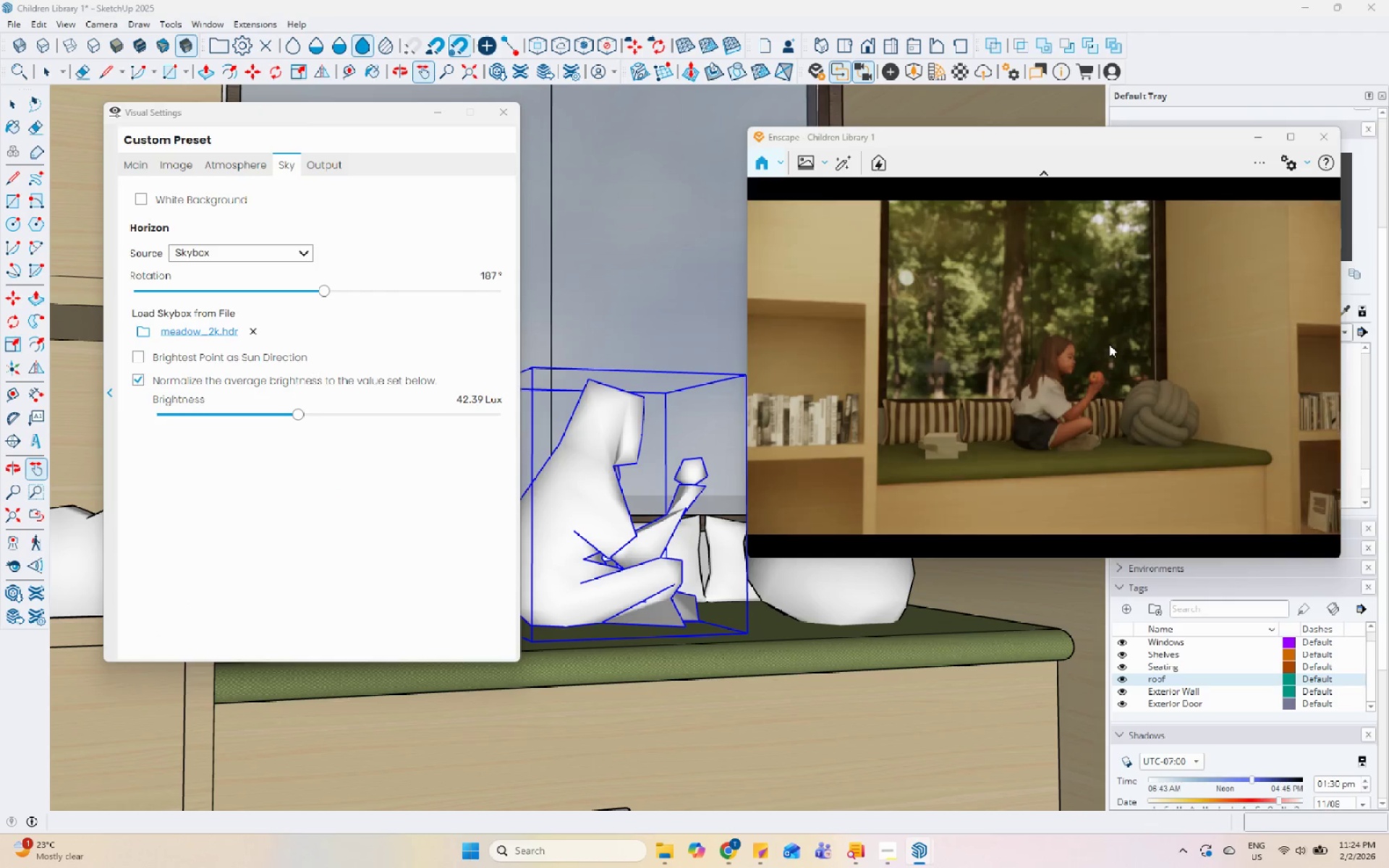 
key(Control+U)
 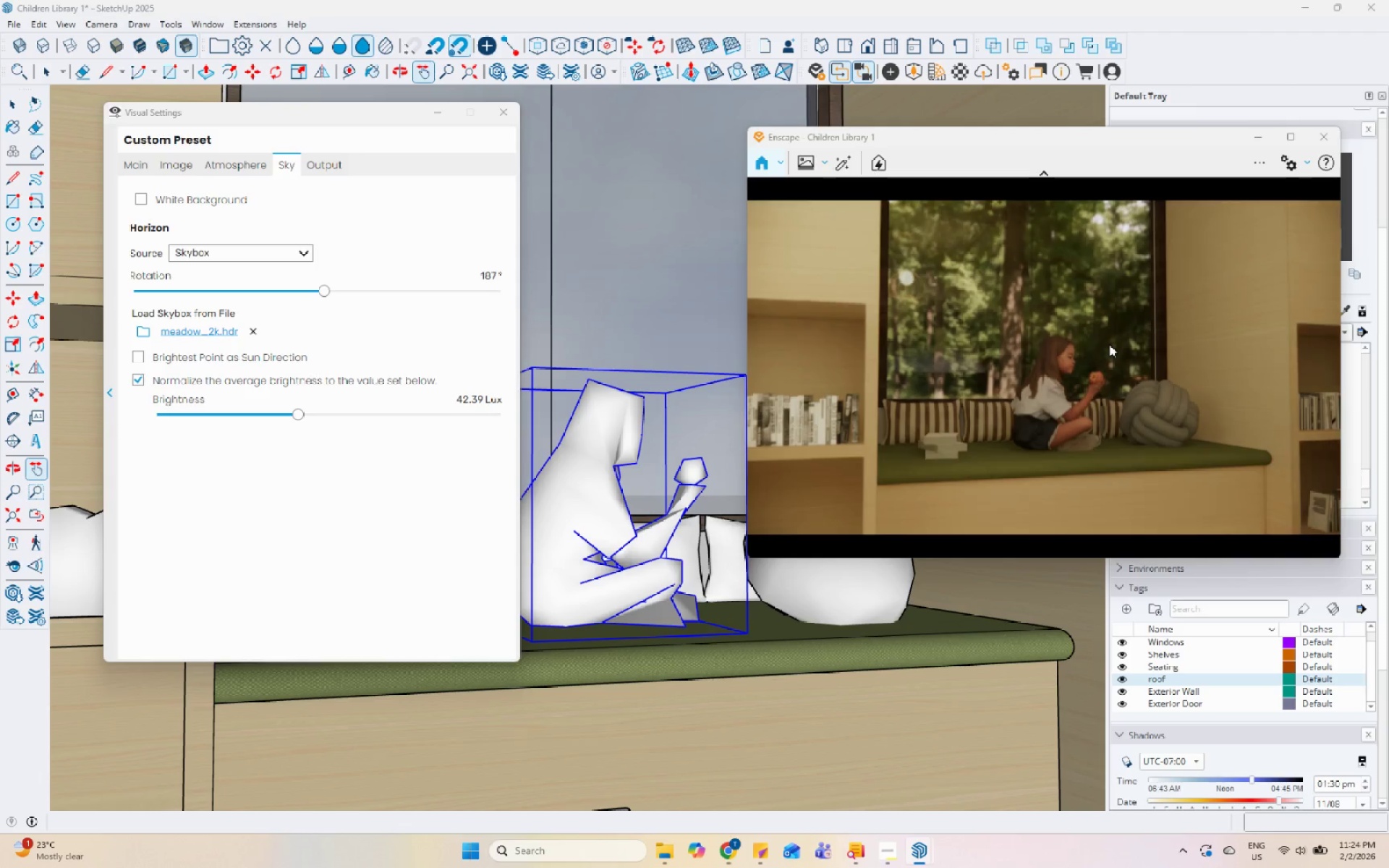 
key(Control+U)
 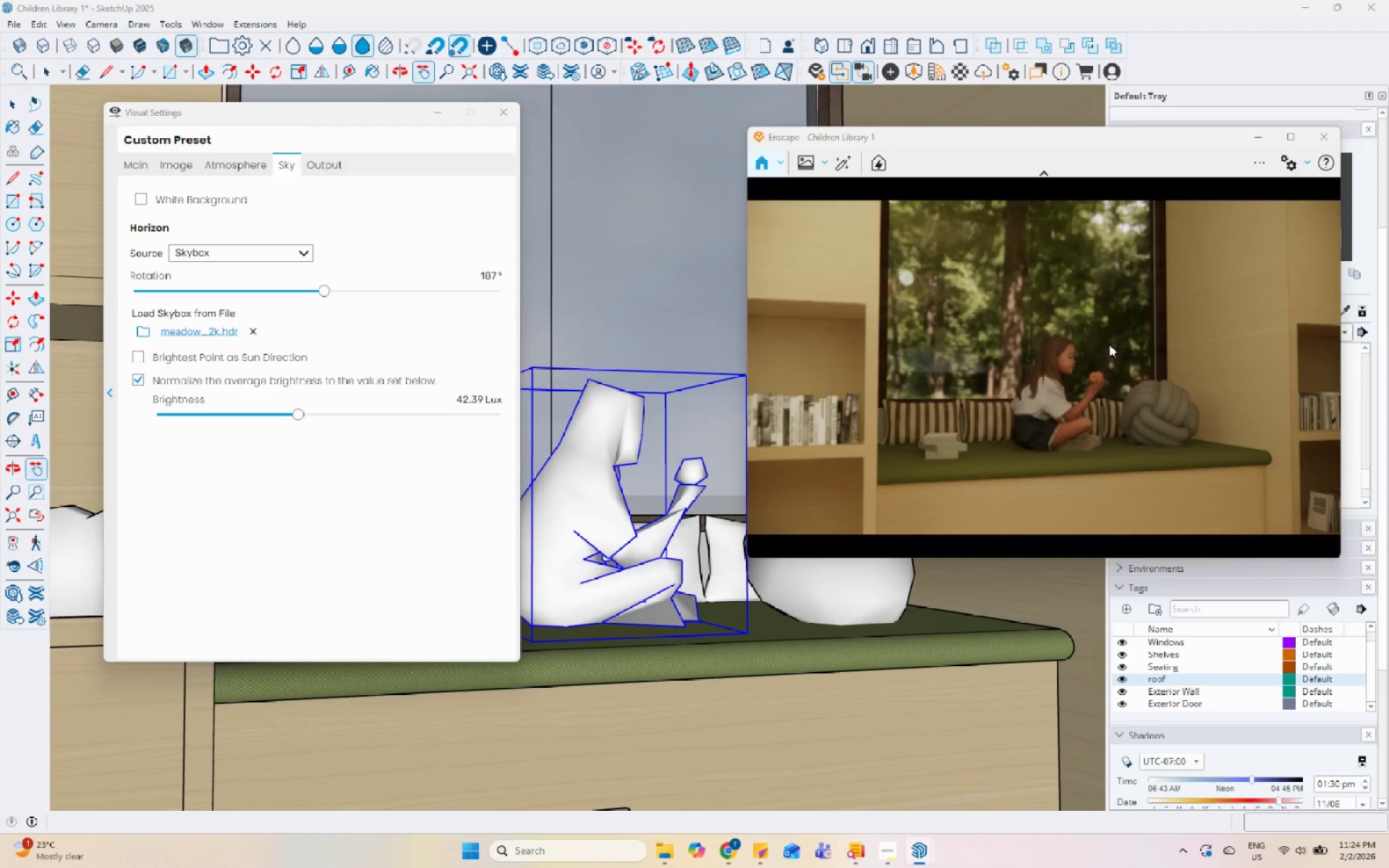 
key(Control+U)
 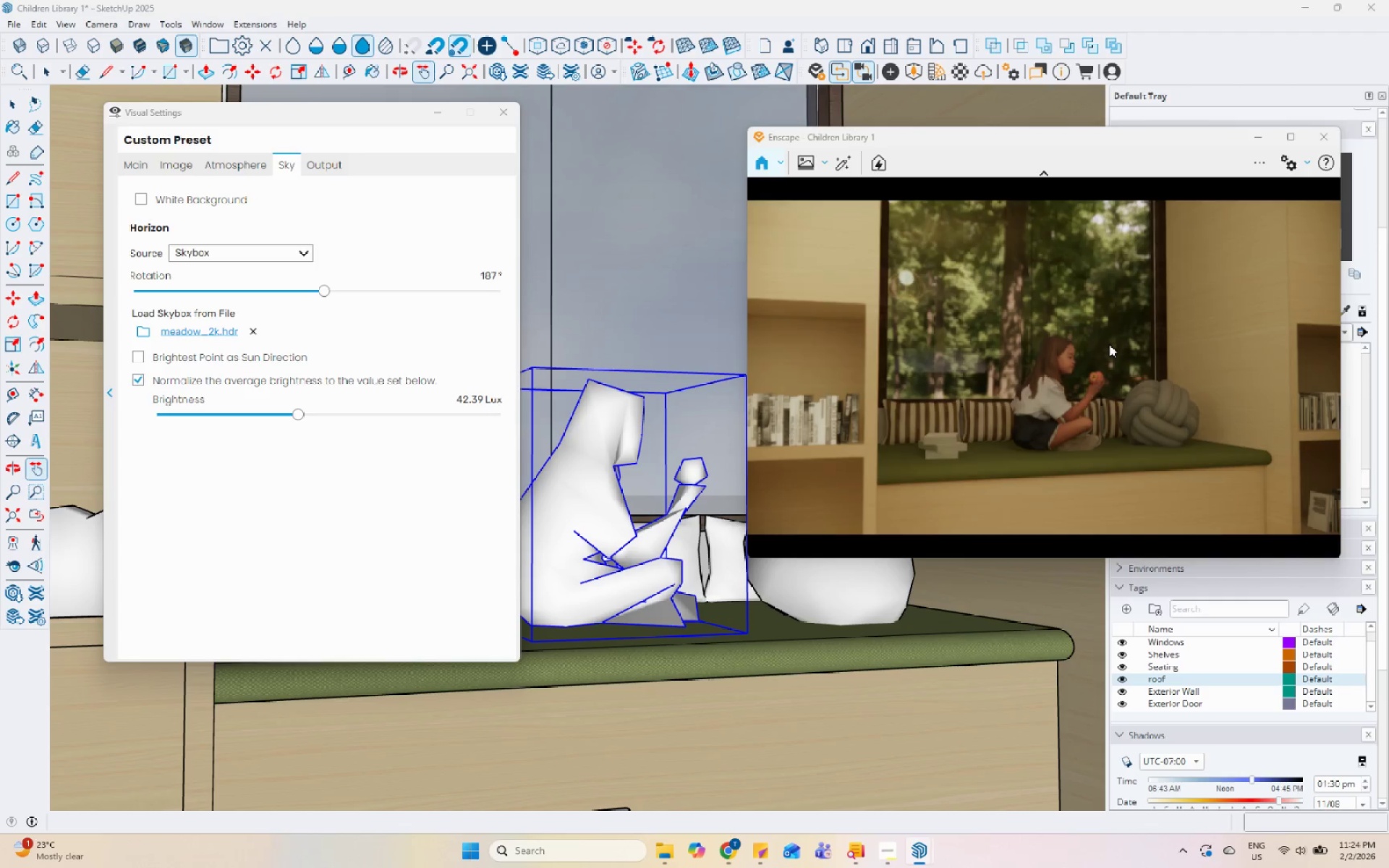 
key(Control+U)
 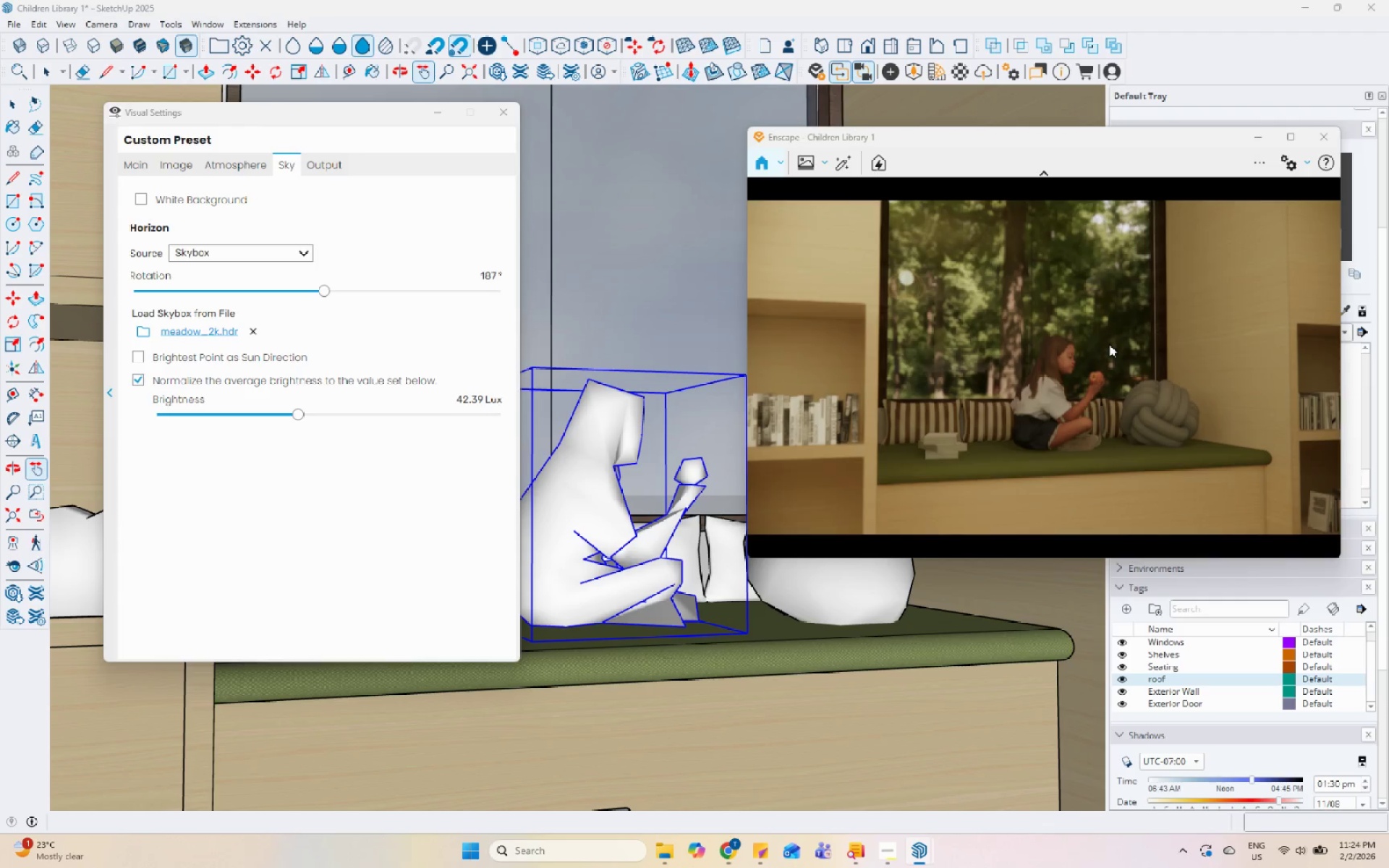 
key(Control+U)
 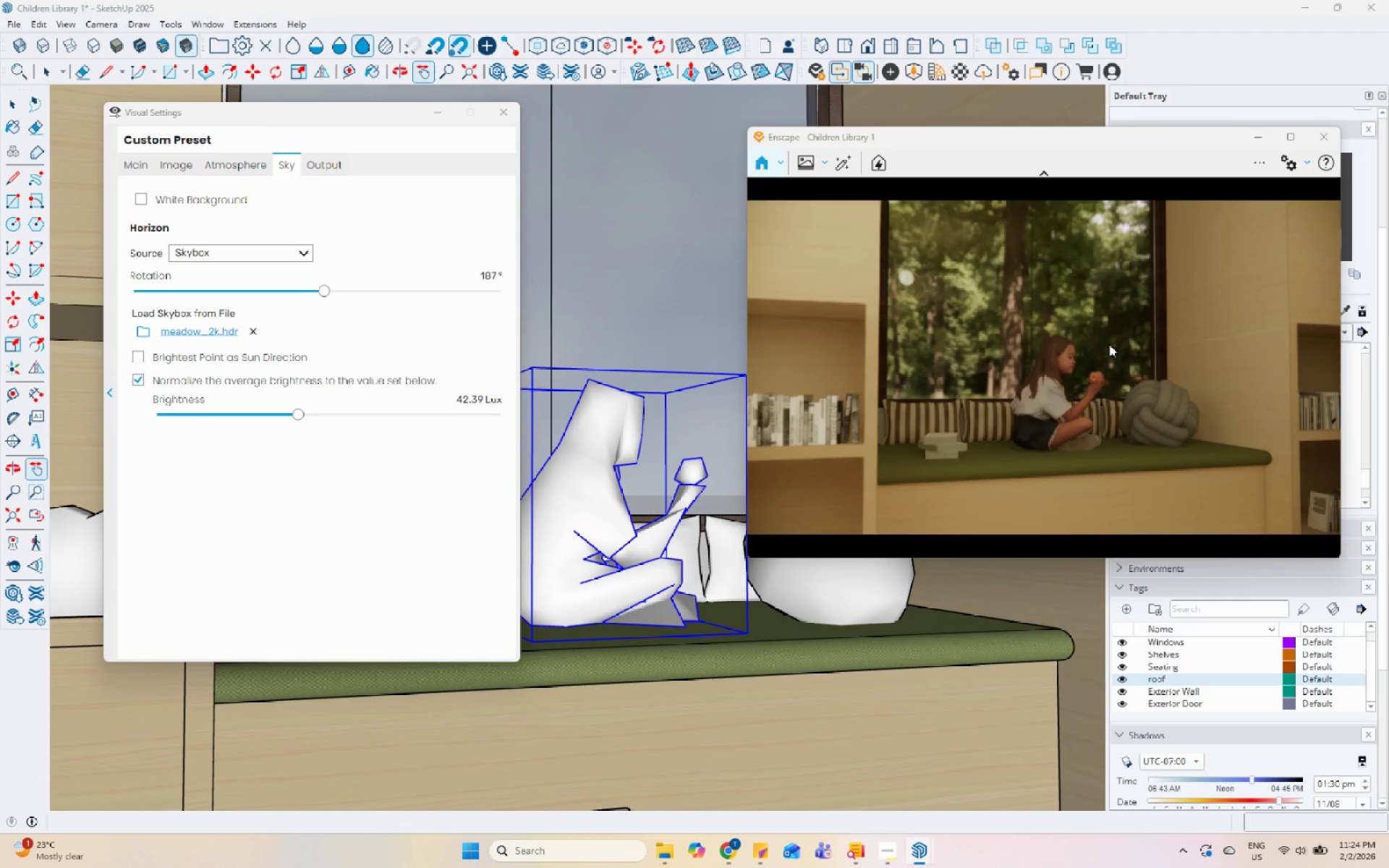 
key(Control+U)
 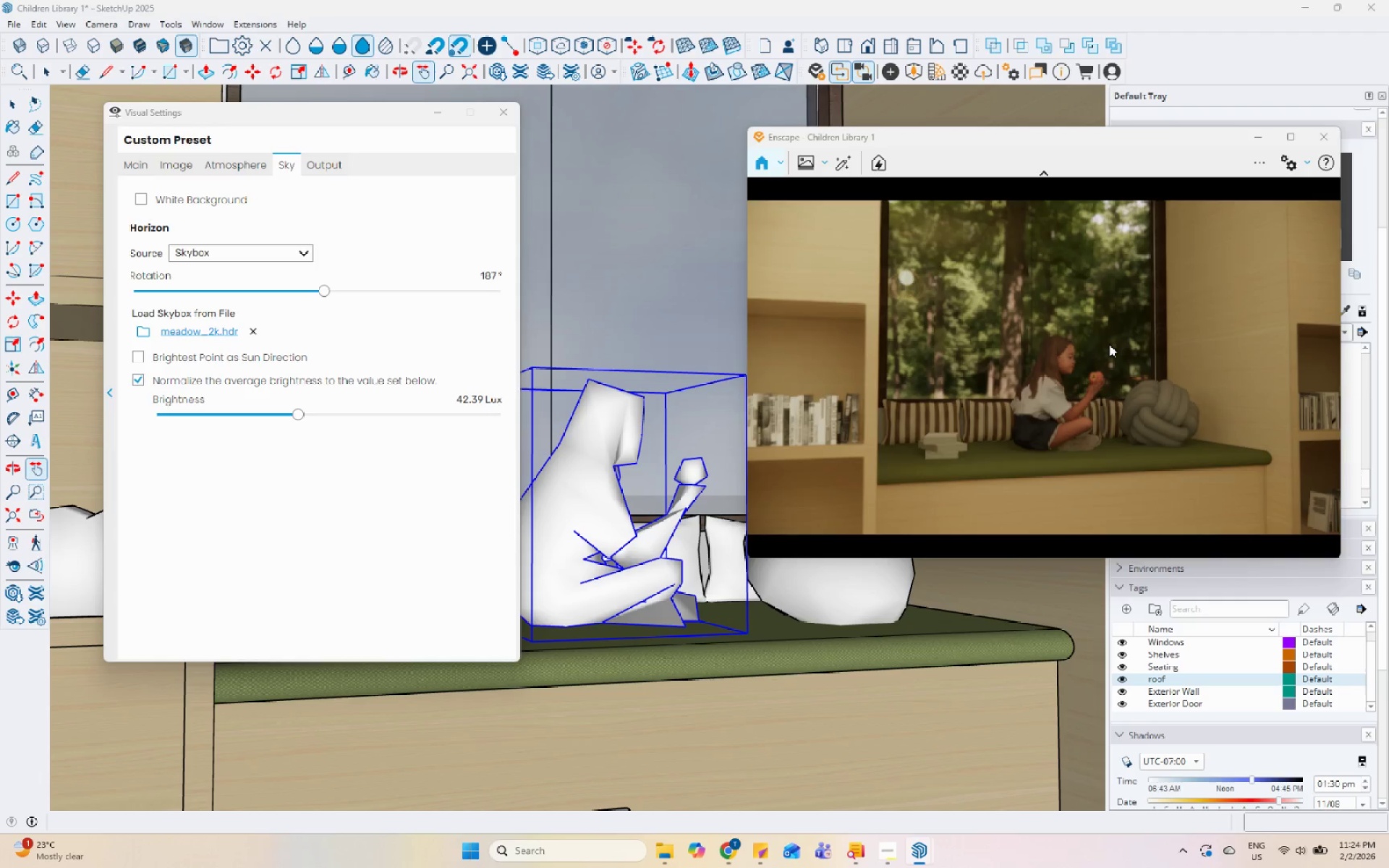 
key(Control+U)
 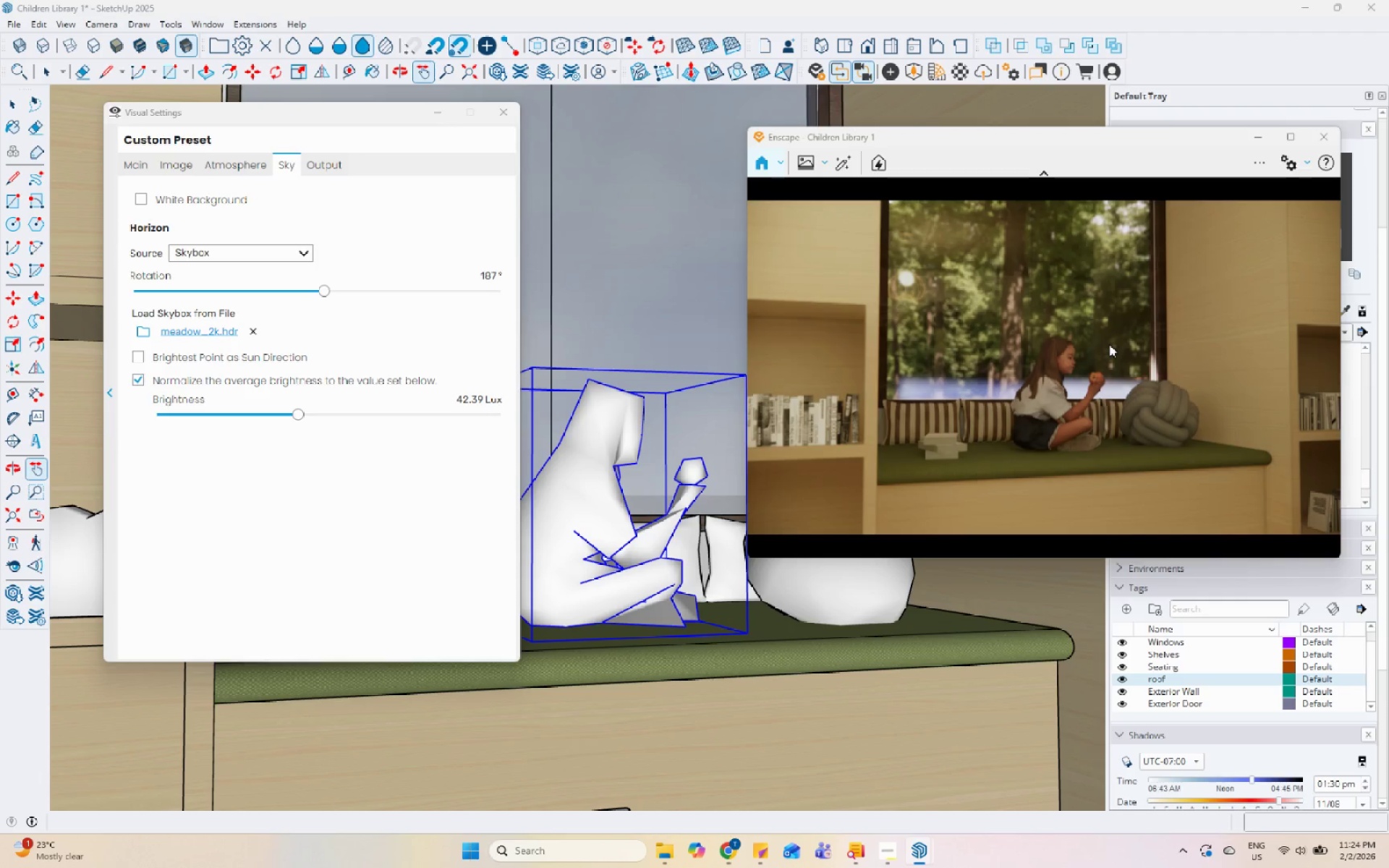 
key(Control+U)
 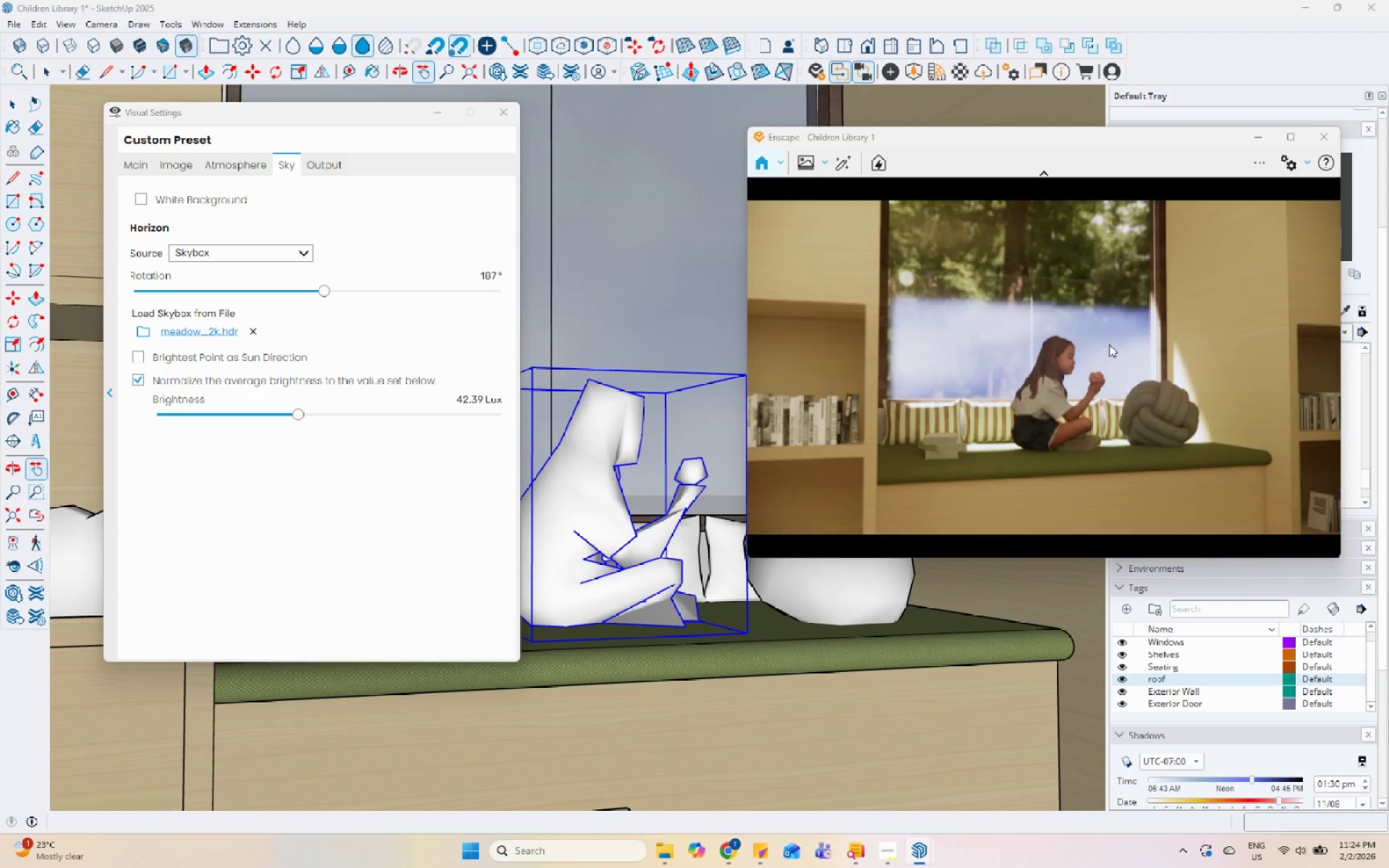 
key(Control+U)
 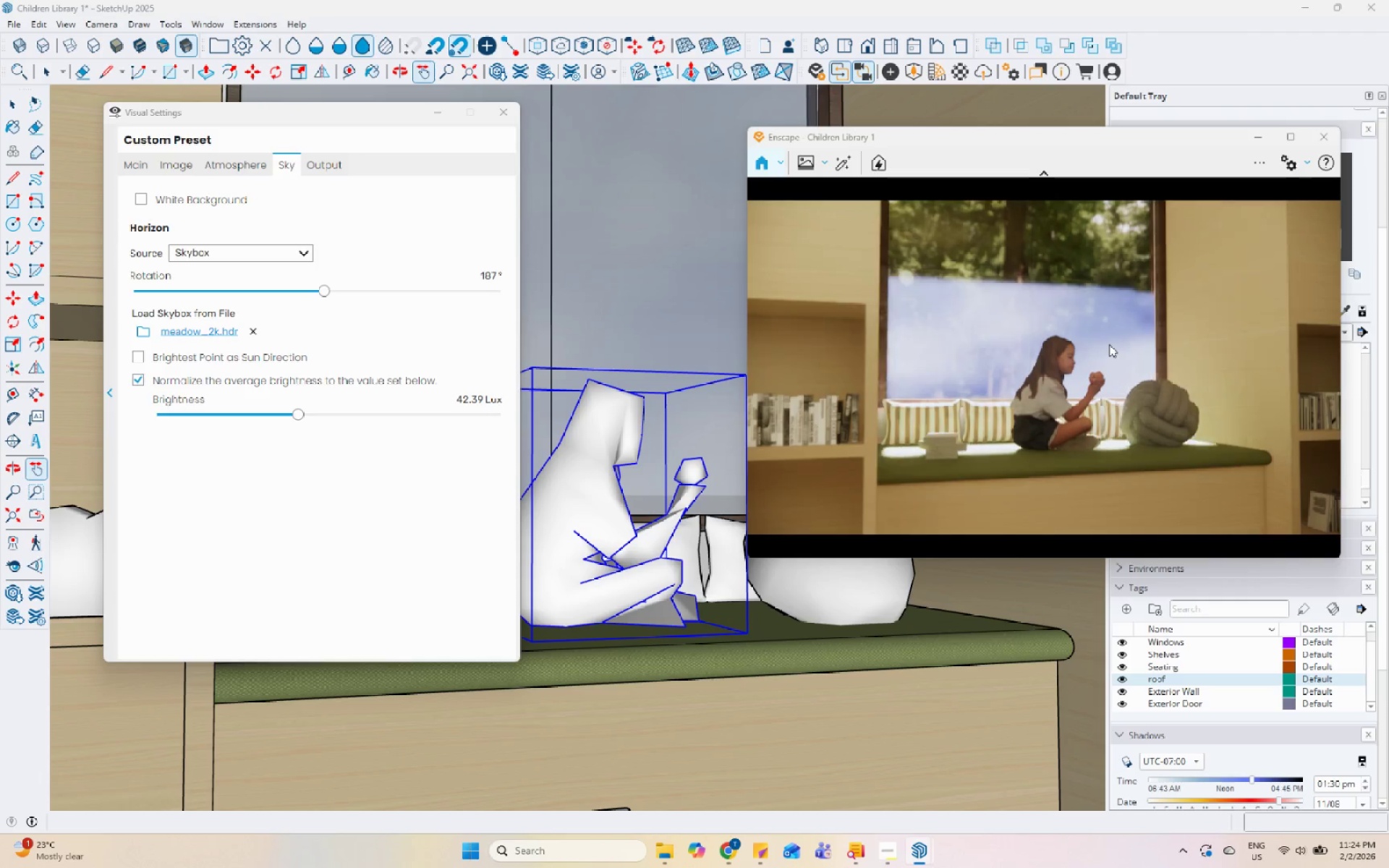 
key(Control+U)
 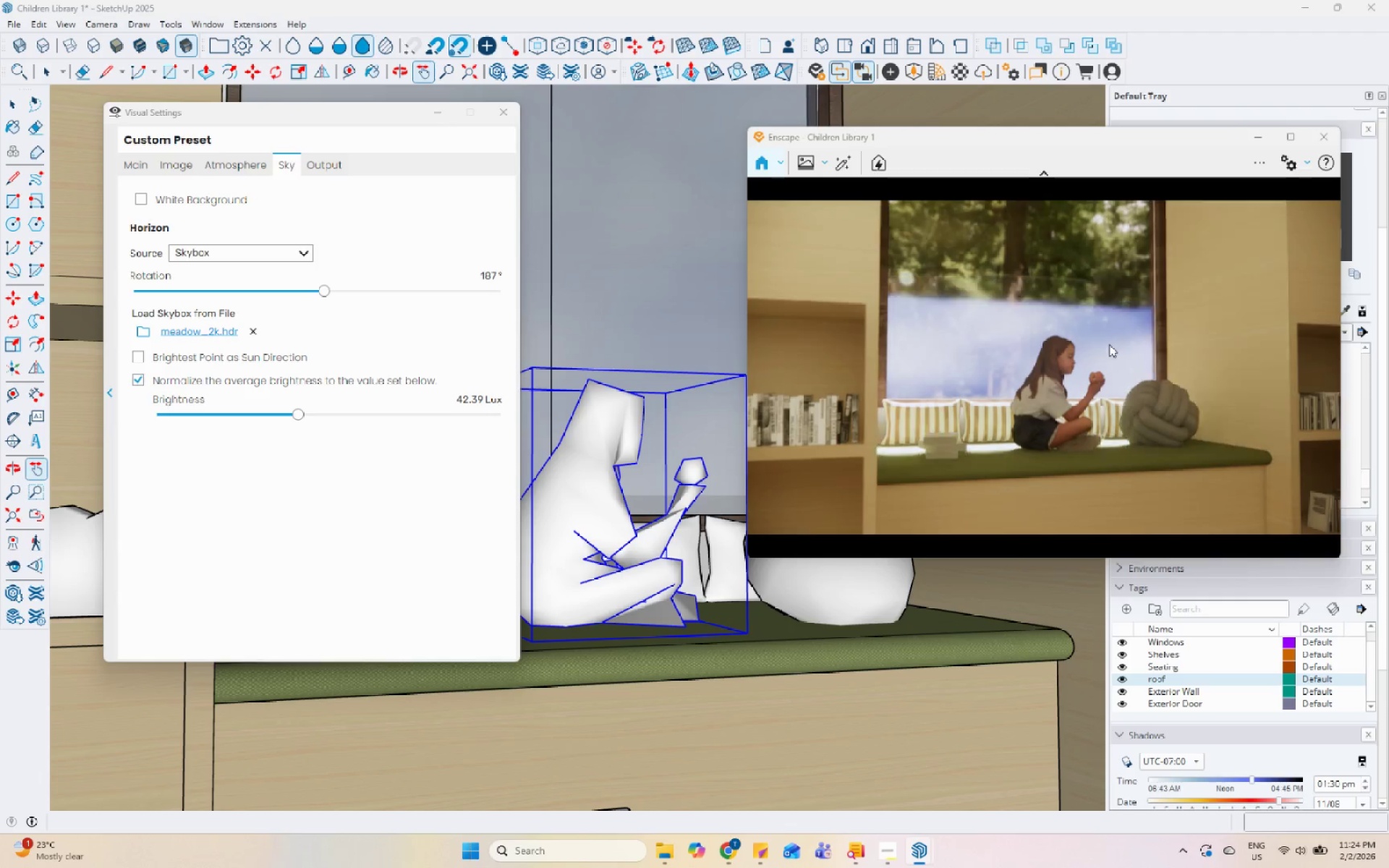 
key(Control+U)
 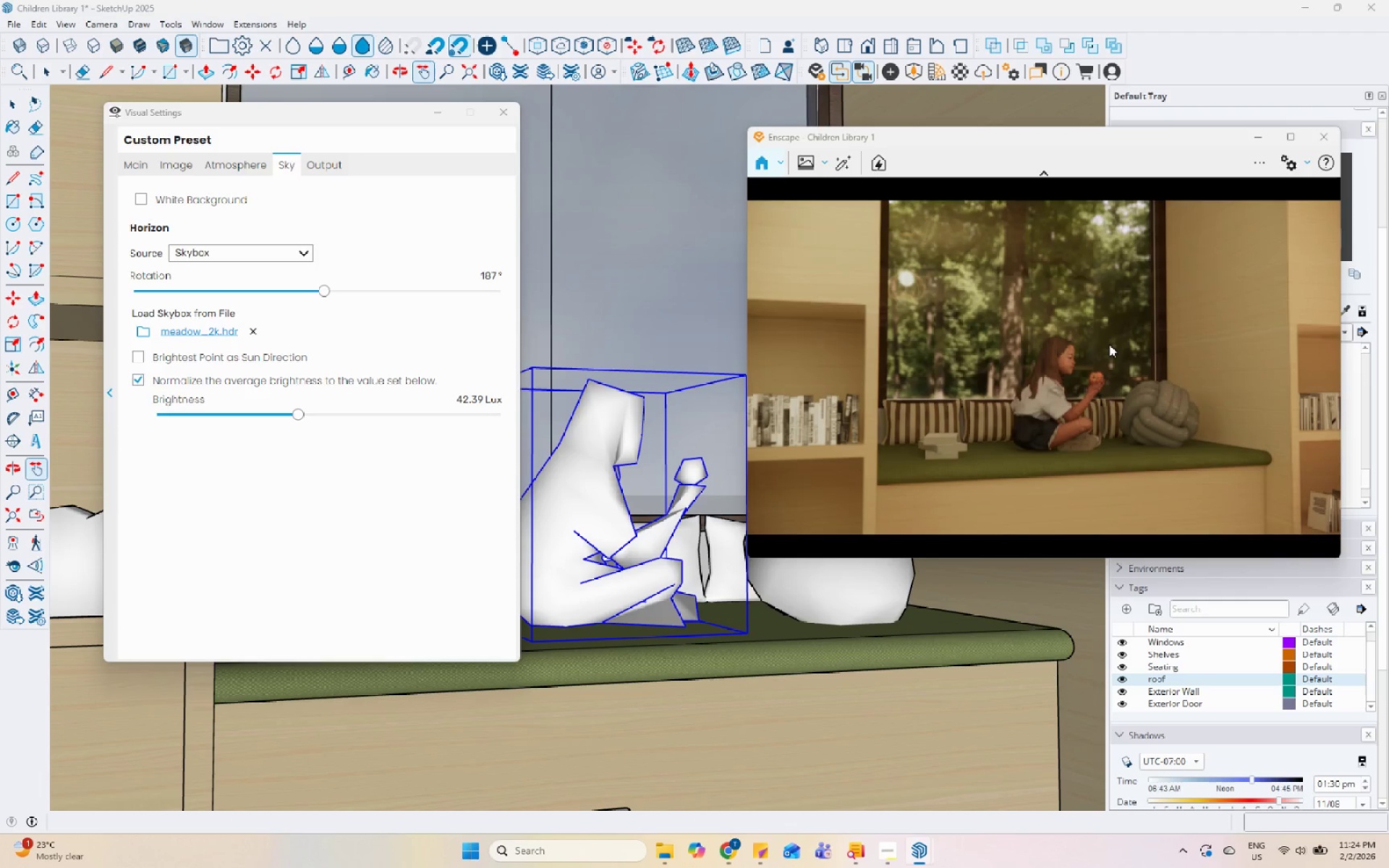 
key(Control+U)
 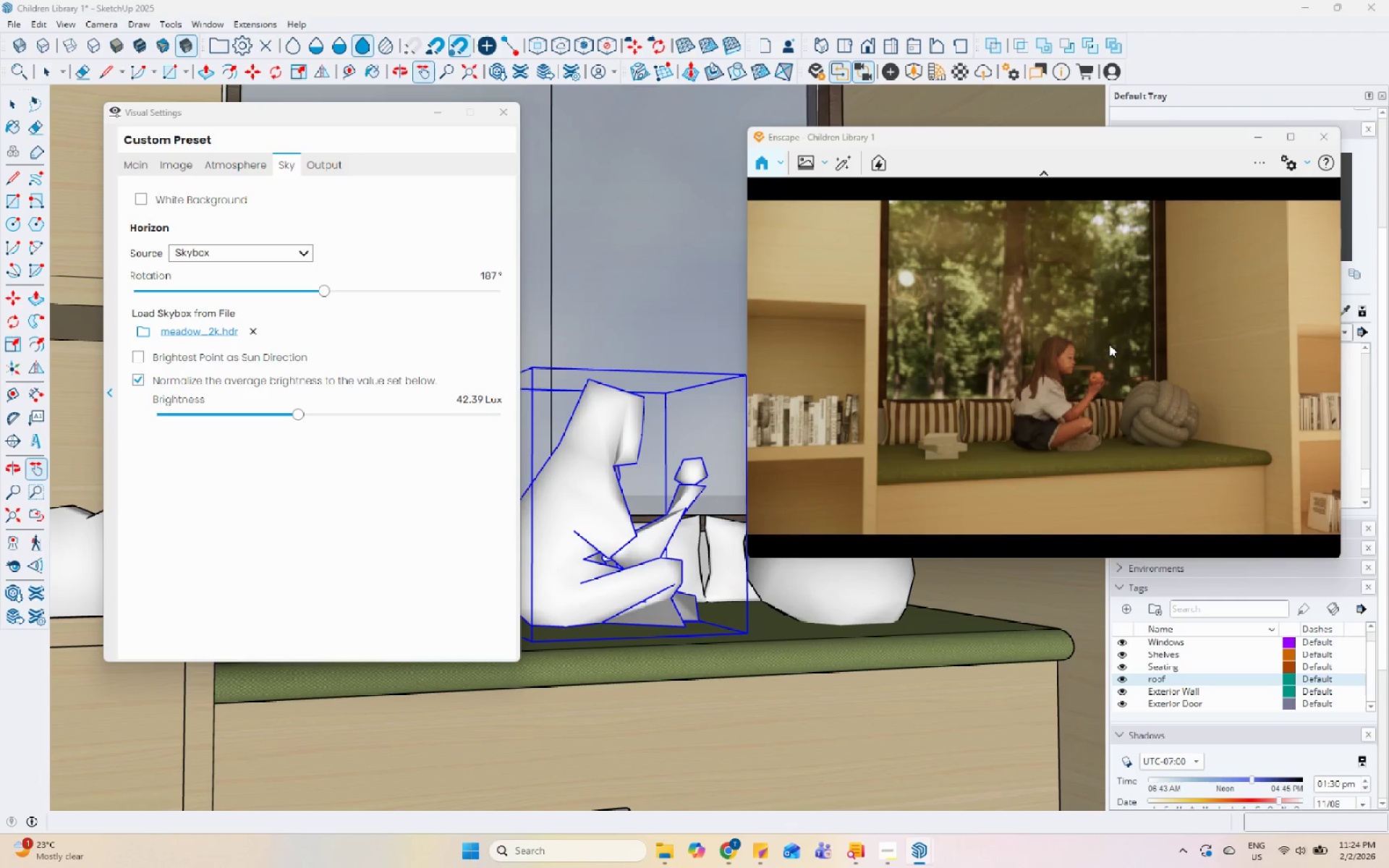 
key(Control+I)
 